 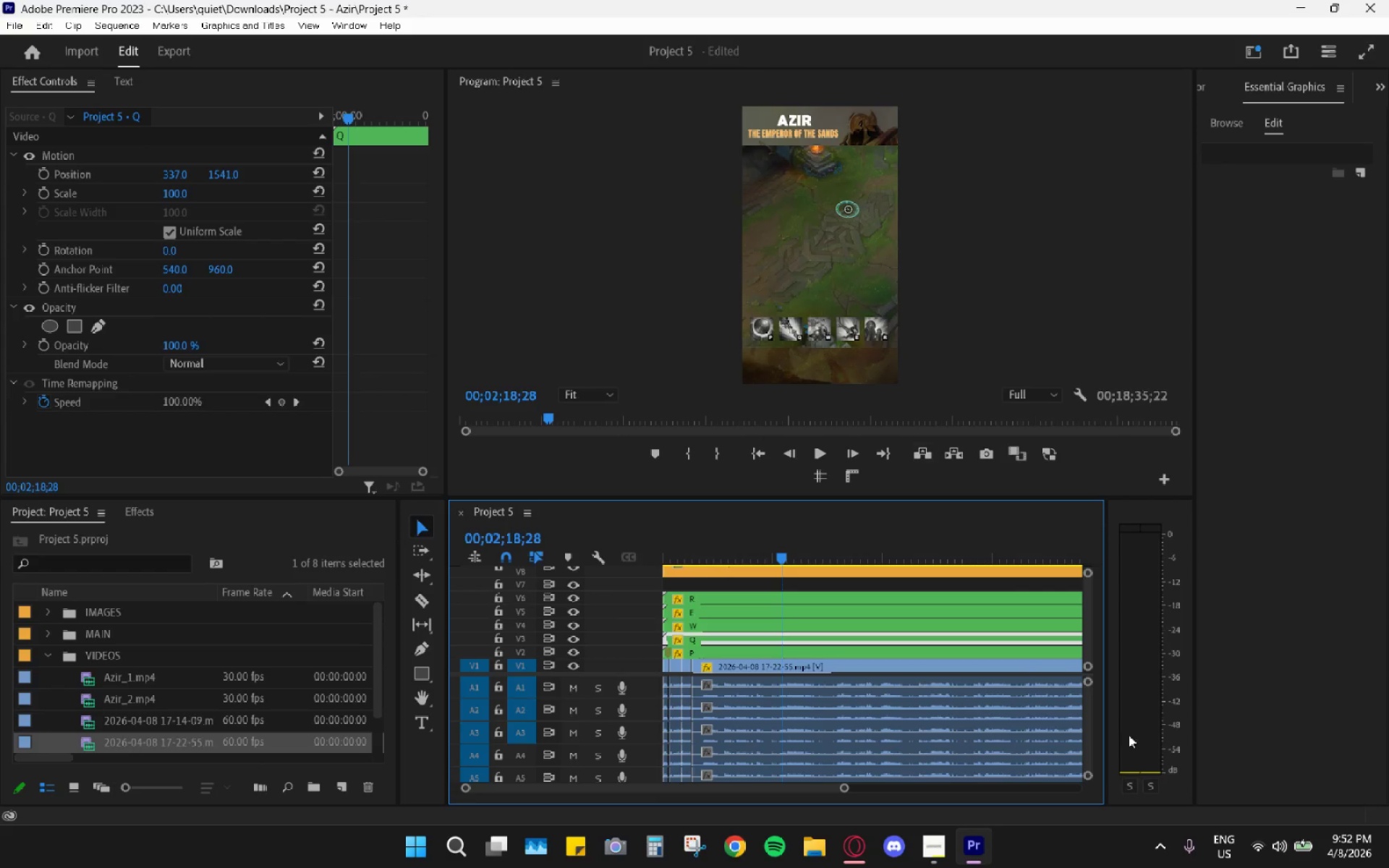 
hold_key(key=AltLeft, duration=0.73)
hold_key(key=AltLeft, duration=0.52)
scroll: coordinate [788, 710], scroll_direction: up, amount: 24.0
 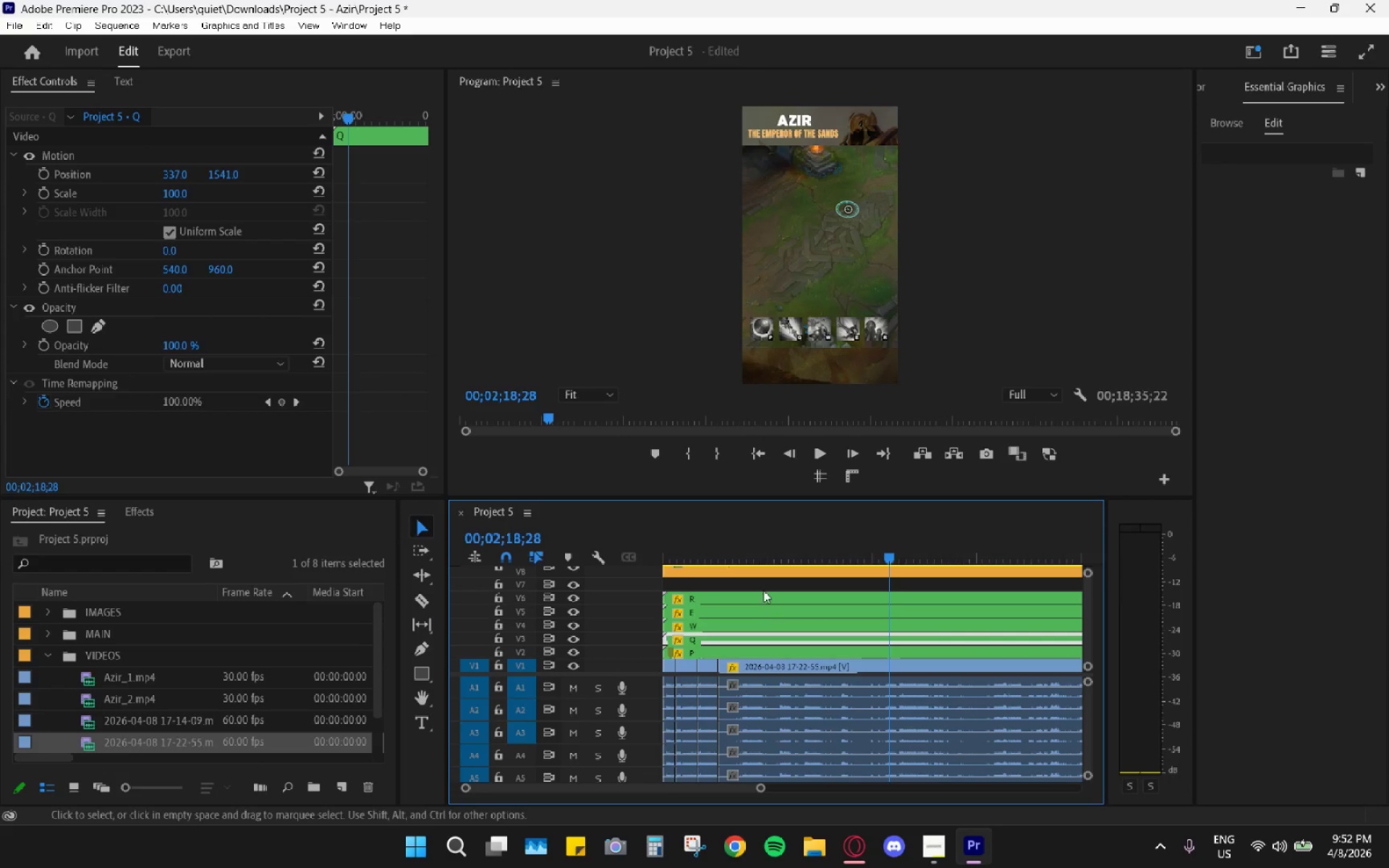 
key(Space)
 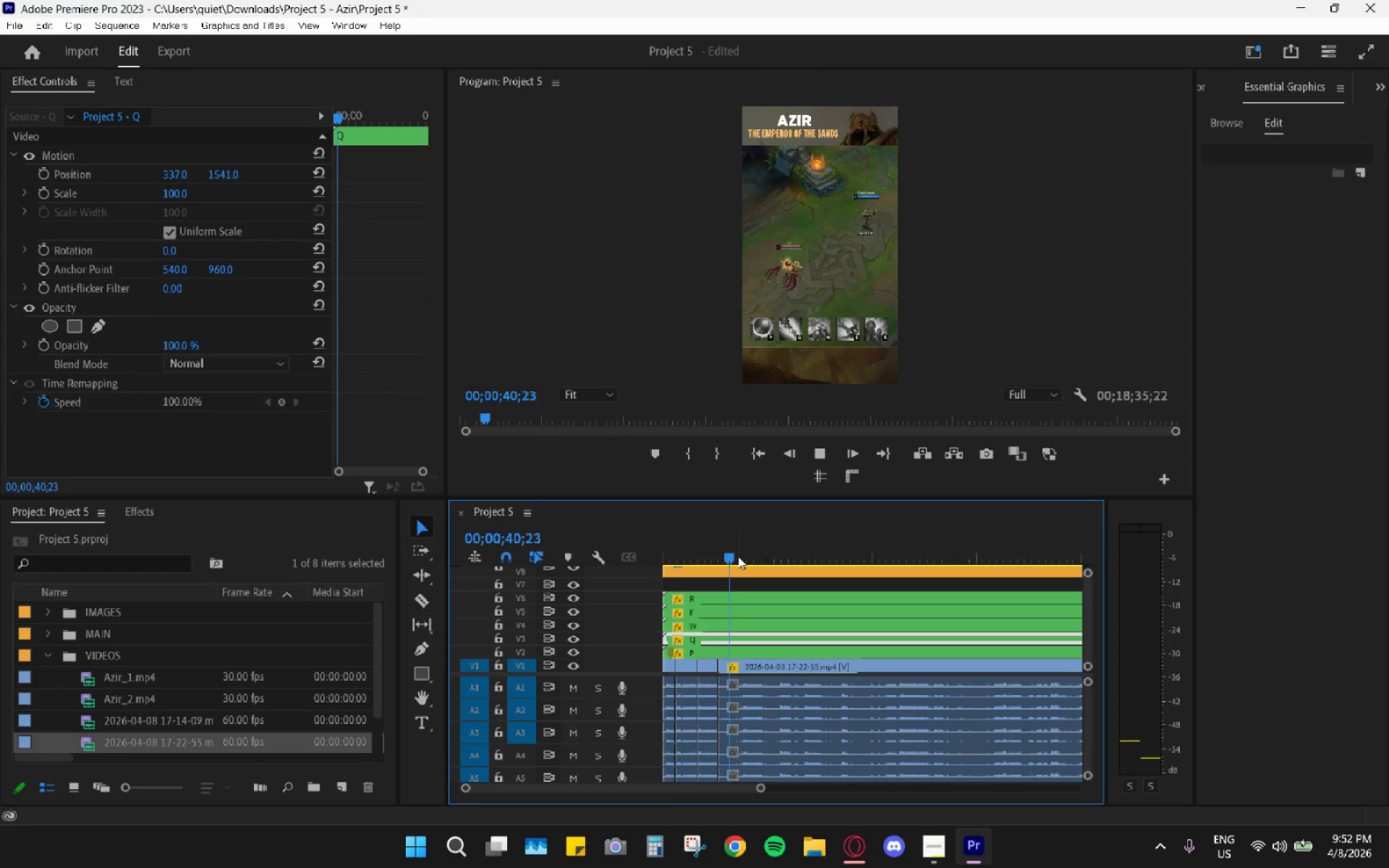 
wait(5.89)
 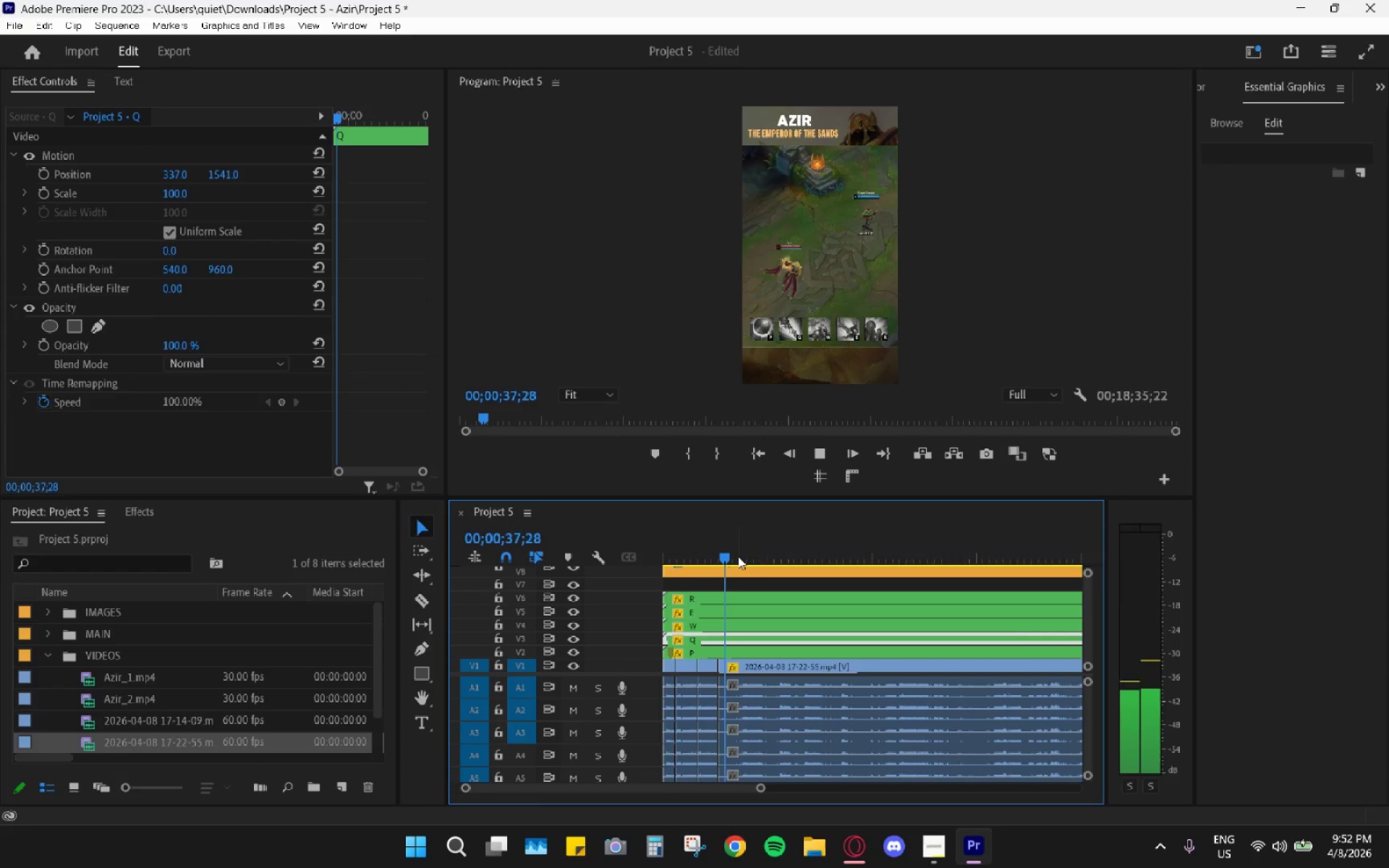 
key(Space)
 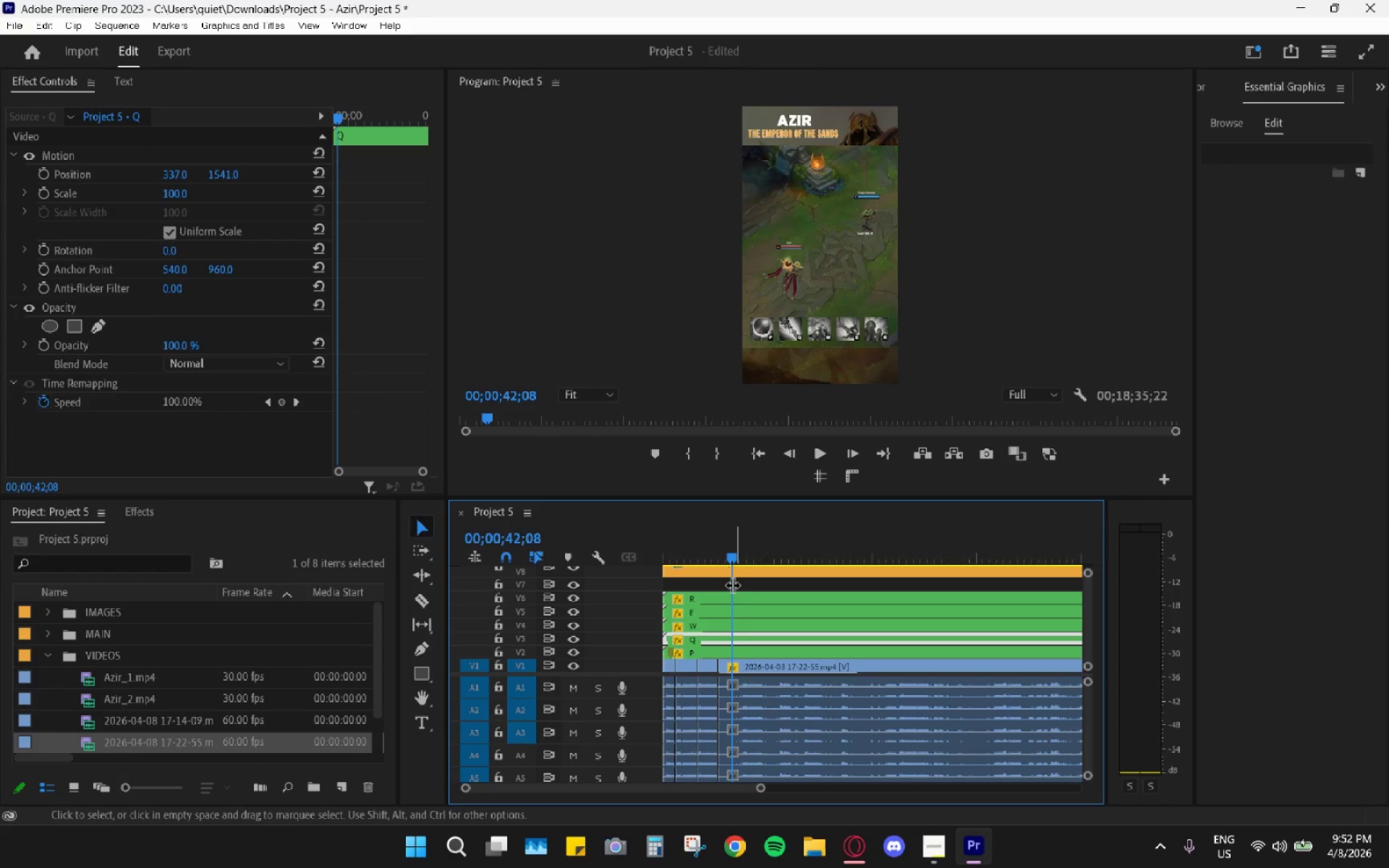 
hold_key(key=AltLeft, duration=0.73)
scroll: coordinate [726, 643], scroll_direction: up, amount: 11.0
 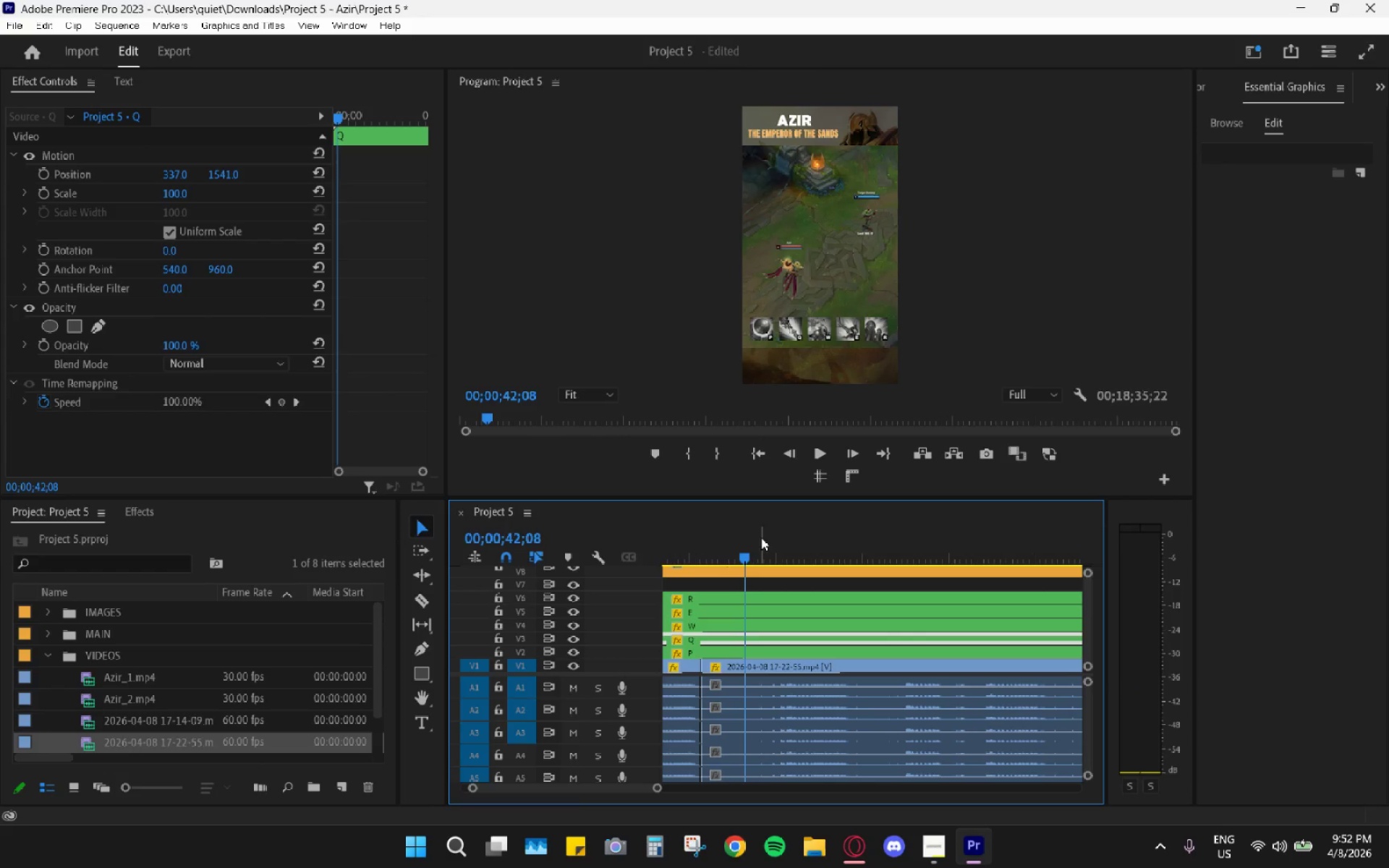 
left_click_drag(start_coordinate=[752, 552], to_coordinate=[772, 555])
 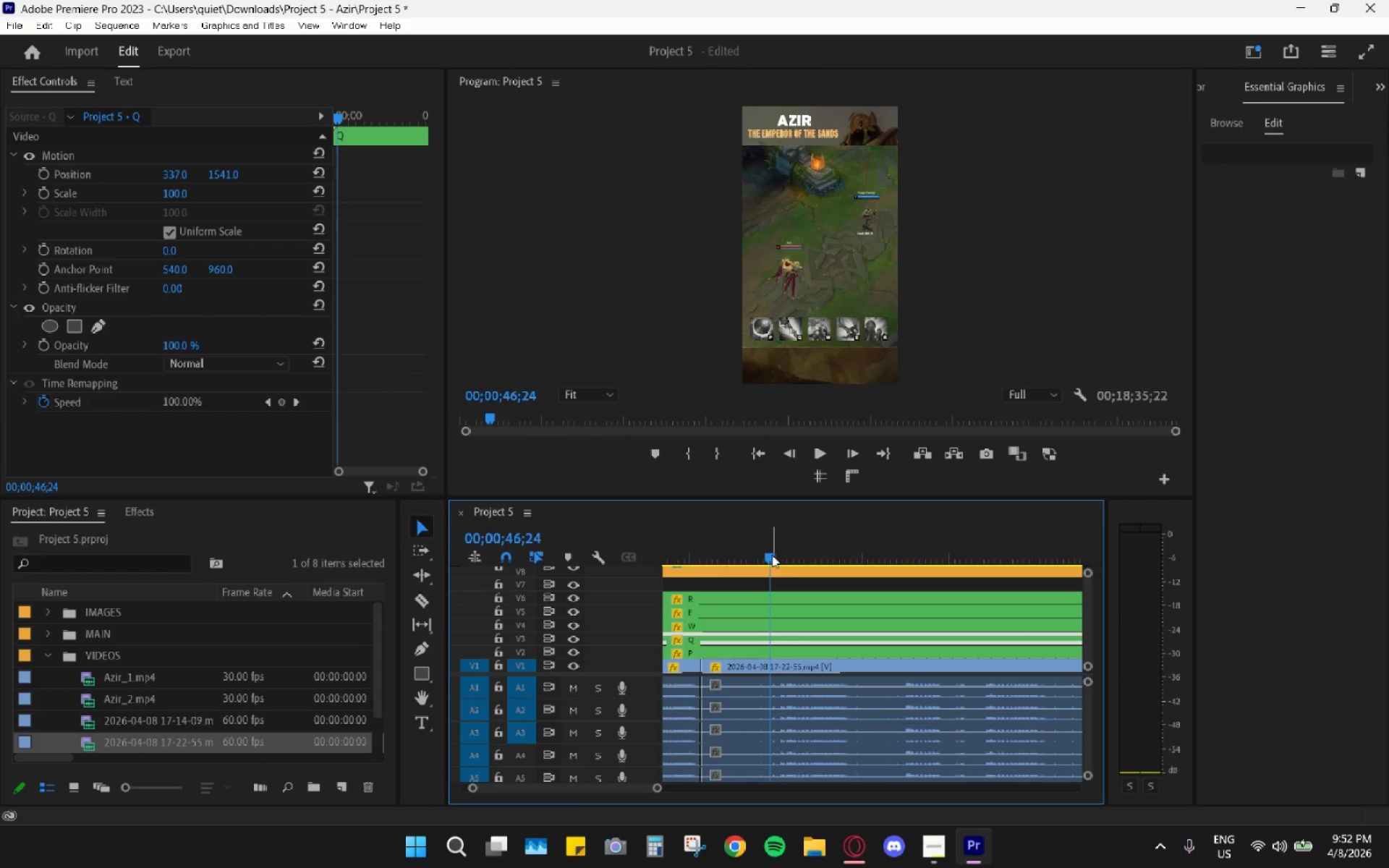 
key(Space)
 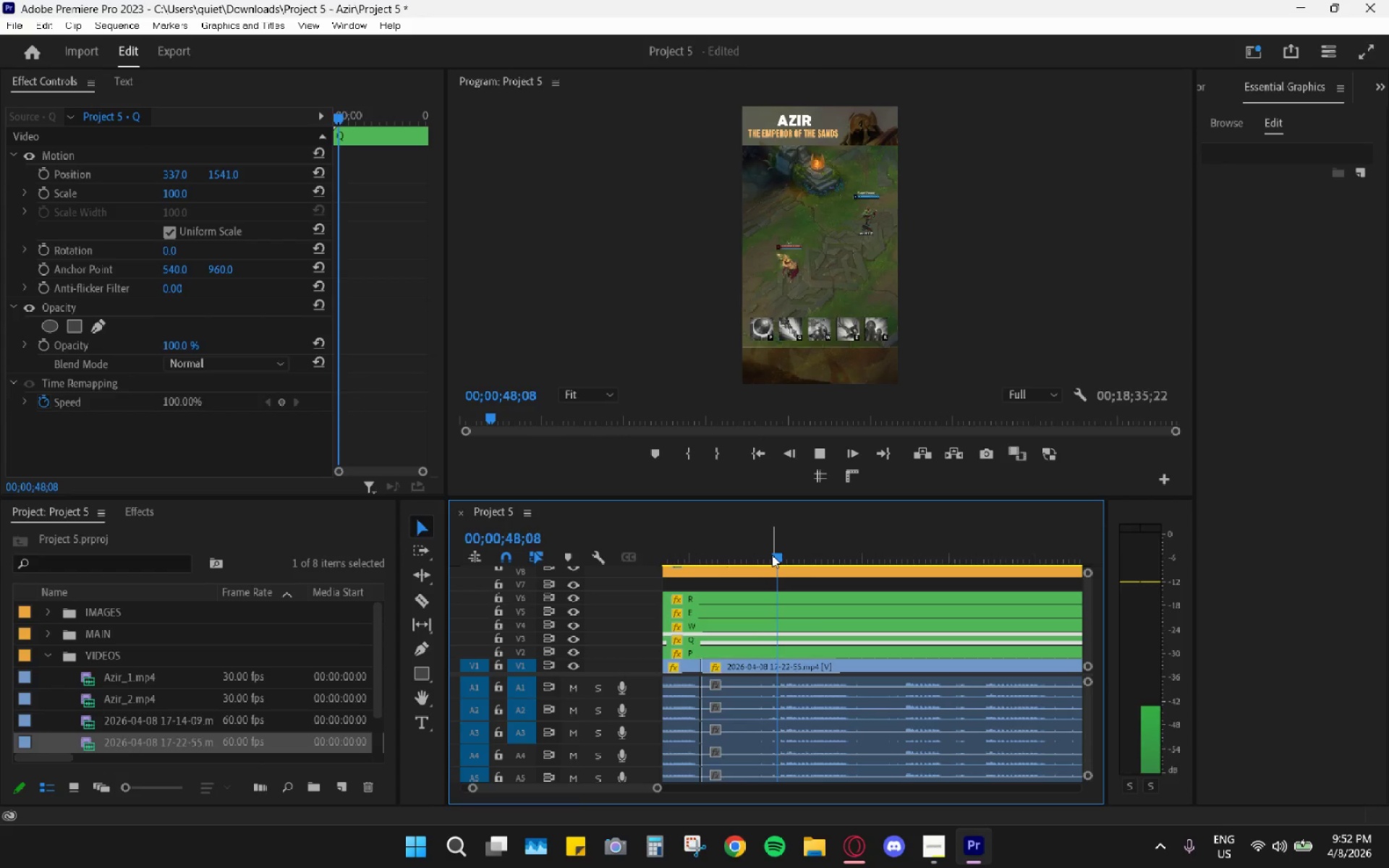 
key(Space)
 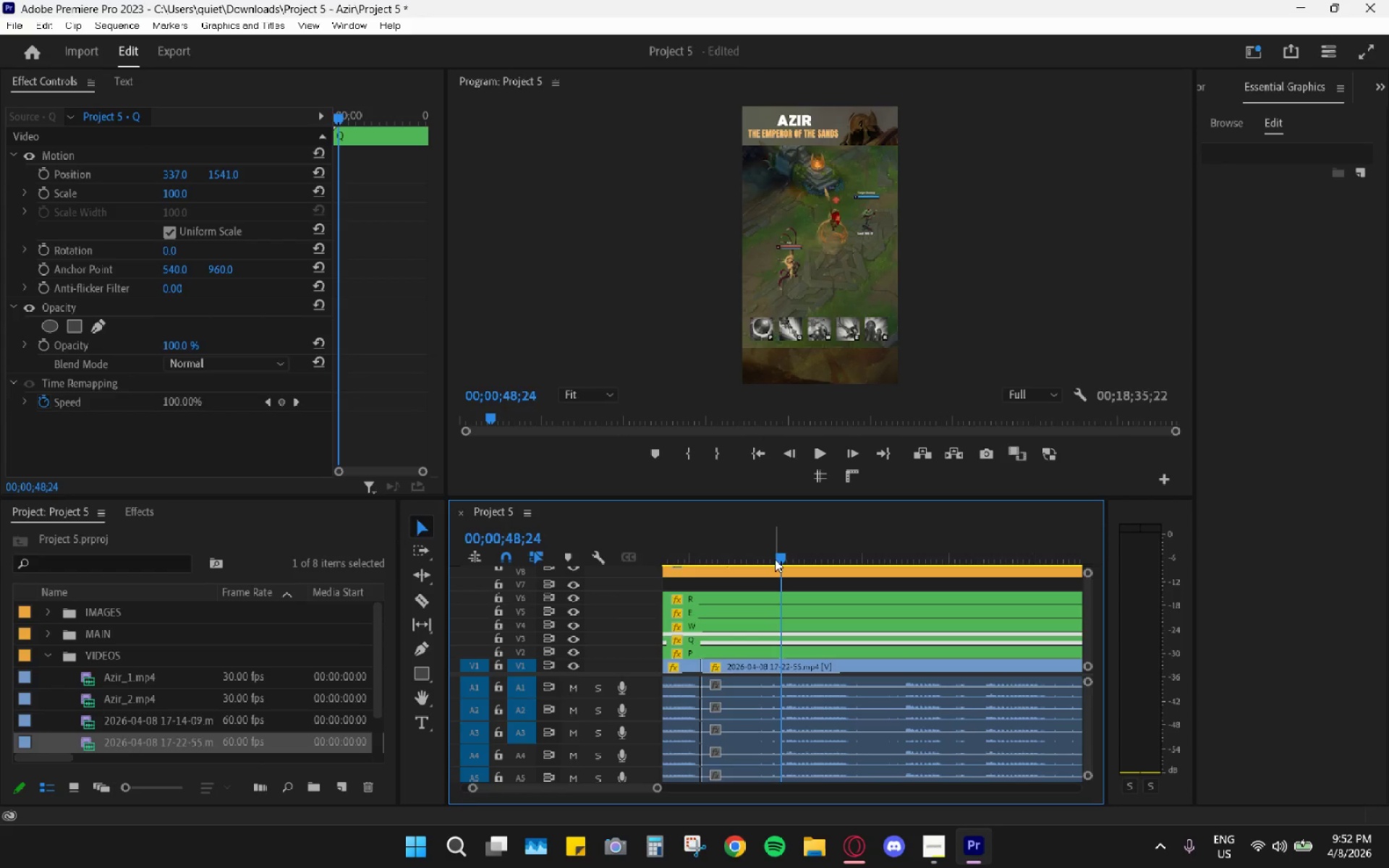 
hold_key(key=AltLeft, duration=0.58)
scroll: coordinate [778, 579], scroll_direction: up, amount: 6.0
 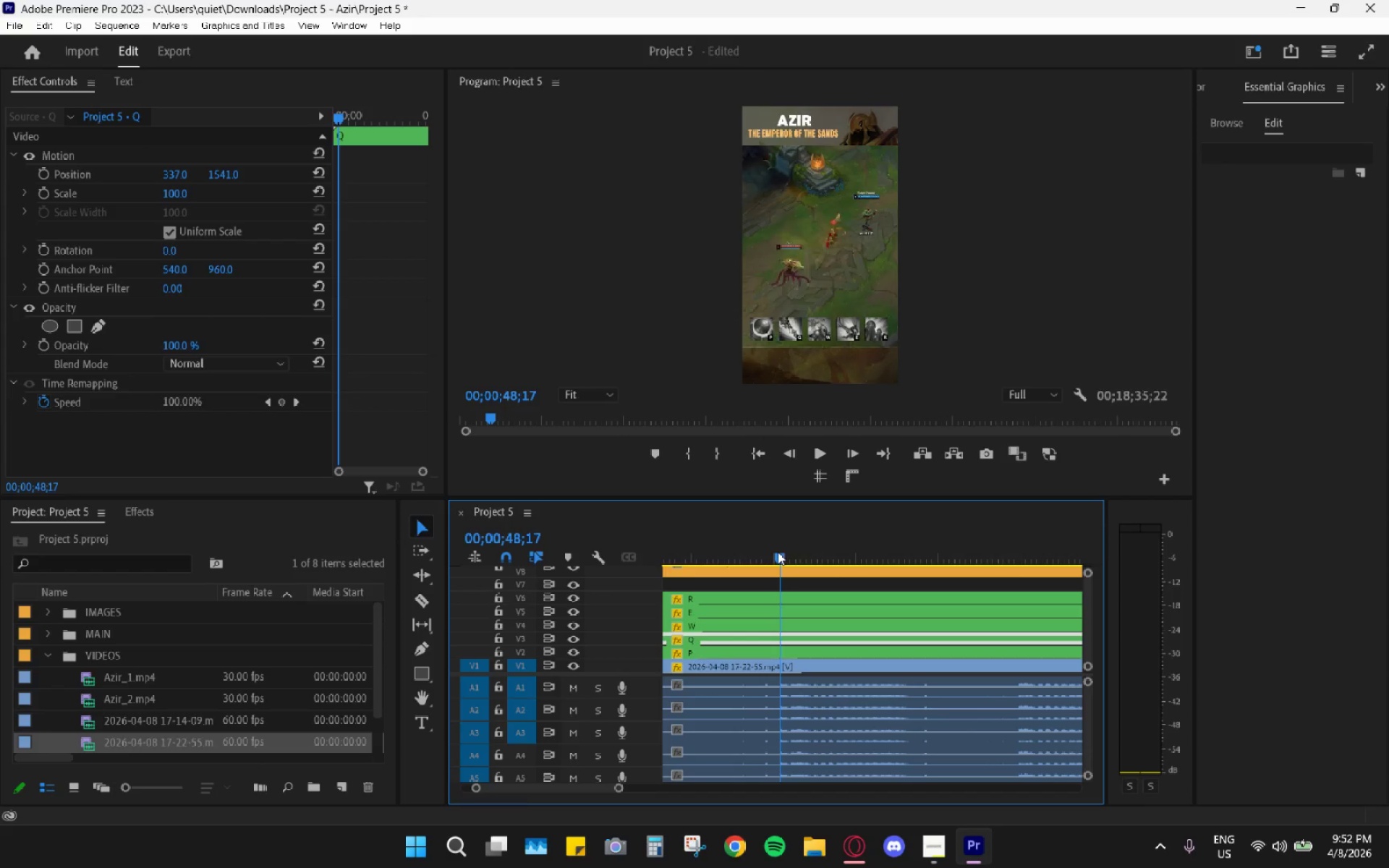 
key(Space)
 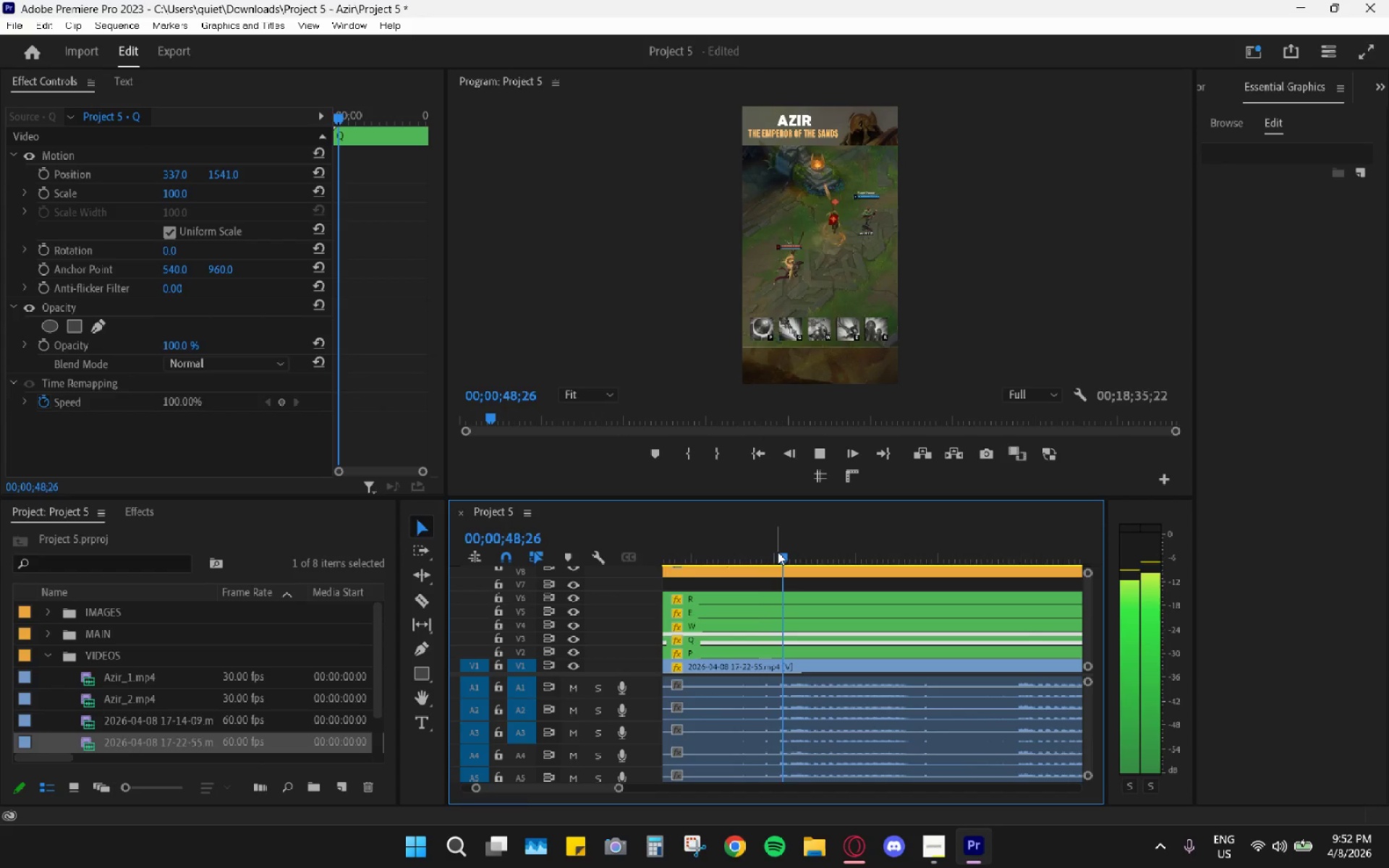 
key(Space)
 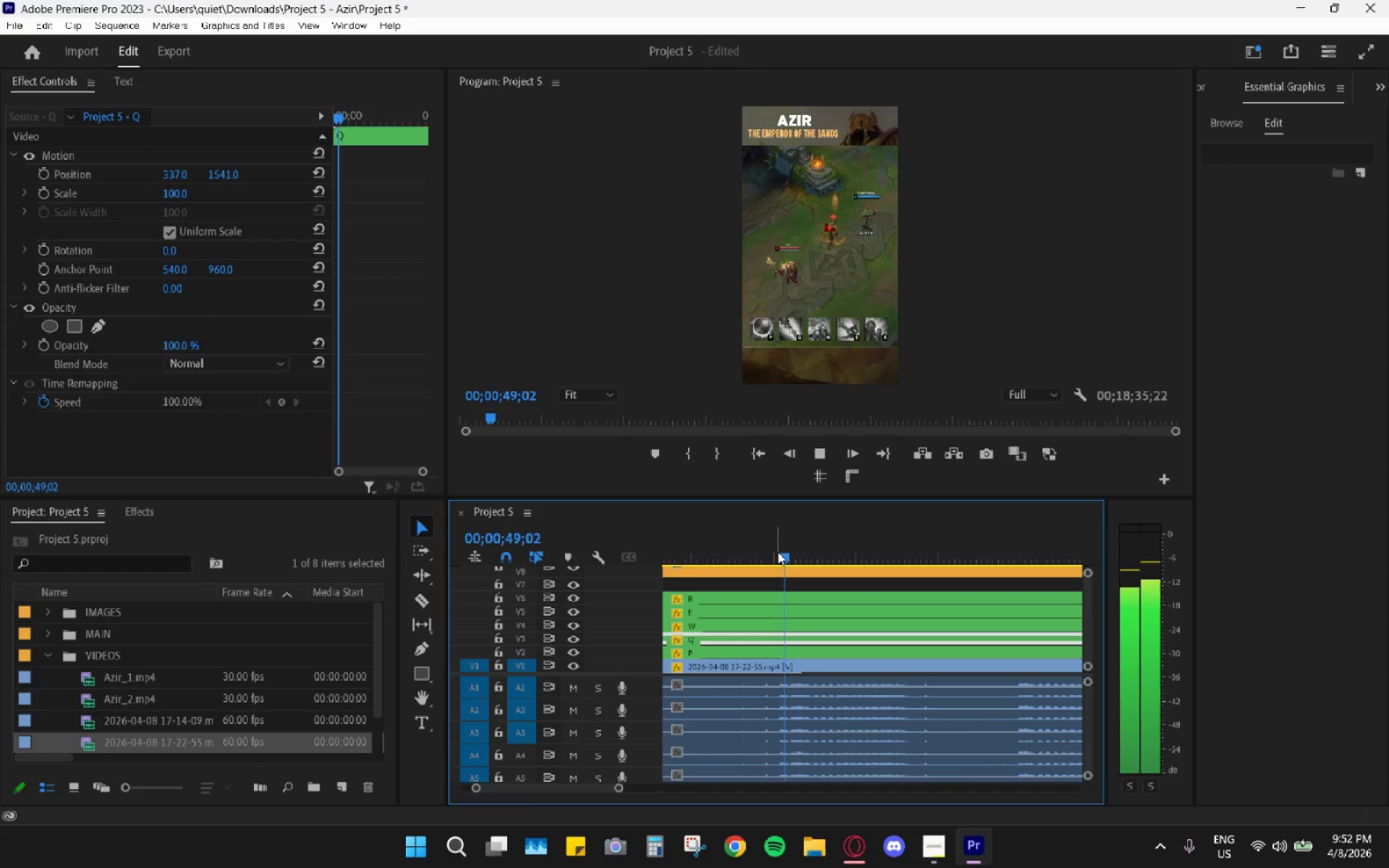 
left_click([778, 552])
 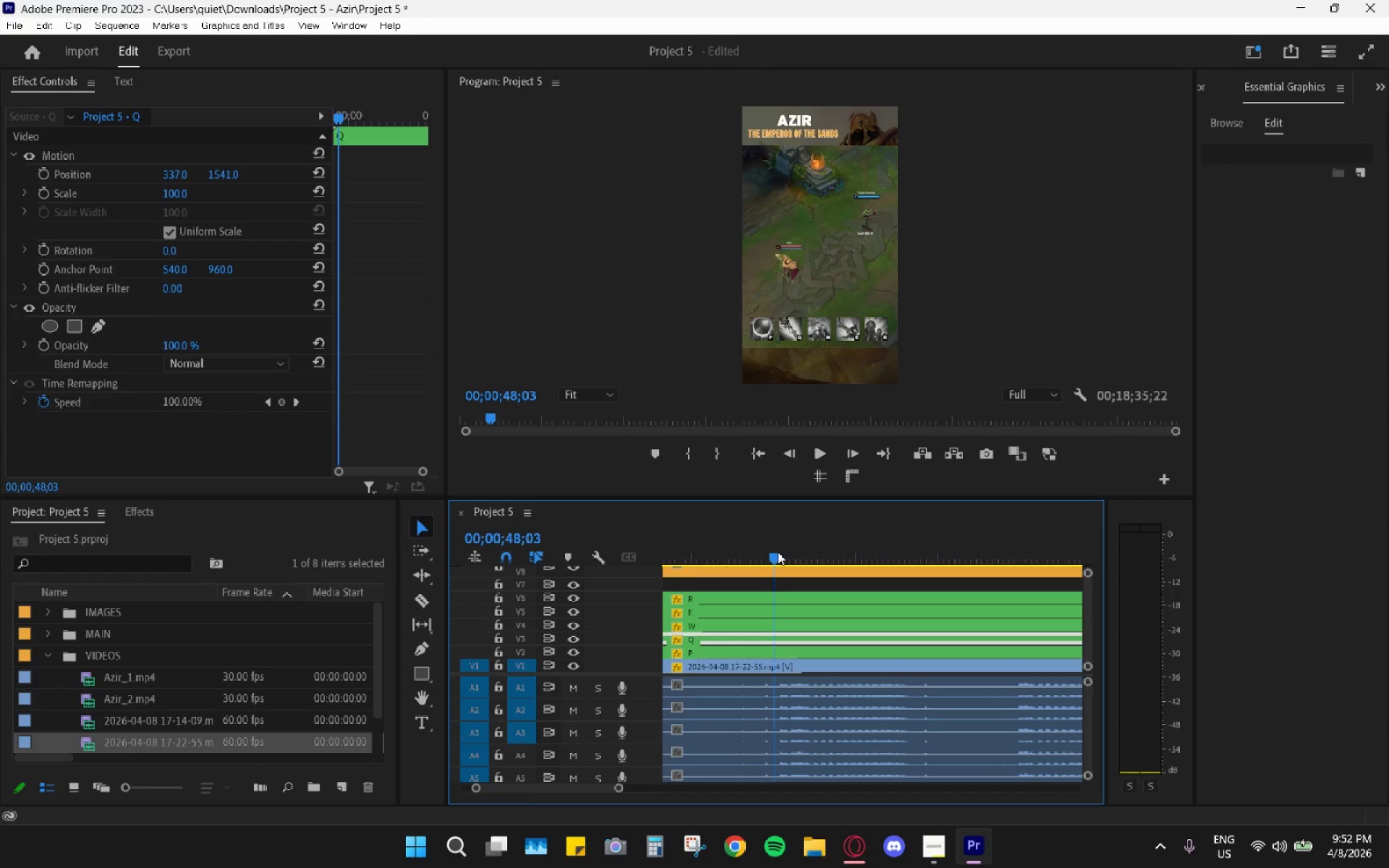 
left_click_drag(start_coordinate=[778, 552], to_coordinate=[767, 552])
 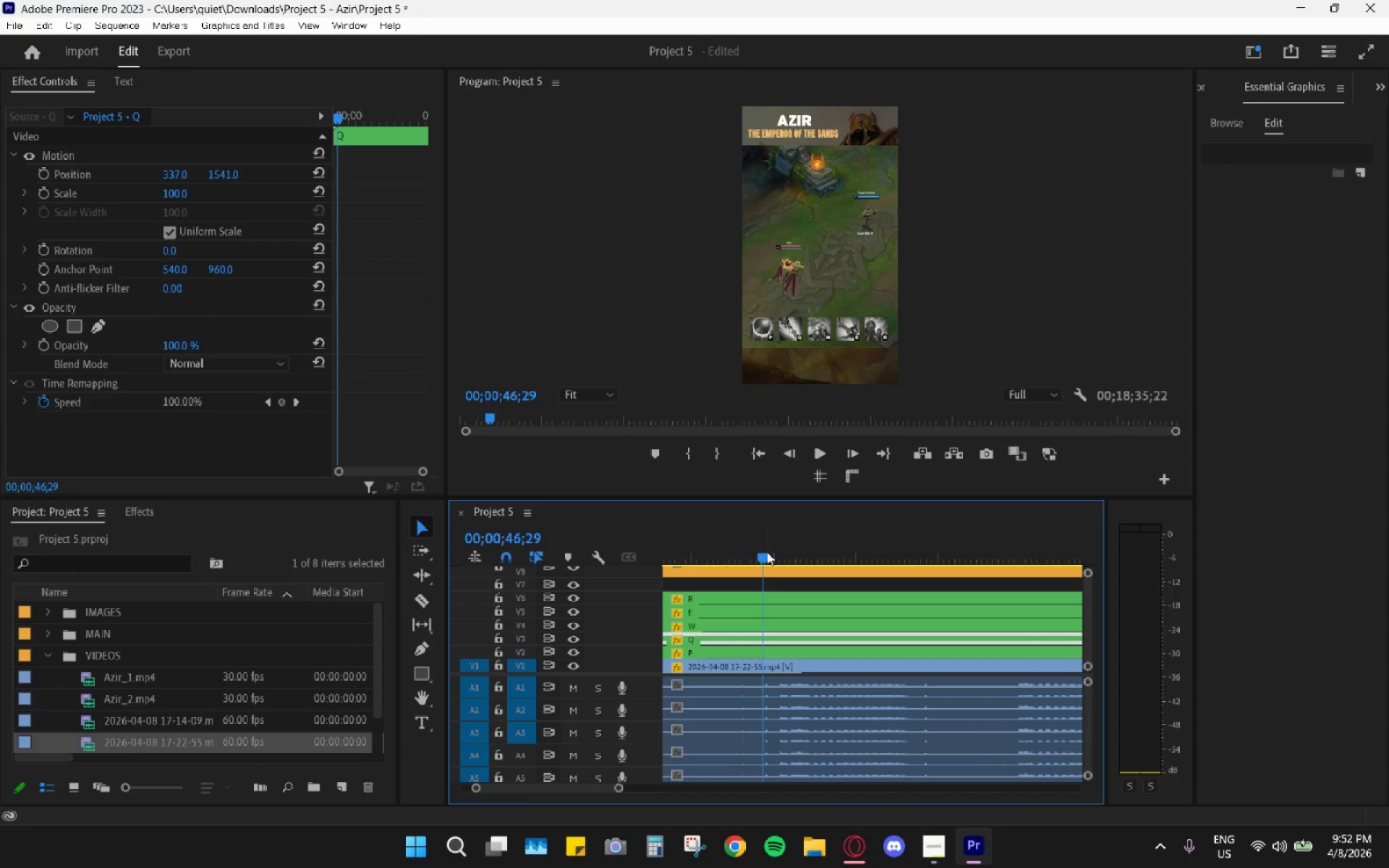 
key(Space)
 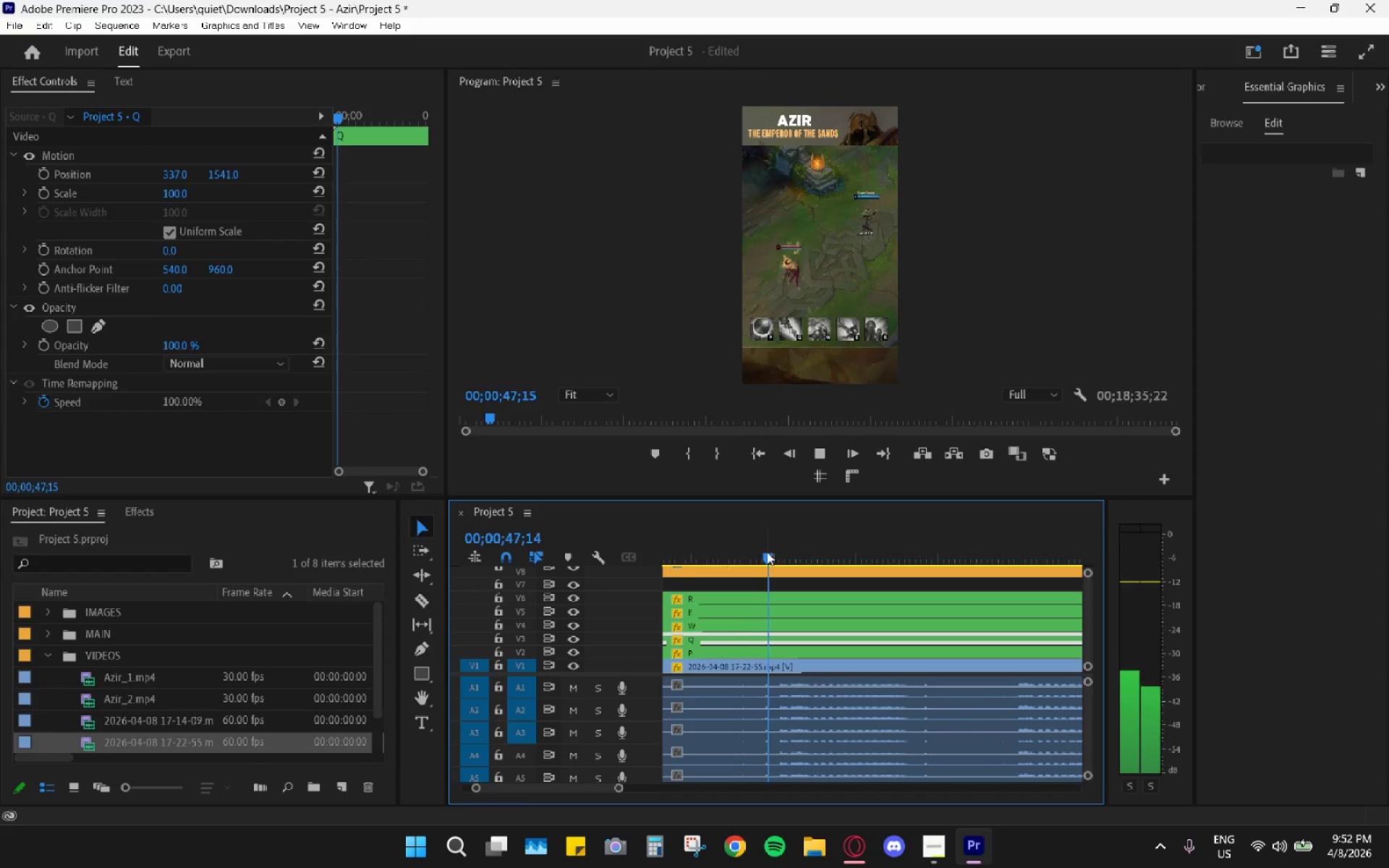 
key(Space)
 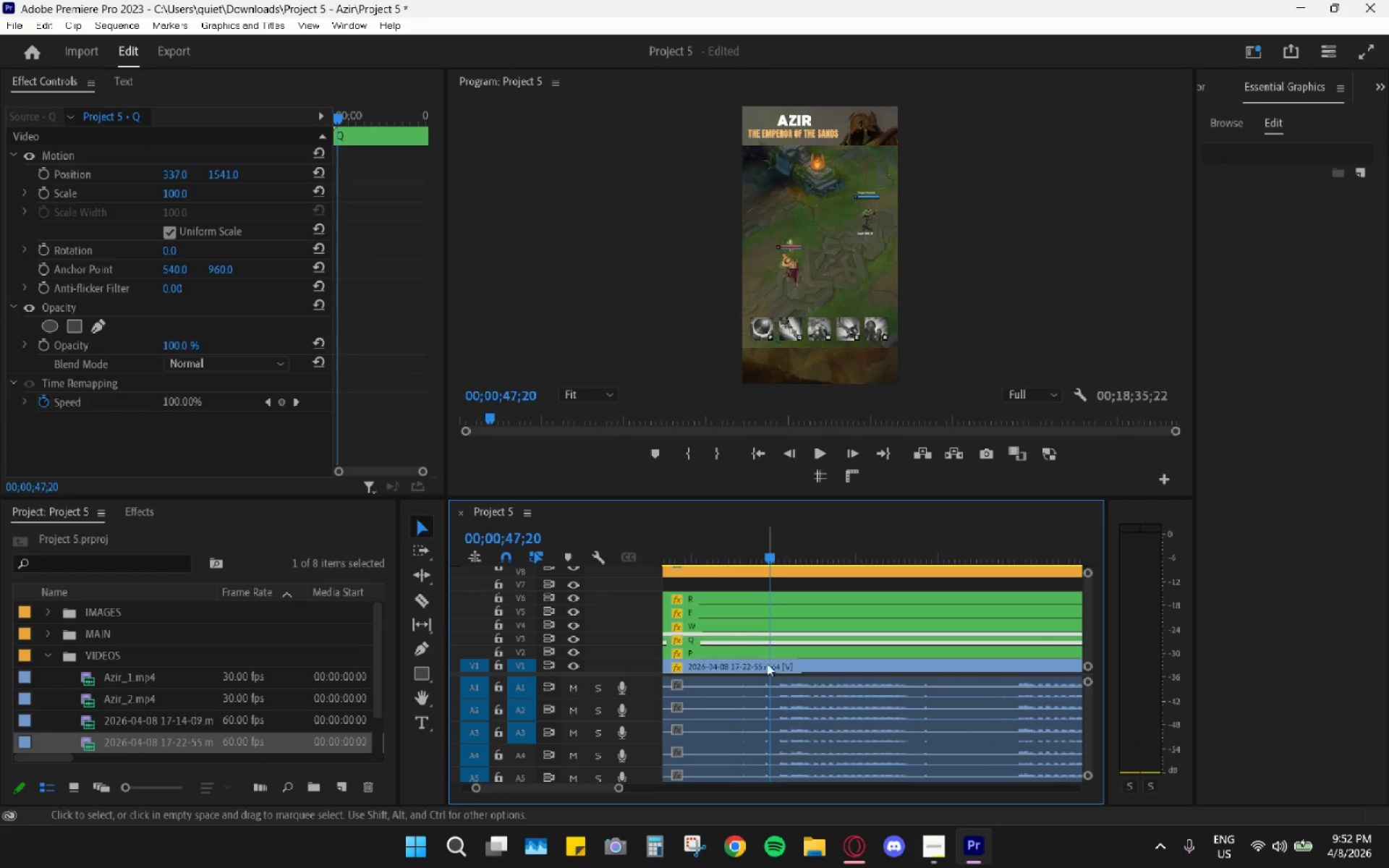 
key(X)
 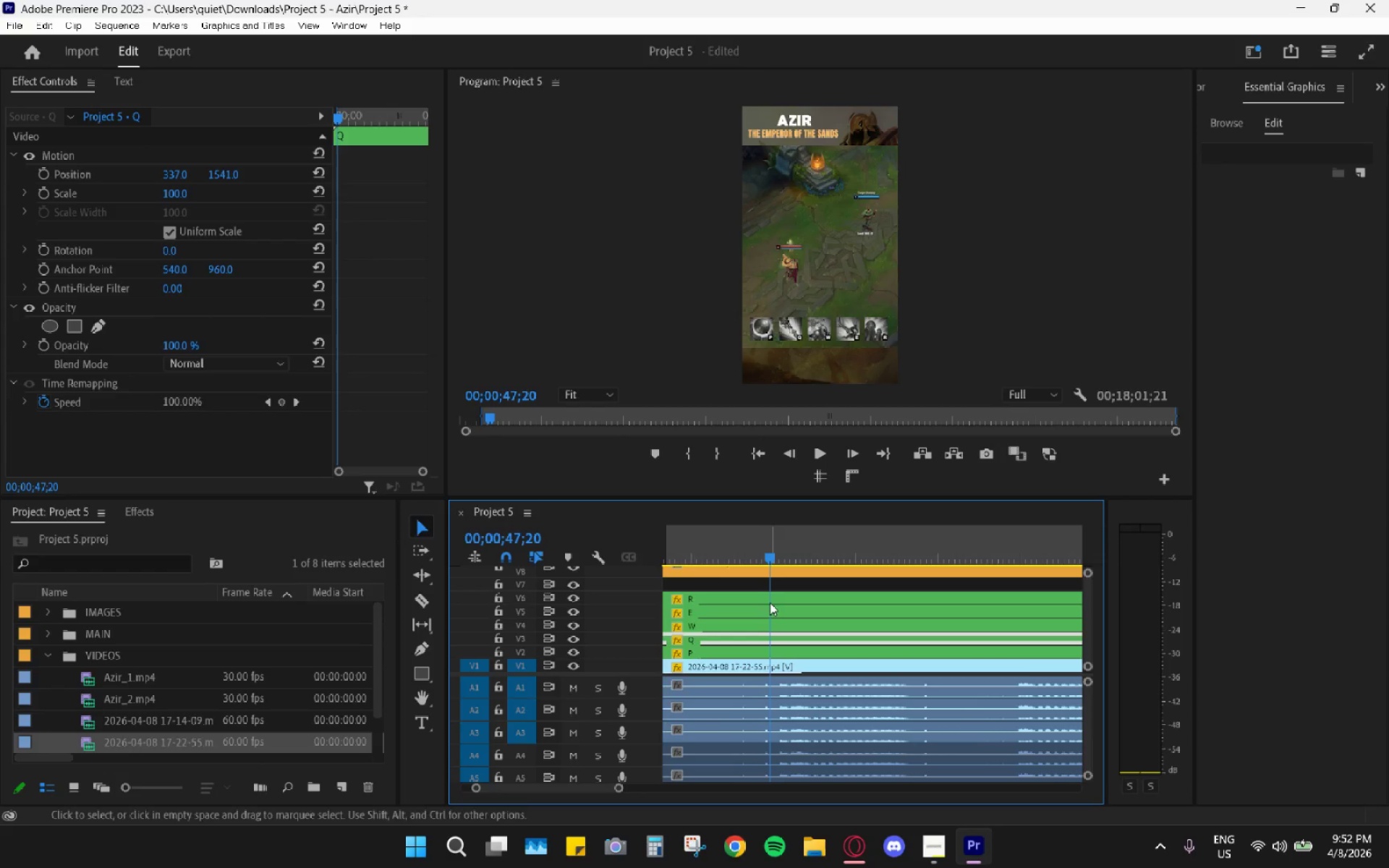 
right_click([768, 564])
 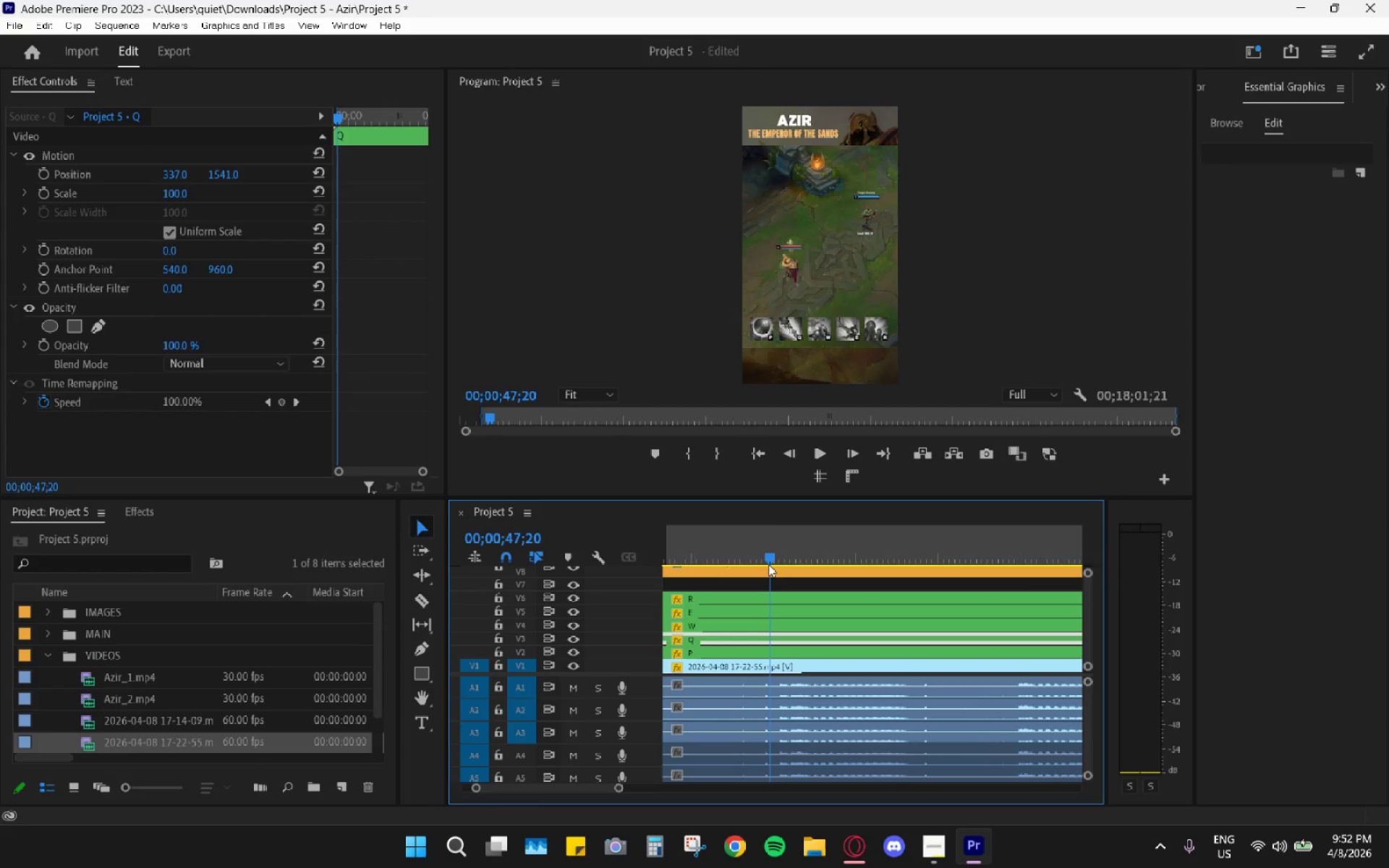 
right_click([768, 561])
 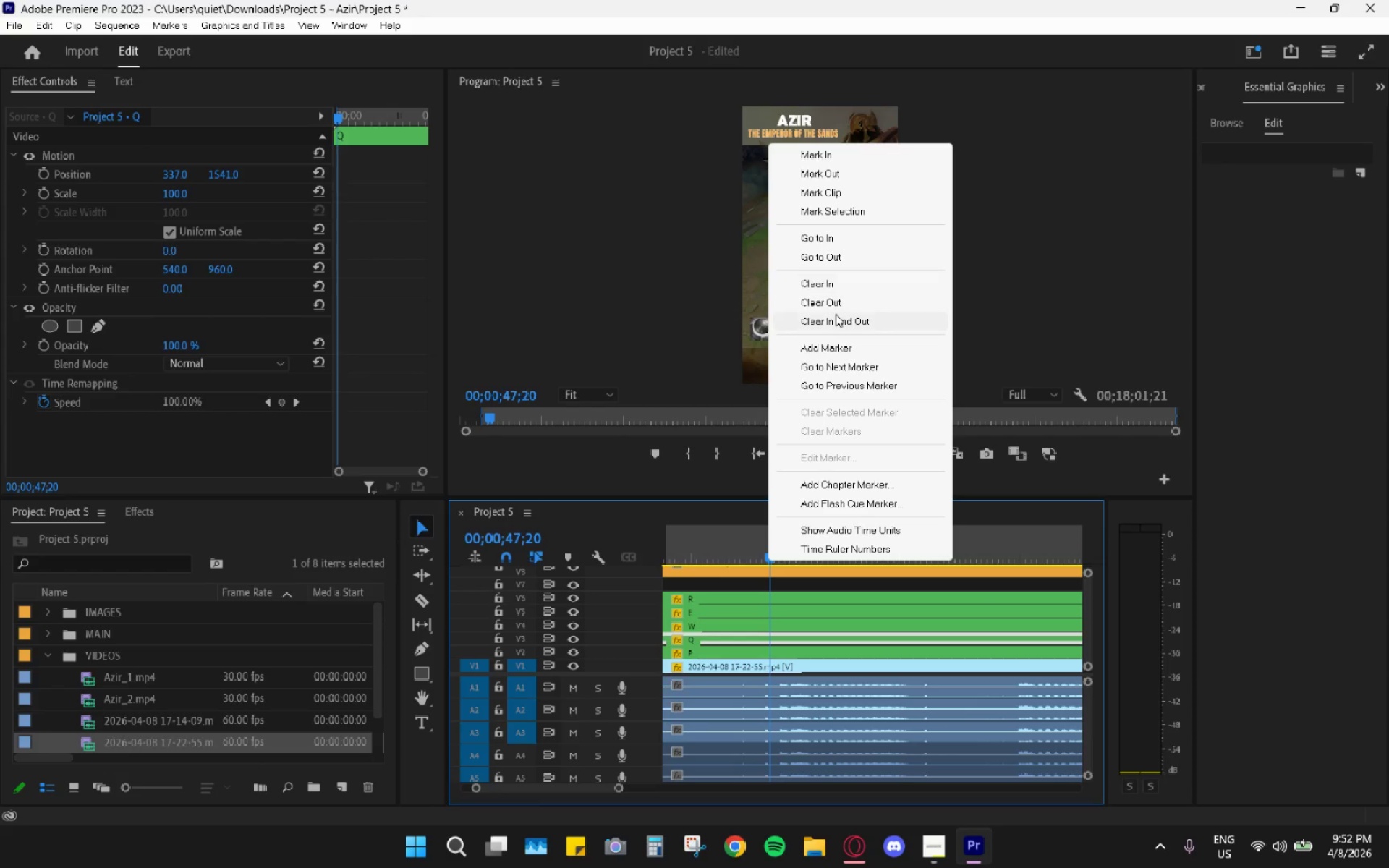 
left_click([835, 316])
 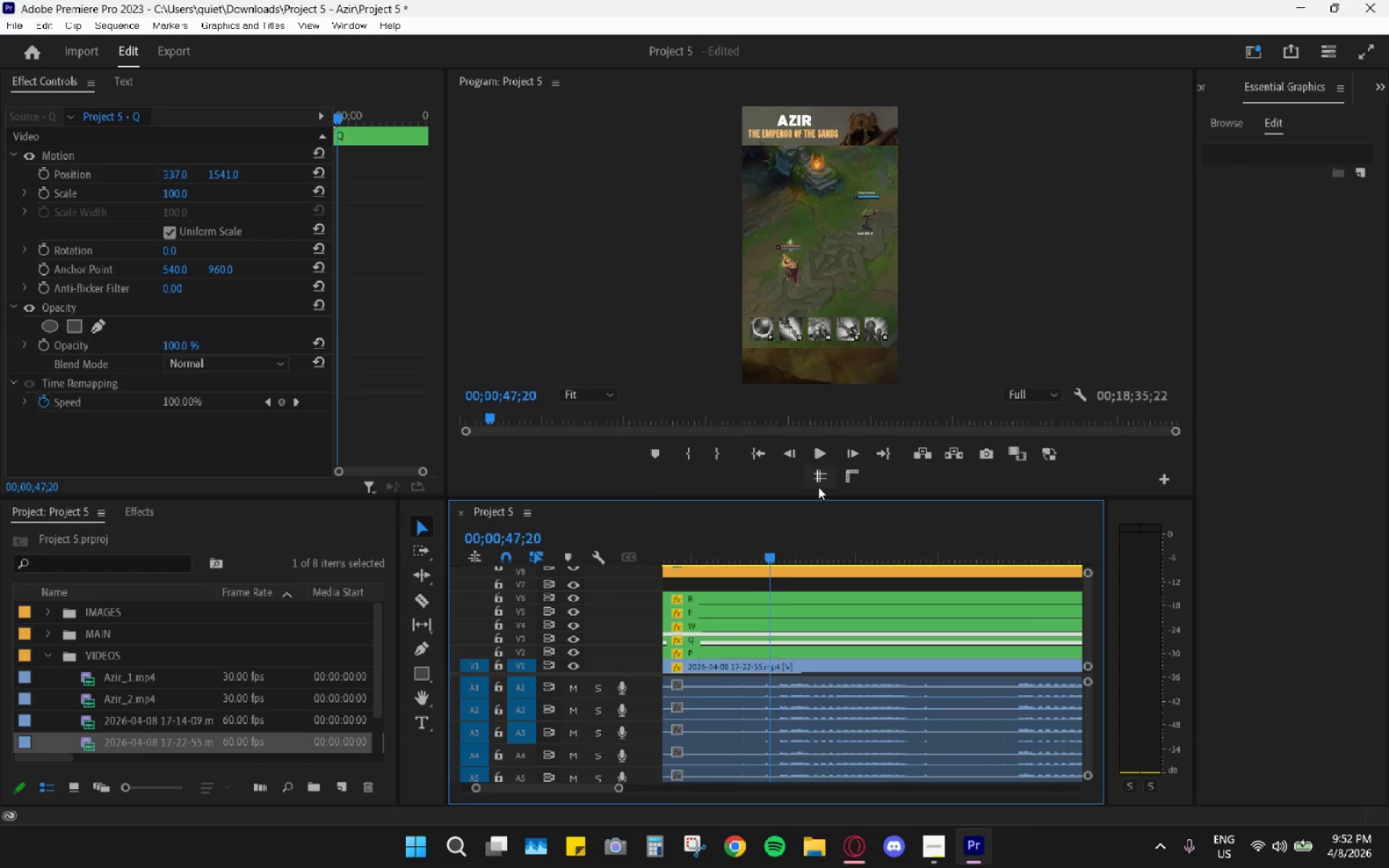 
key(C)
 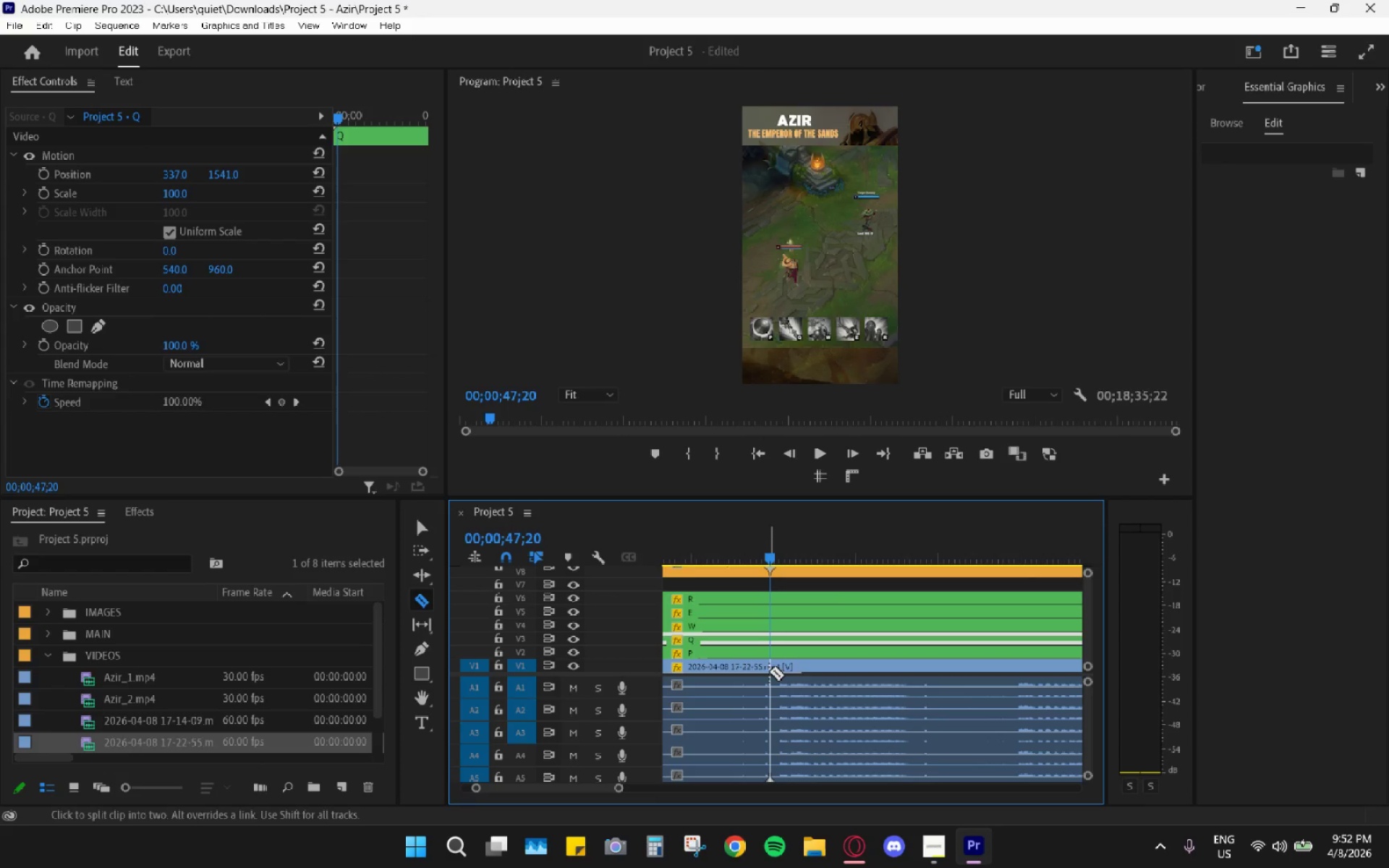 
left_click([770, 671])
 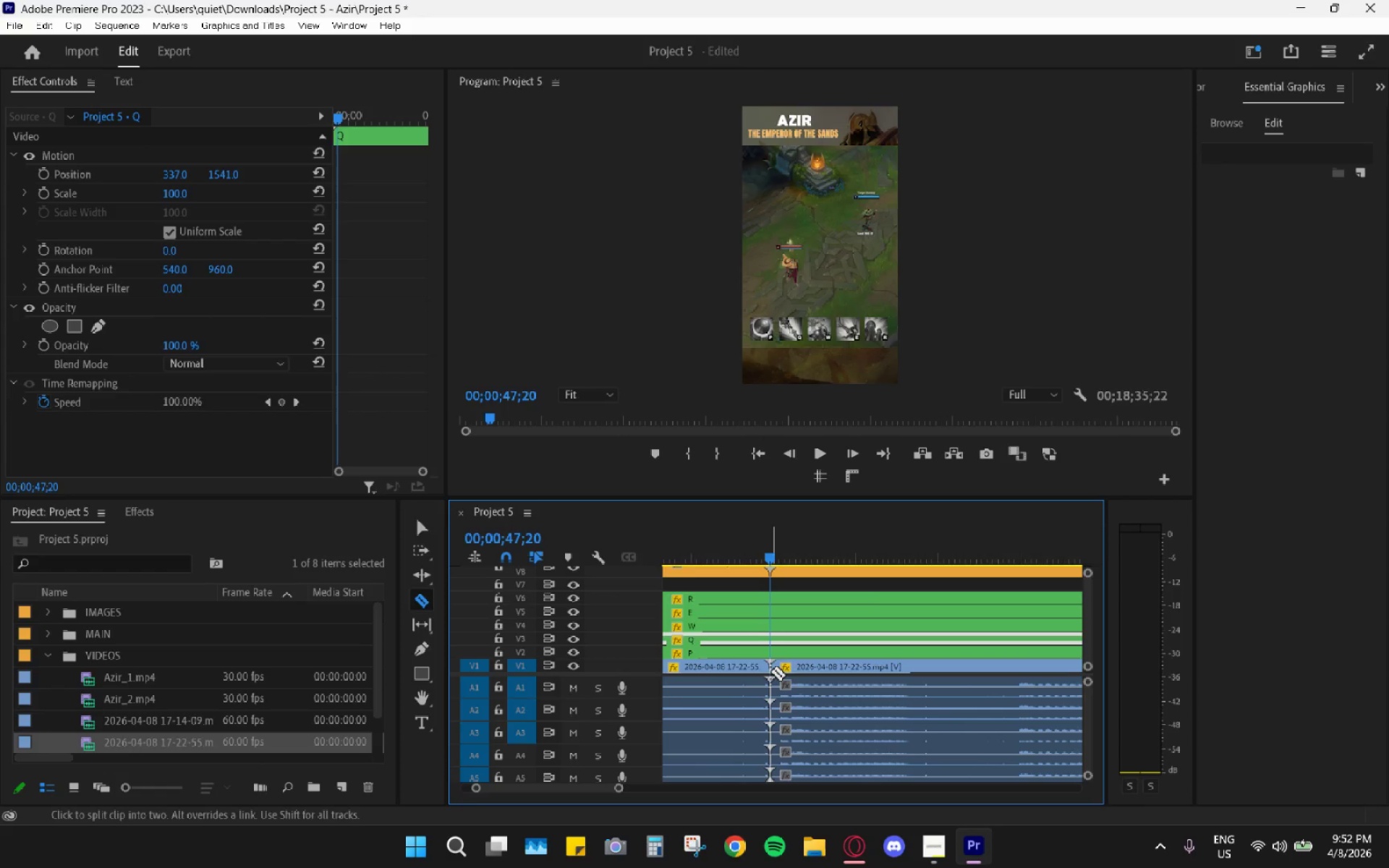 
key(V)
 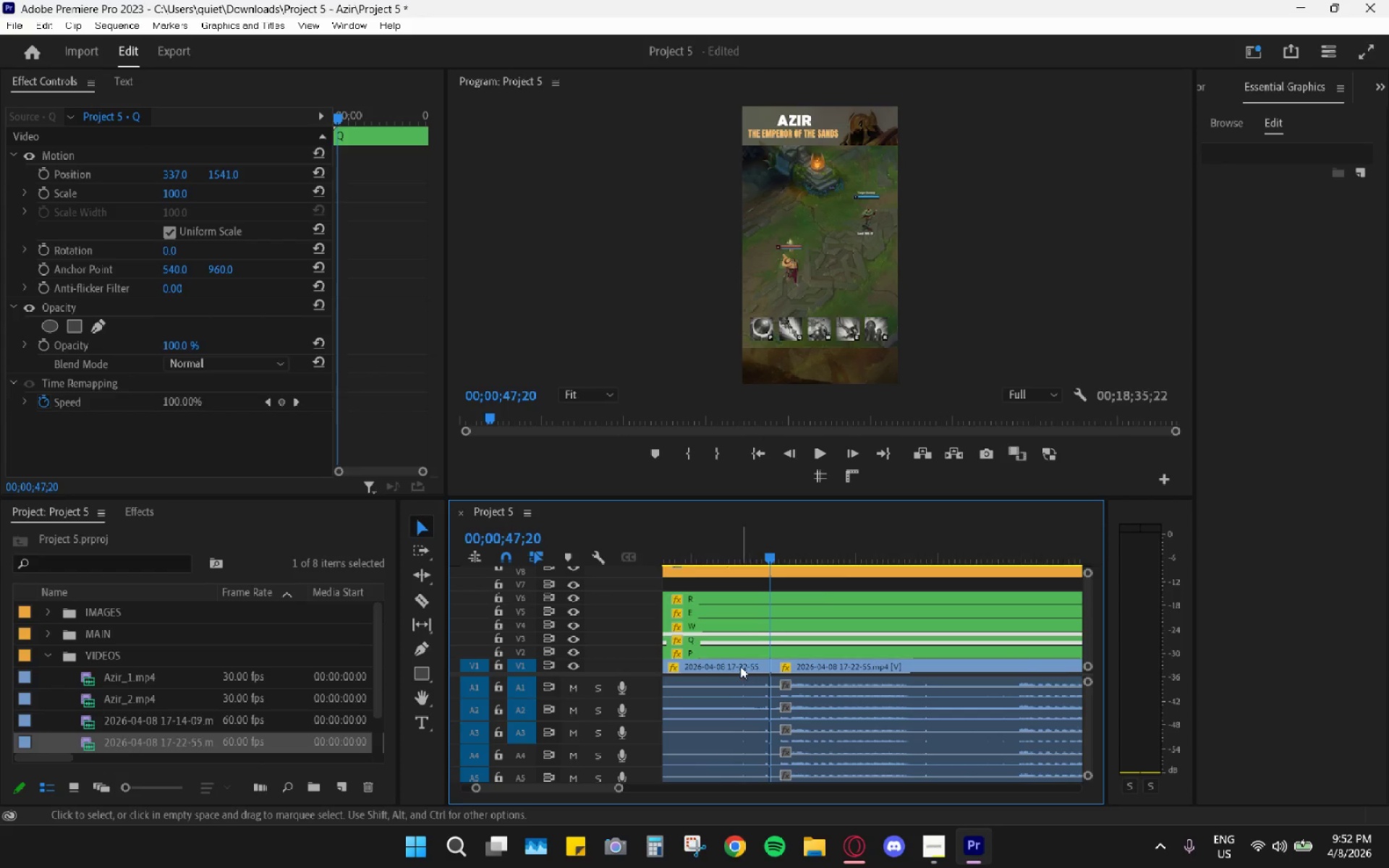 
left_click([739, 667])
 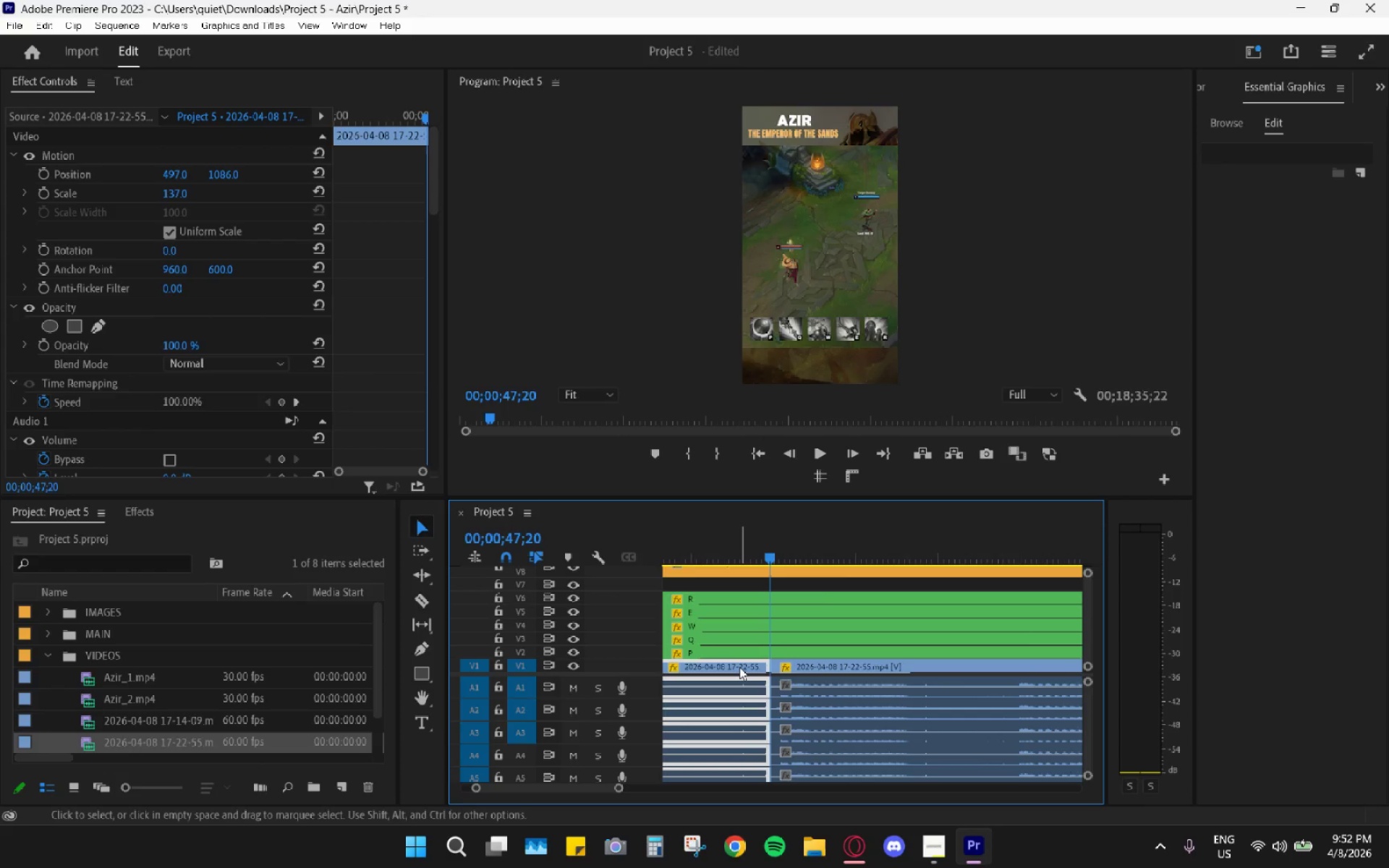 
key(H)
 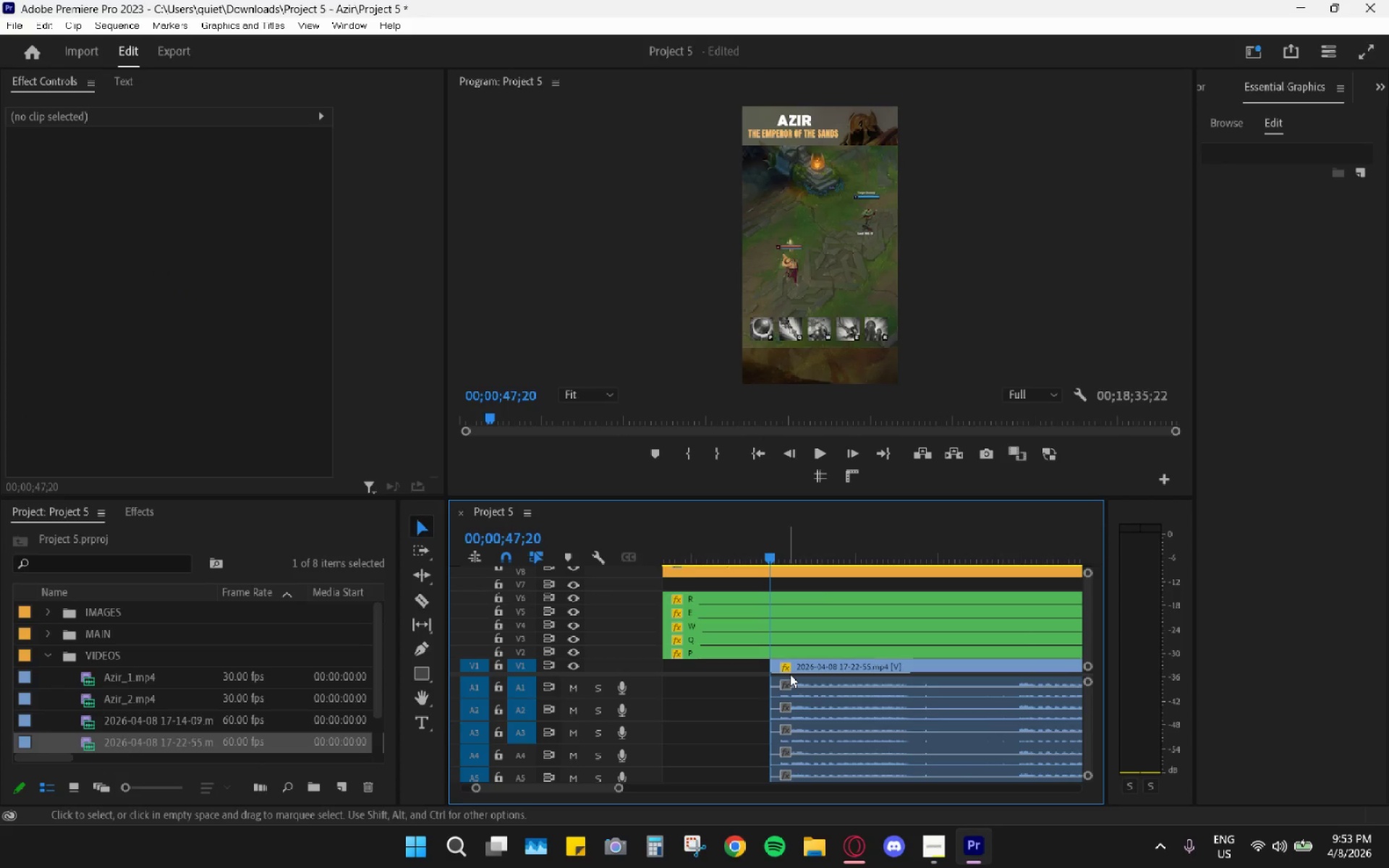 
hold_key(key=AltLeft, duration=0.47)
scroll: coordinate [790, 673], scroll_direction: down, amount: 7.0
 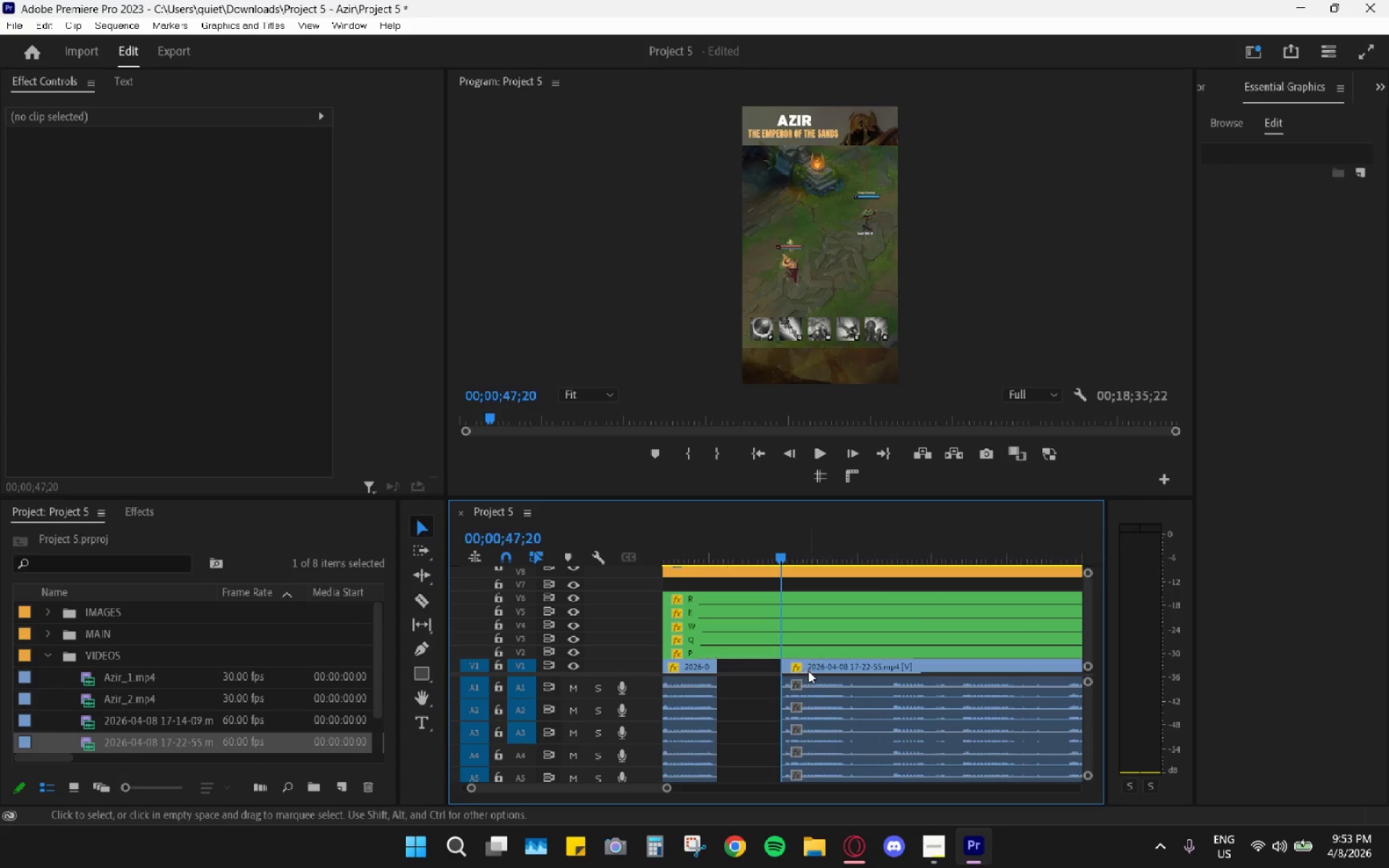 
left_click_drag(start_coordinate=[820, 670], to_coordinate=[750, 666])
 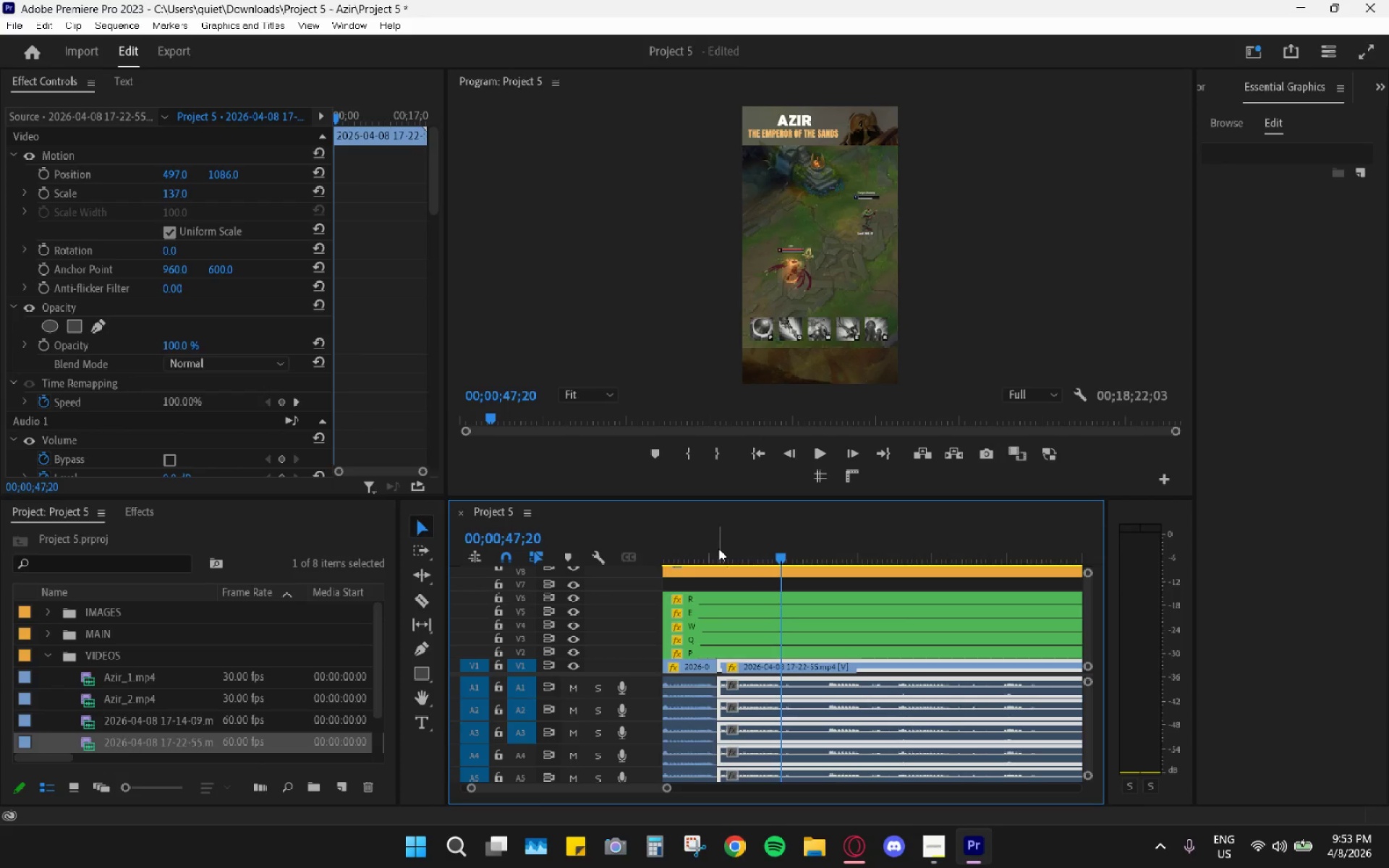 
left_click([718, 548])
 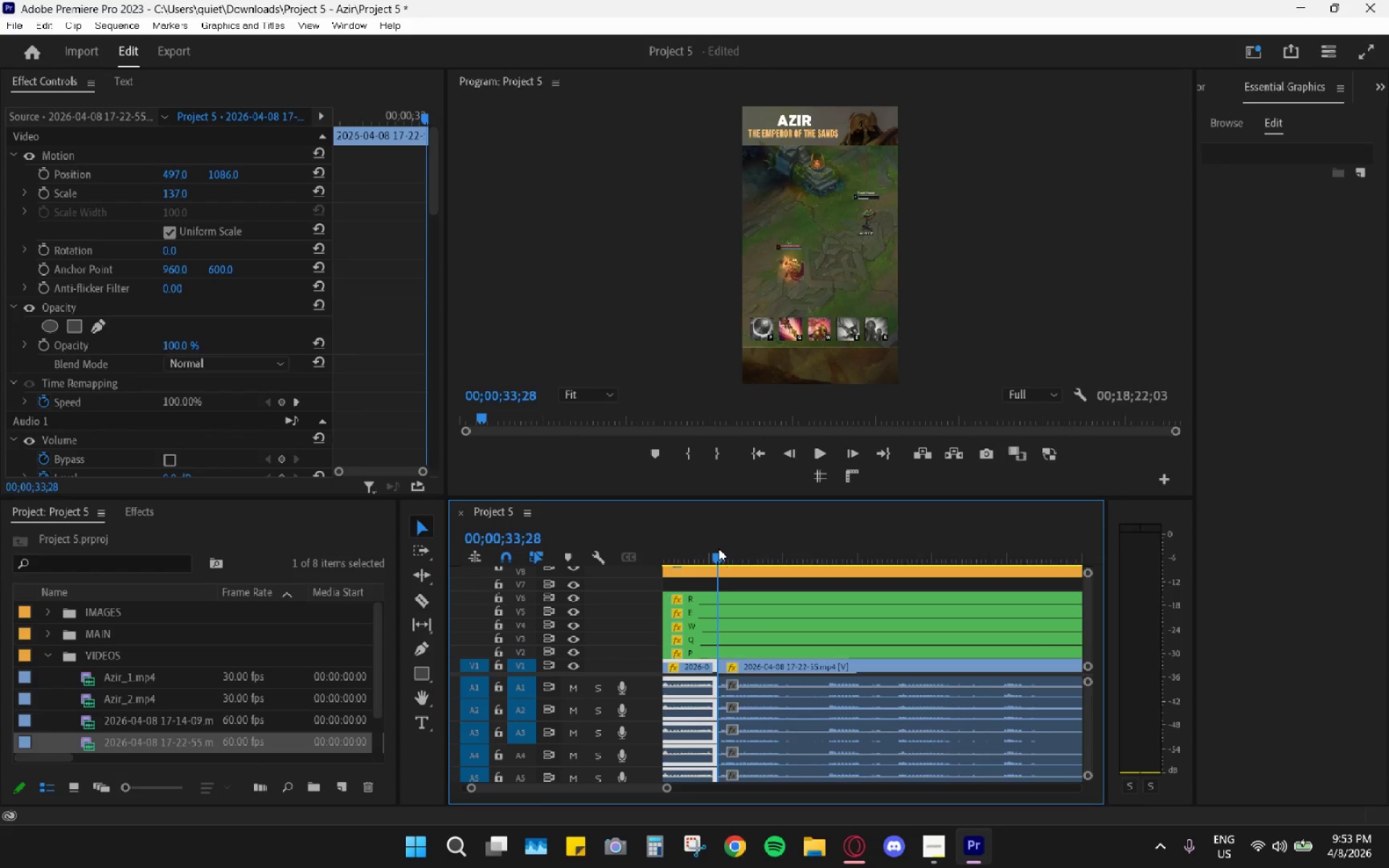 
key(Space)
 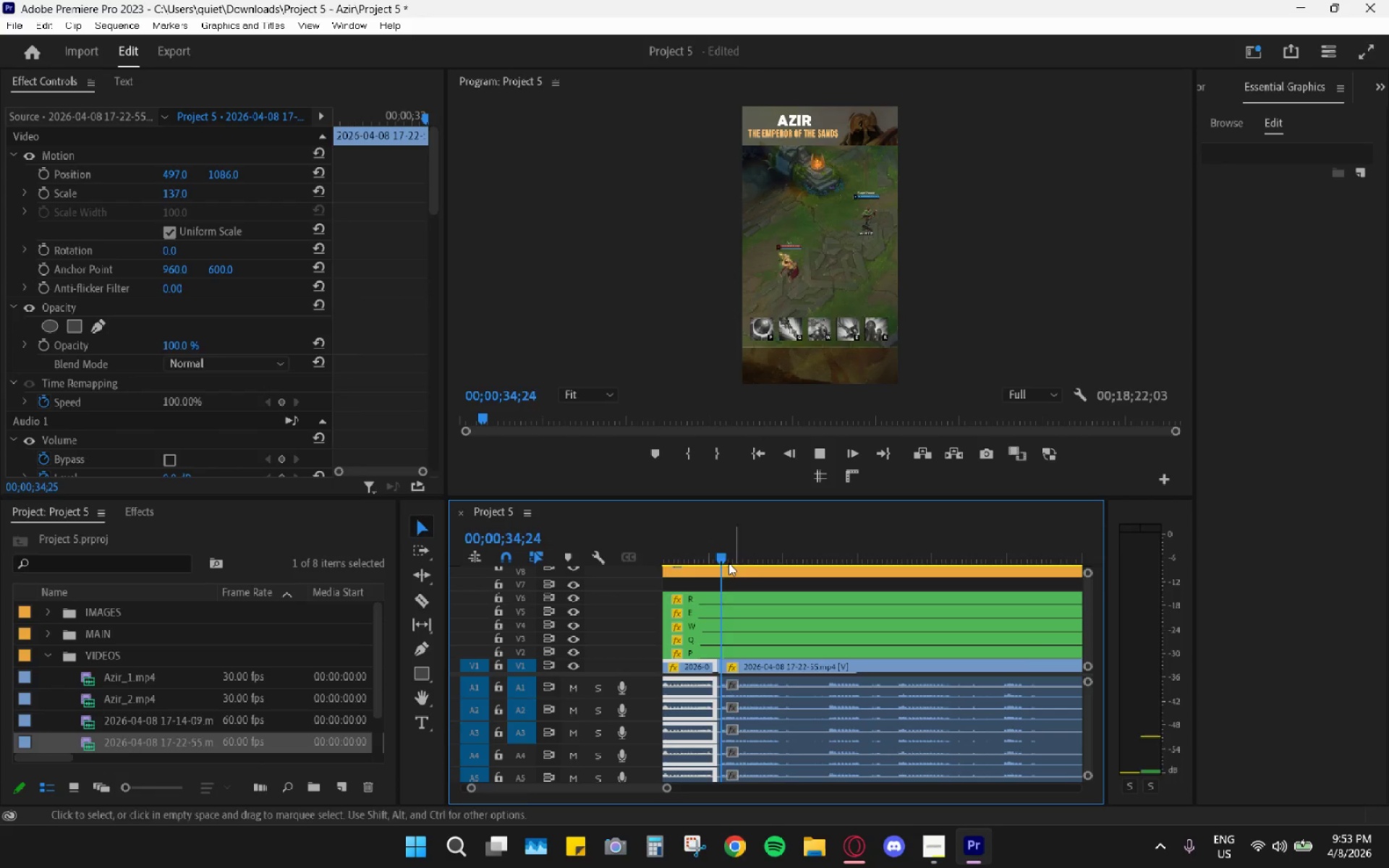 
left_click_drag(start_coordinate=[703, 543], to_coordinate=[695, 542])
 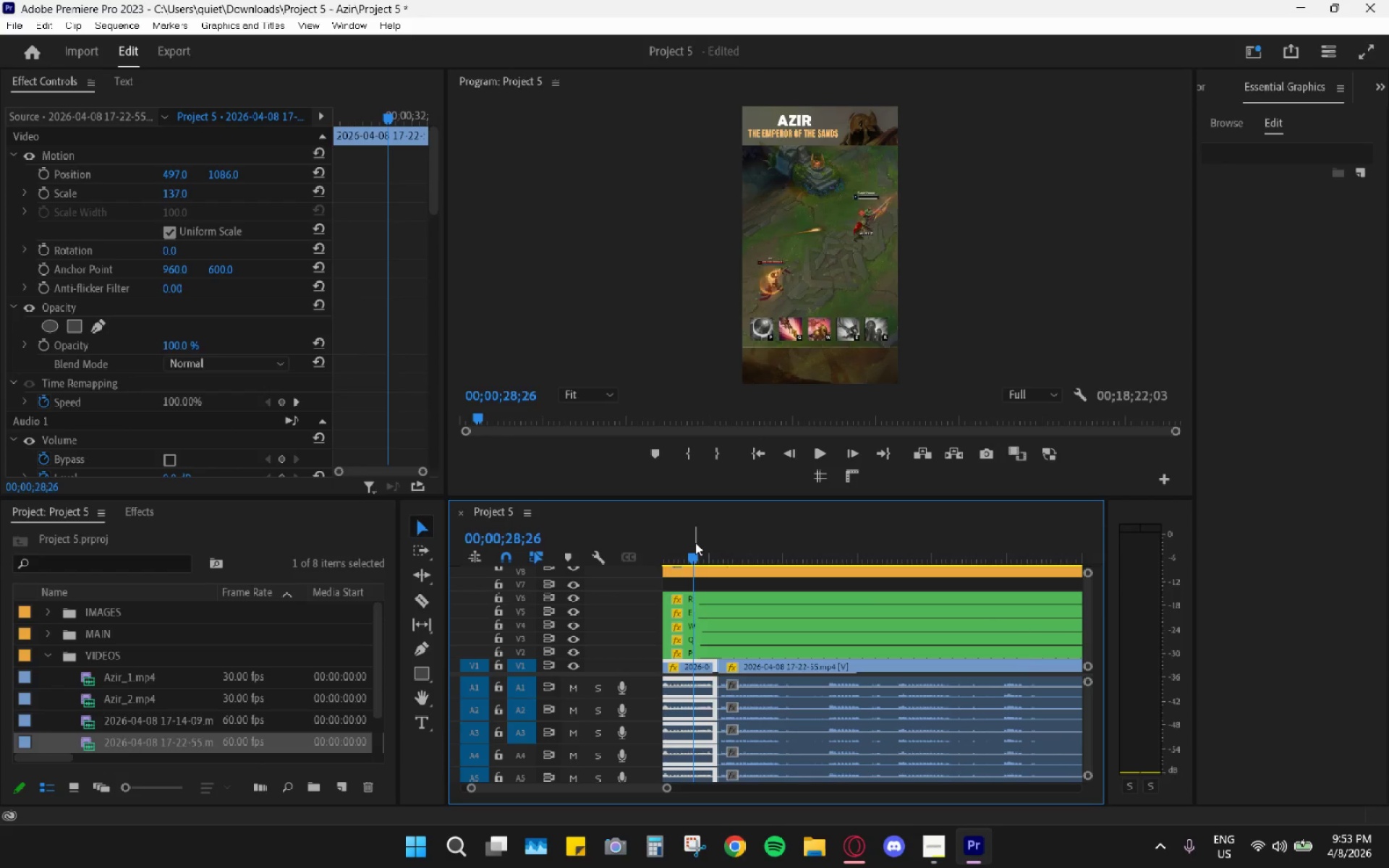 
key(Space)
 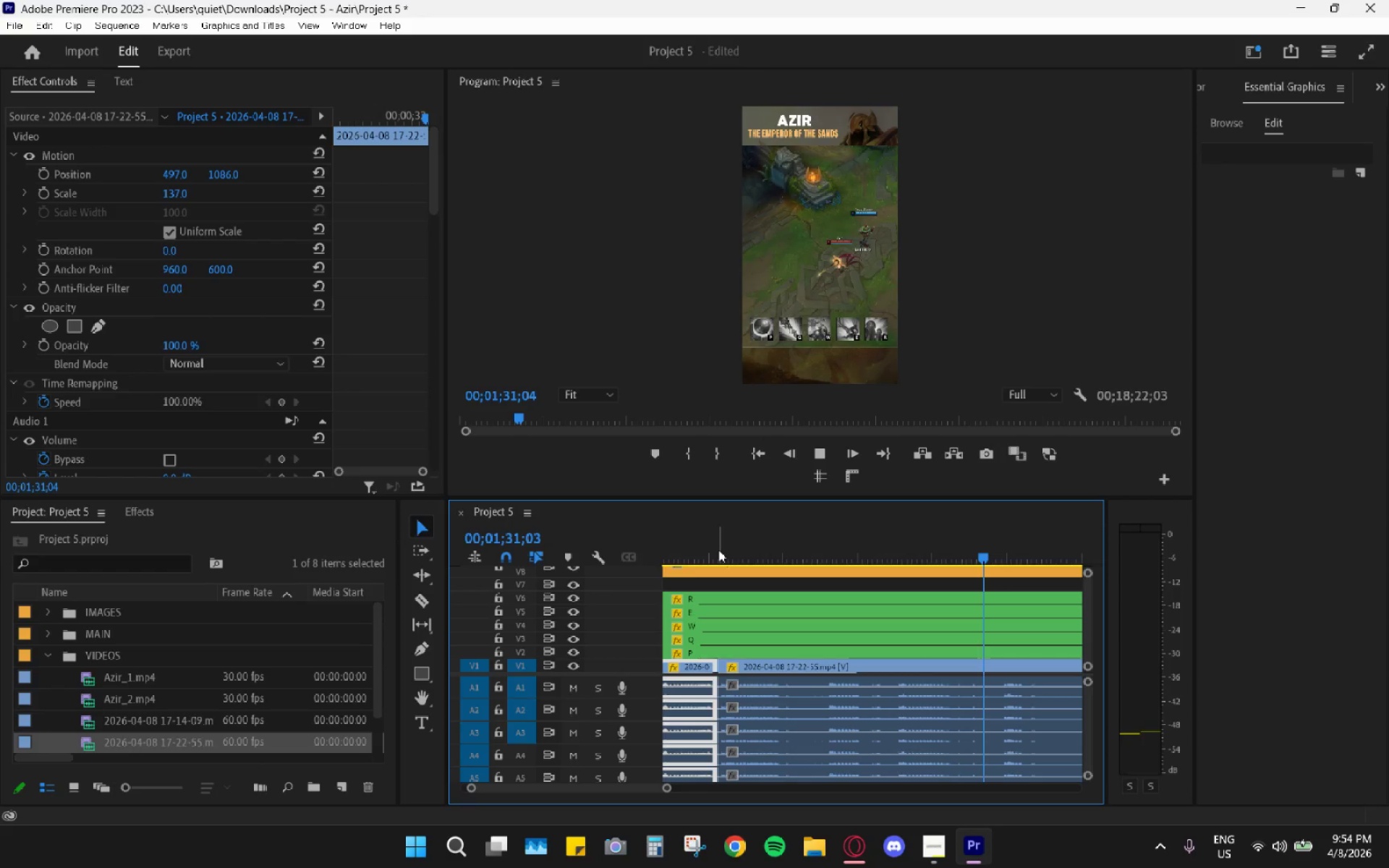 
wait(67.47)
 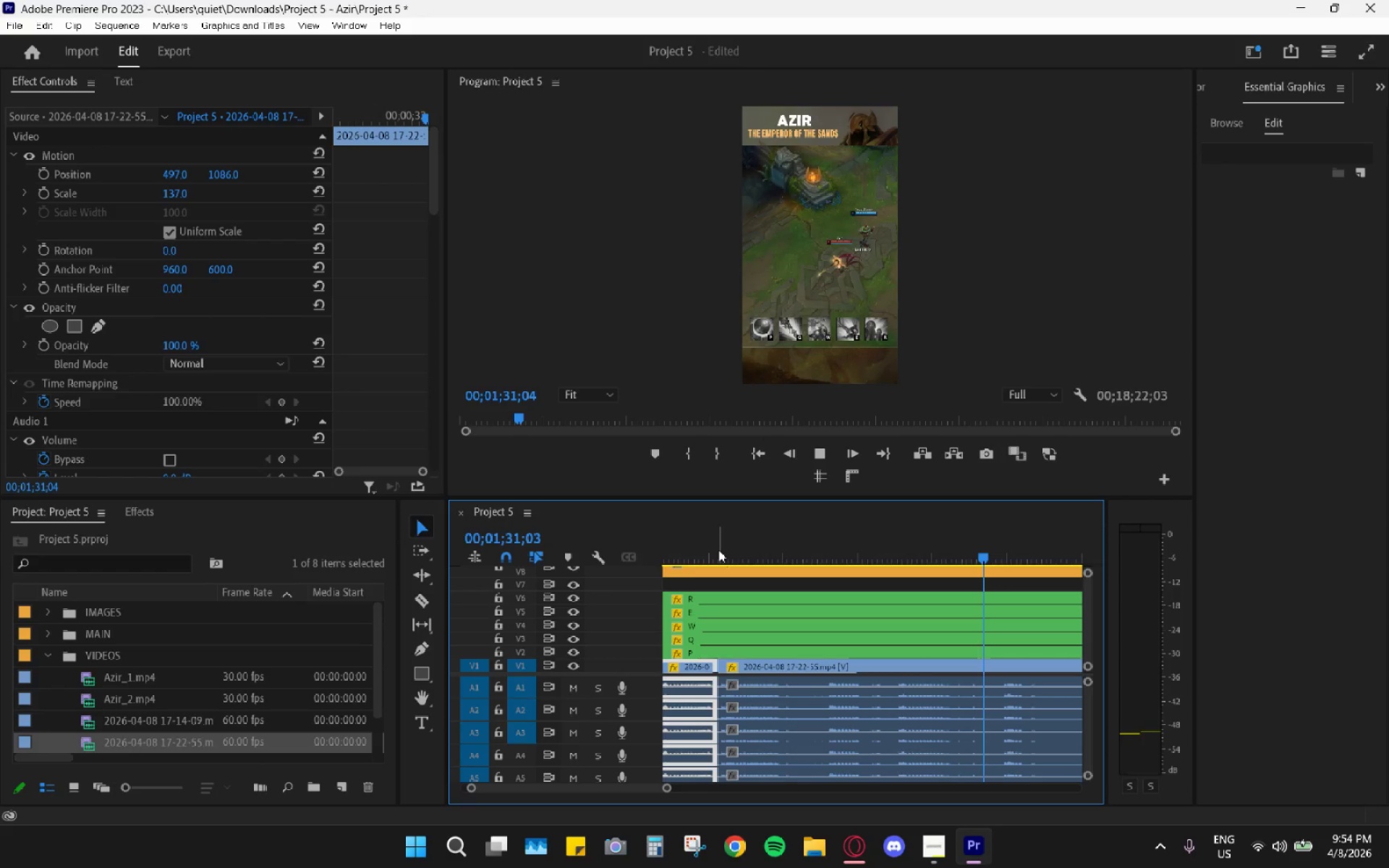 
key(Space)
 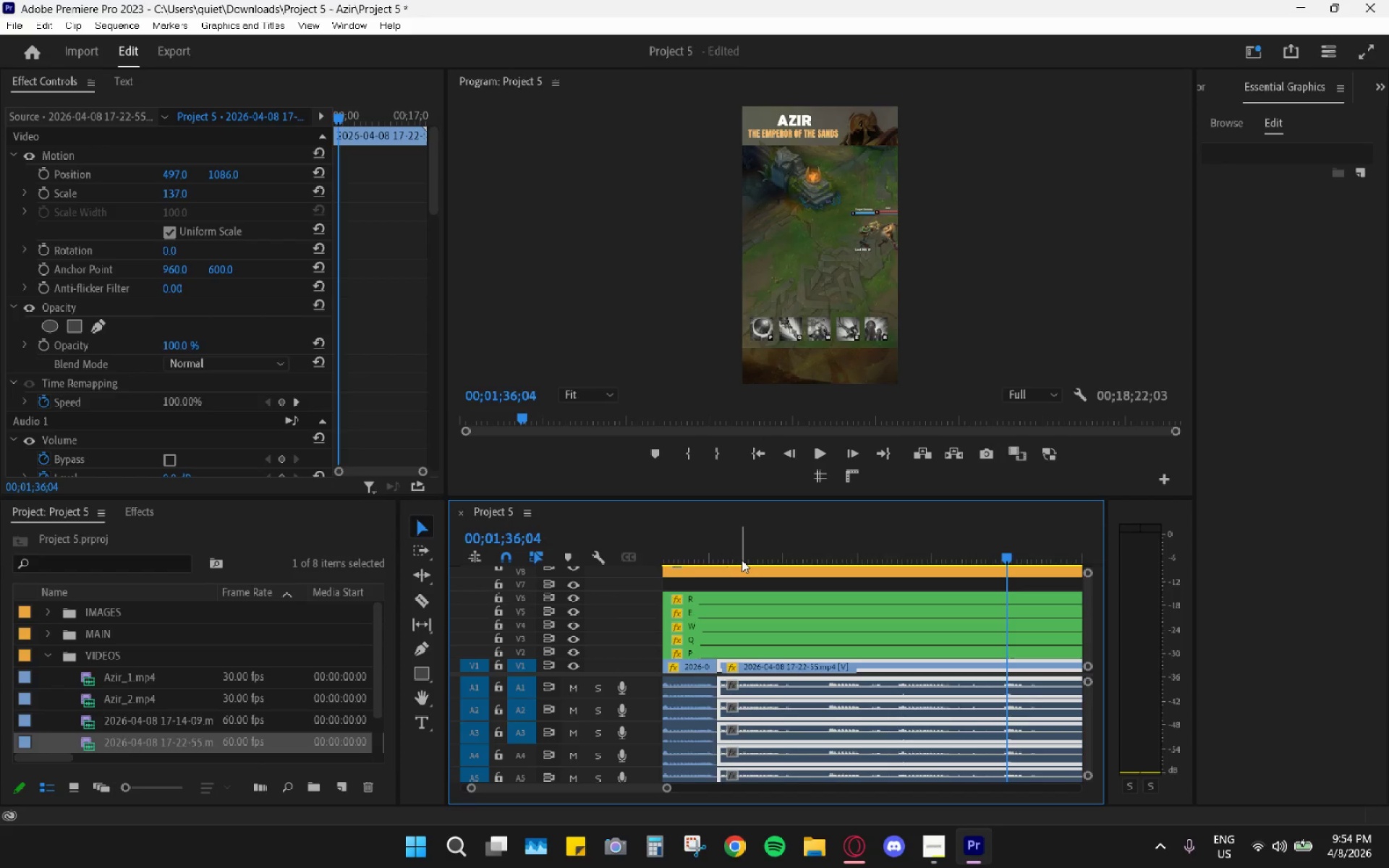 
hold_key(key=AltLeft, duration=0.88)
scroll: coordinate [744, 633], scroll_direction: down, amount: 9.0
 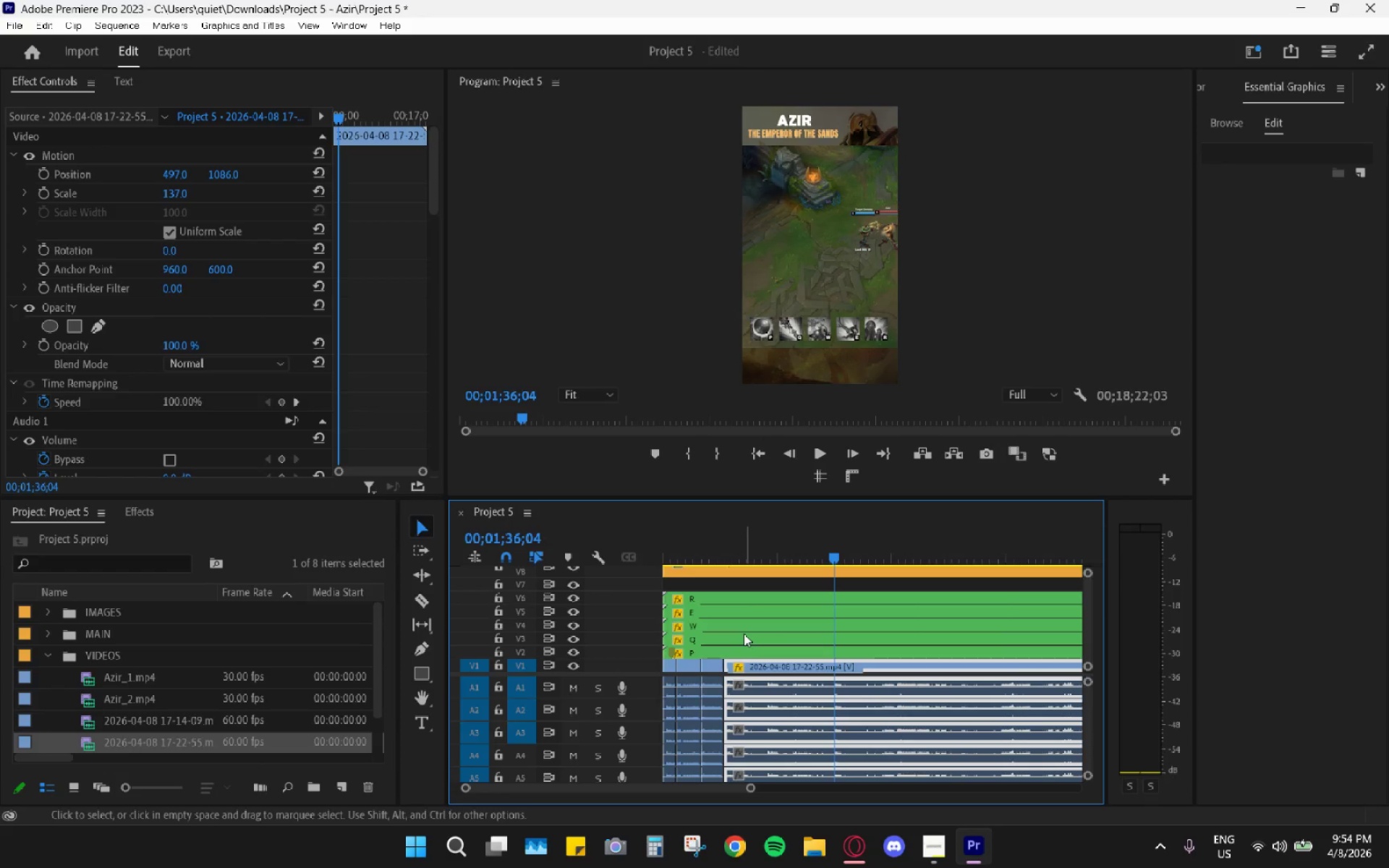 
scroll: coordinate [744, 634], scroll_direction: up, amount: 5.0
 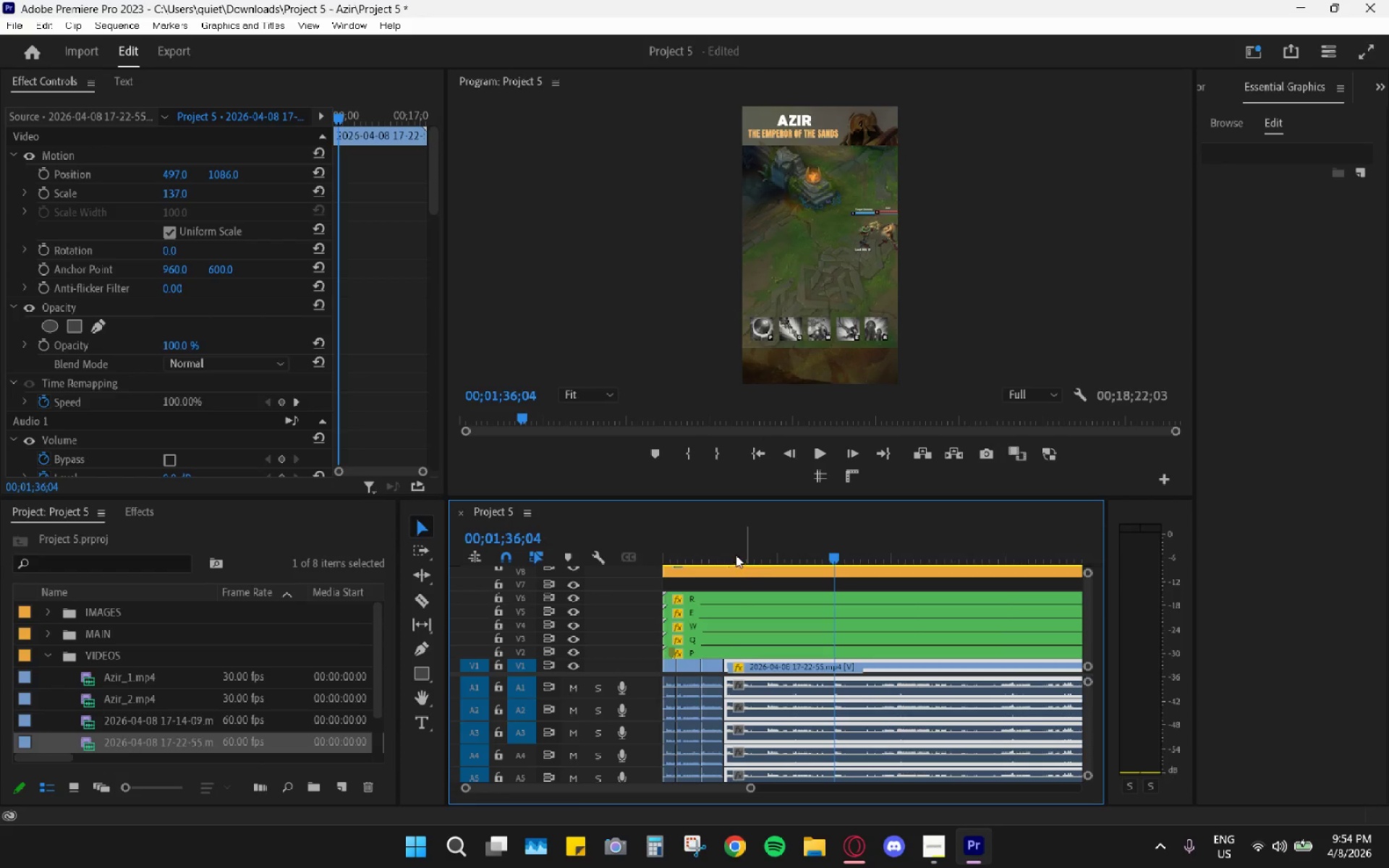 
left_click_drag(start_coordinate=[739, 540], to_coordinate=[731, 539])
 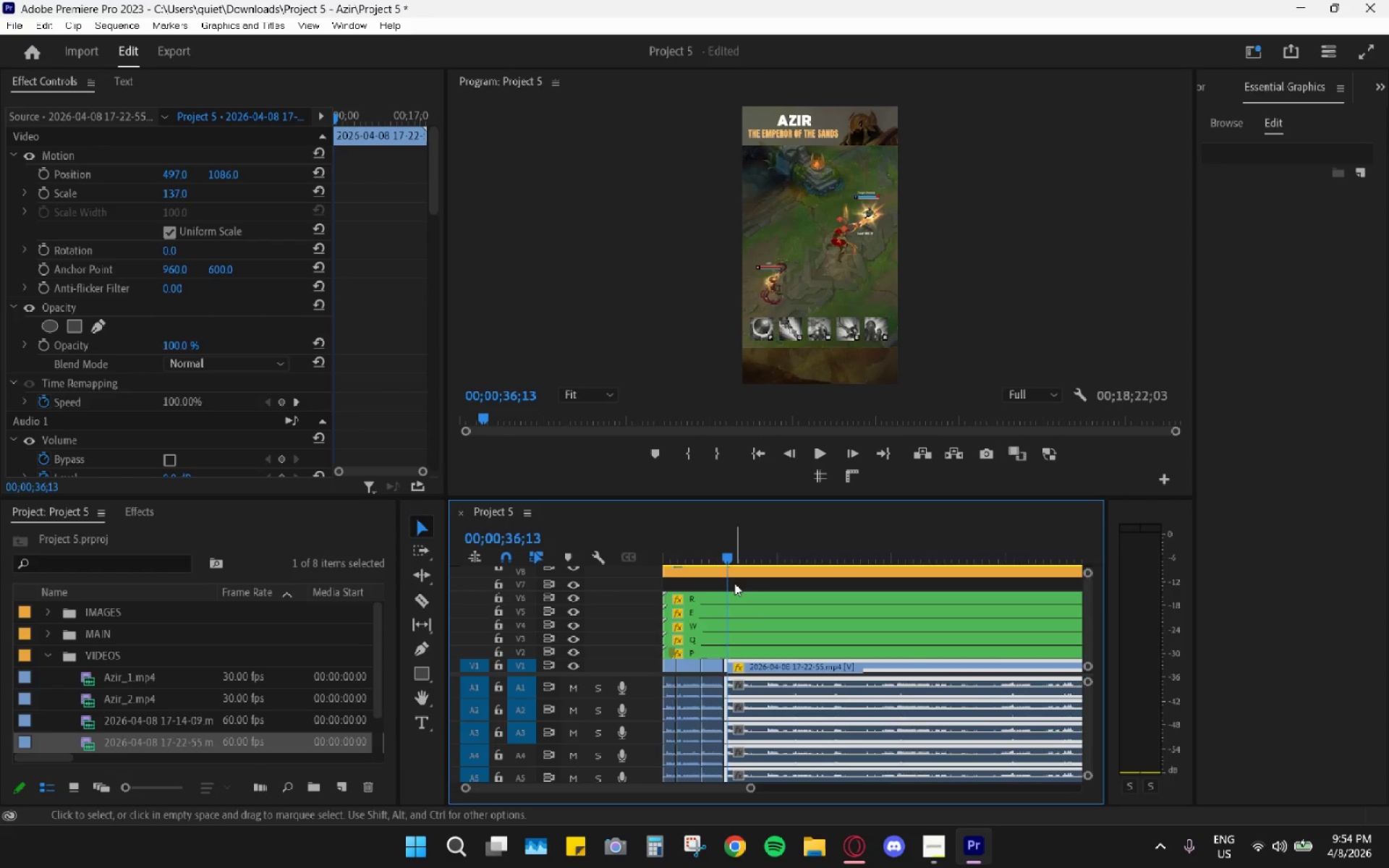 
hold_key(key=AltLeft, duration=1.02)
scroll: coordinate [753, 612], scroll_direction: up, amount: 37.0
 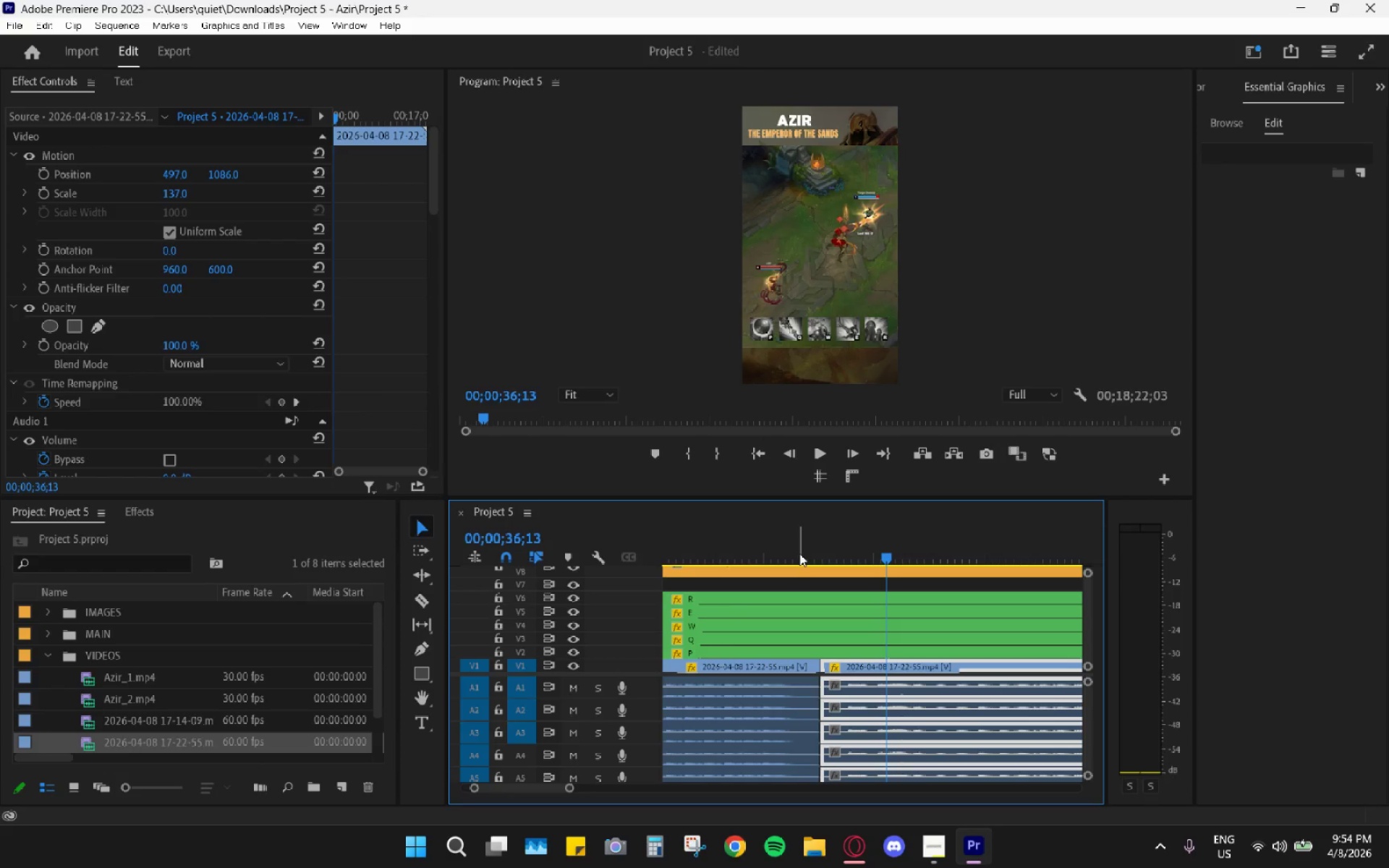 
left_click_drag(start_coordinate=[811, 550], to_coordinate=[827, 549])
 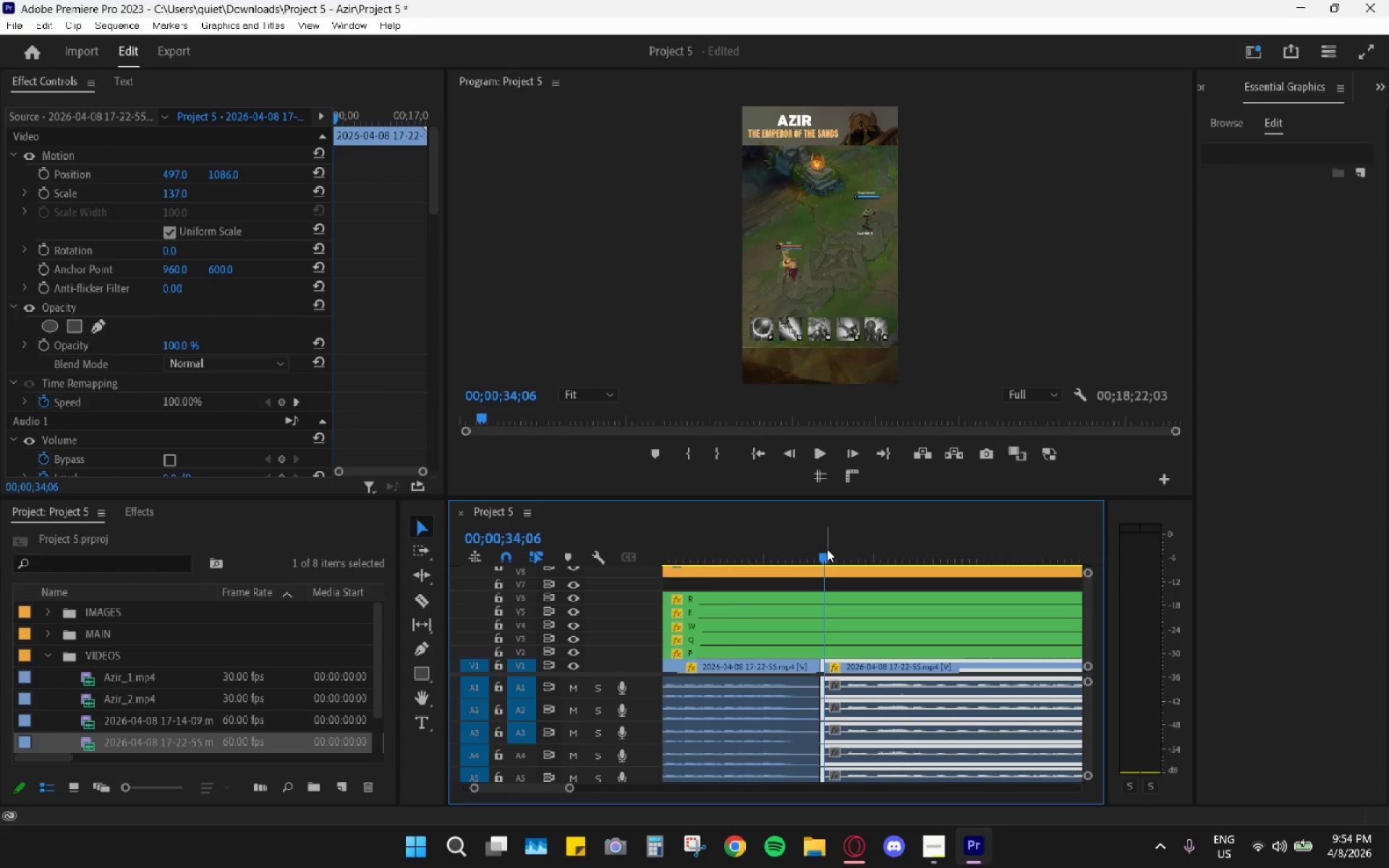 
key(Space)
 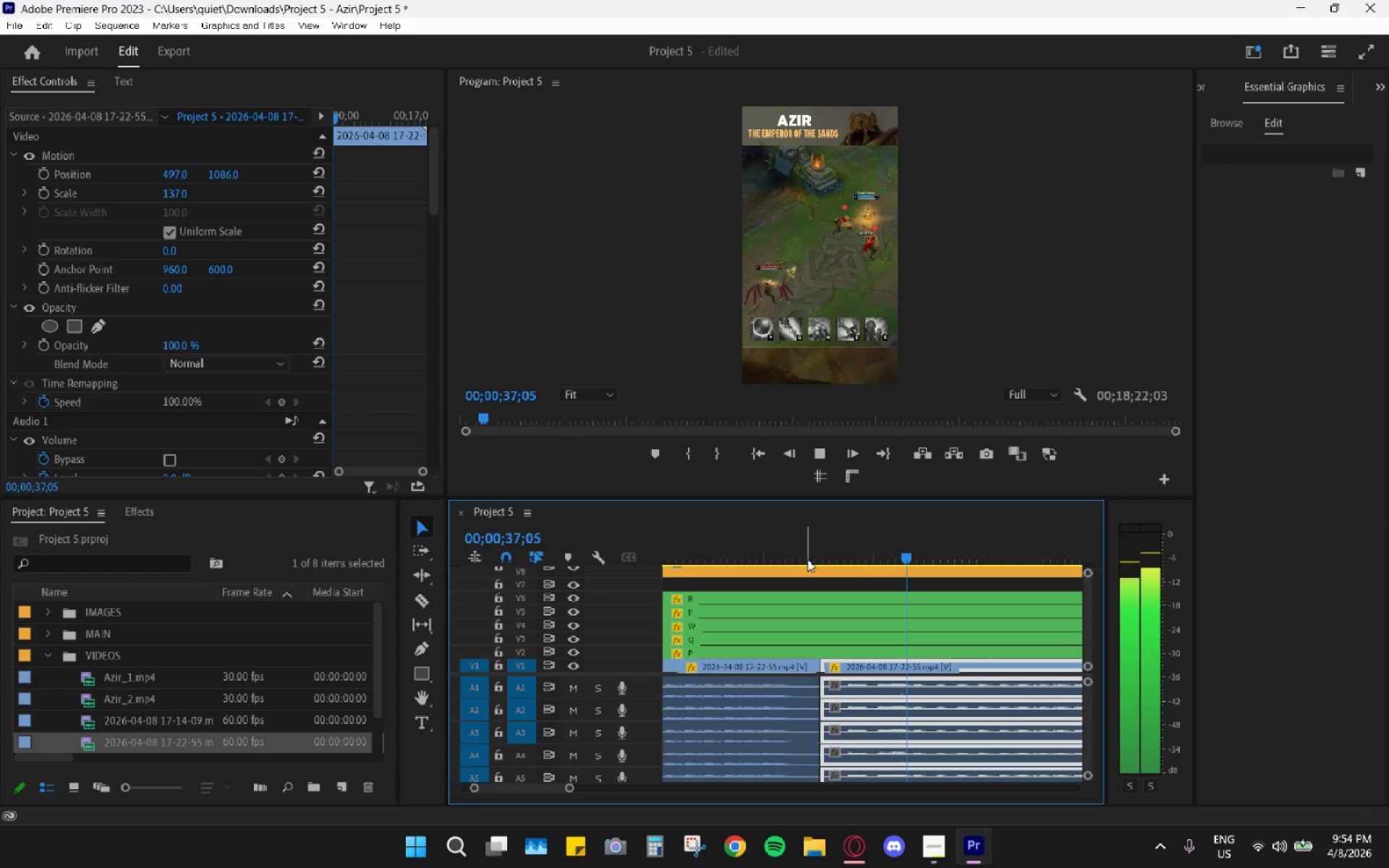 
wait(8.45)
 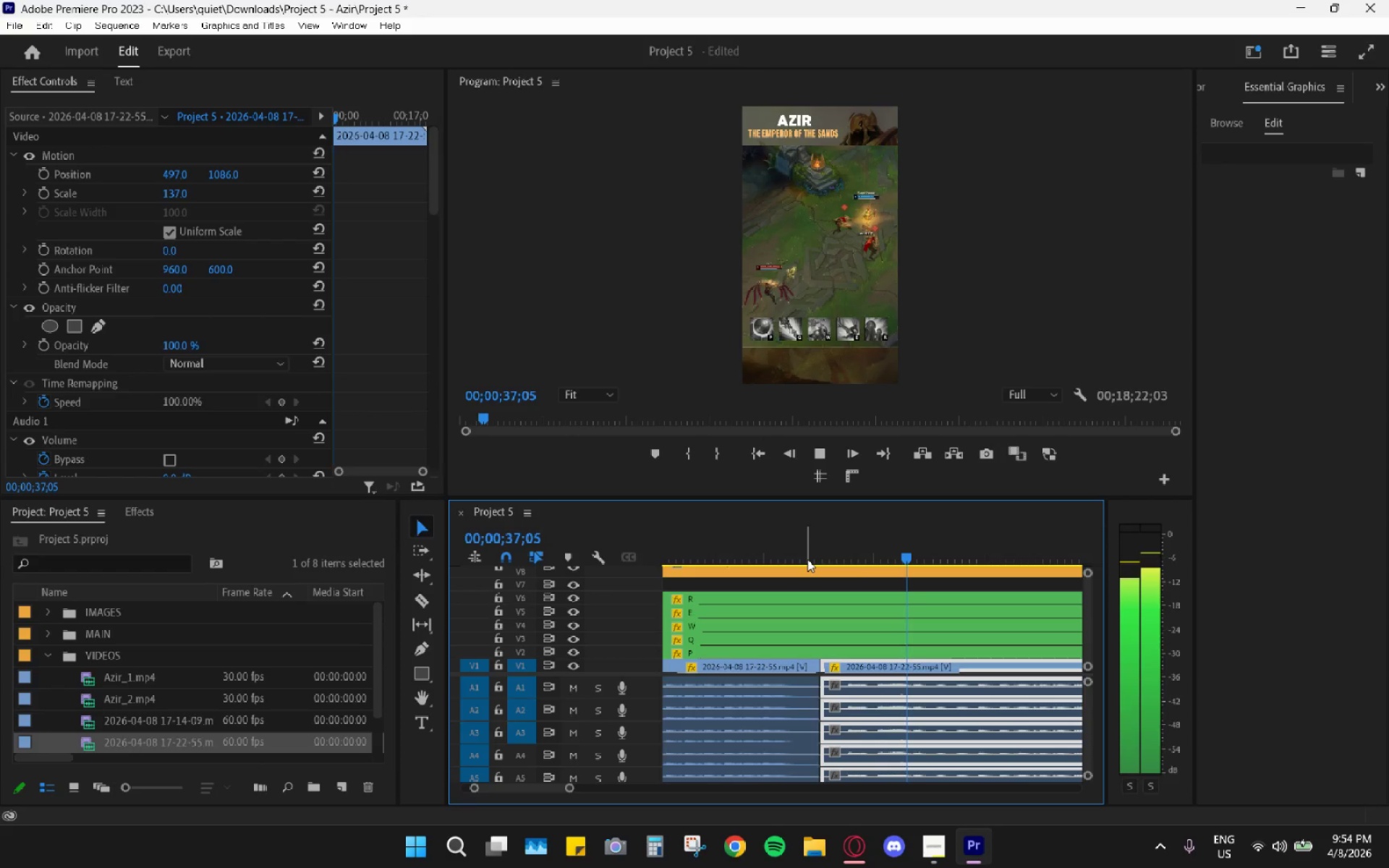 
key(Space)
 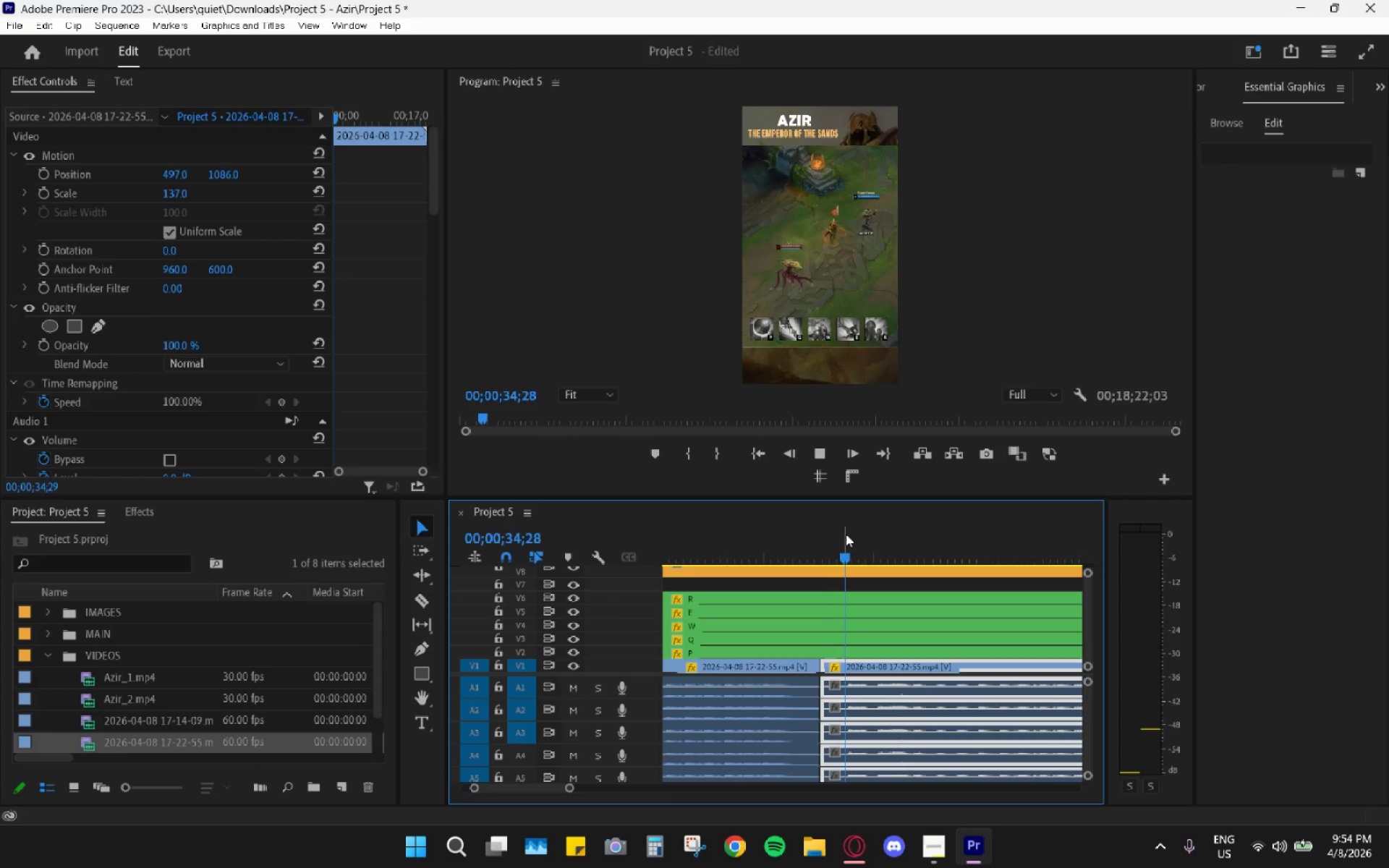 
left_click_drag(start_coordinate=[848, 535], to_coordinate=[882, 543])
 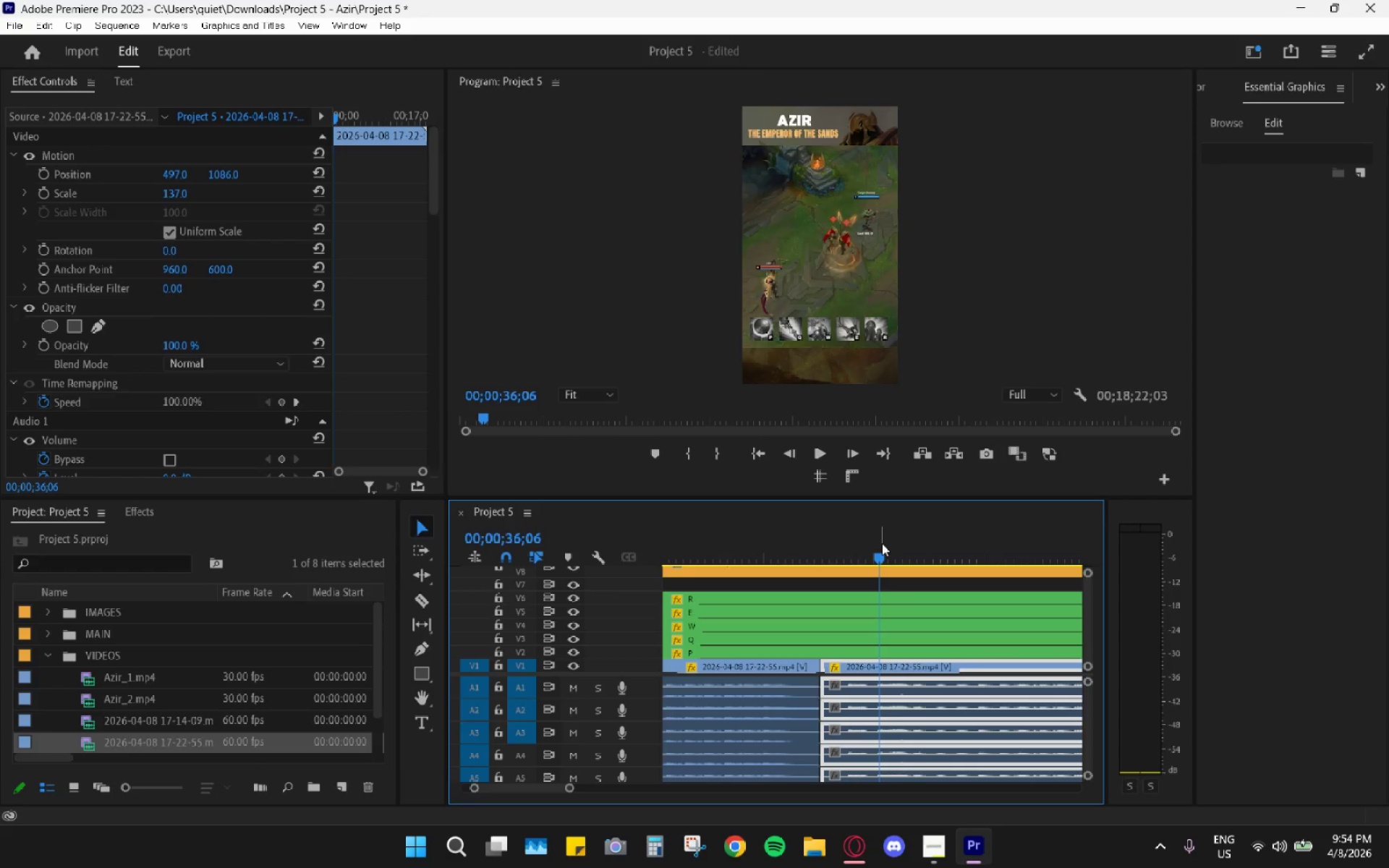 
key(Space)
 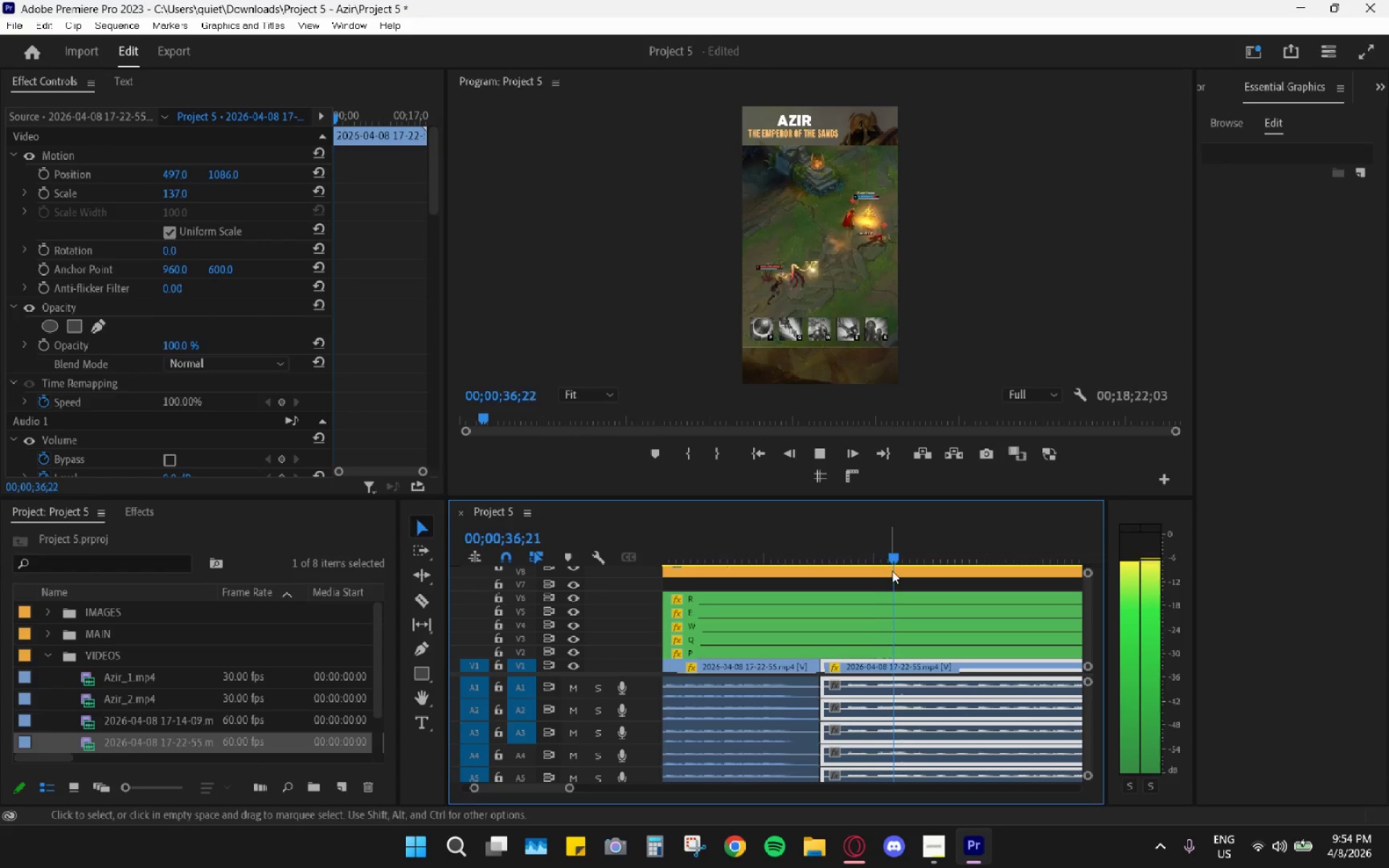 
hold_key(key=AltLeft, duration=1.3)
scroll: coordinate [893, 571], scroll_direction: down, amount: 11.0
 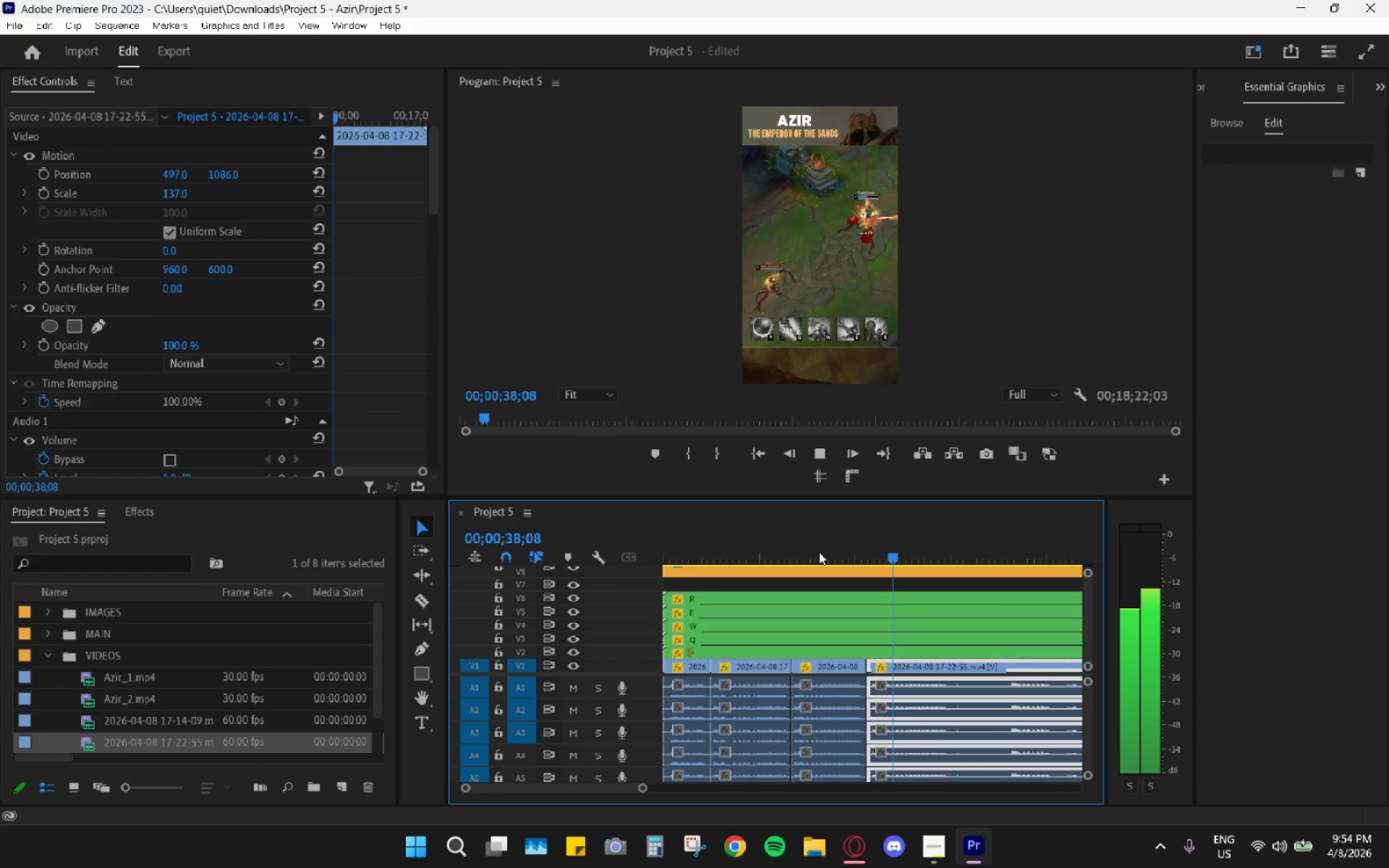 
left_click_drag(start_coordinate=[824, 538], to_coordinate=[804, 532])
 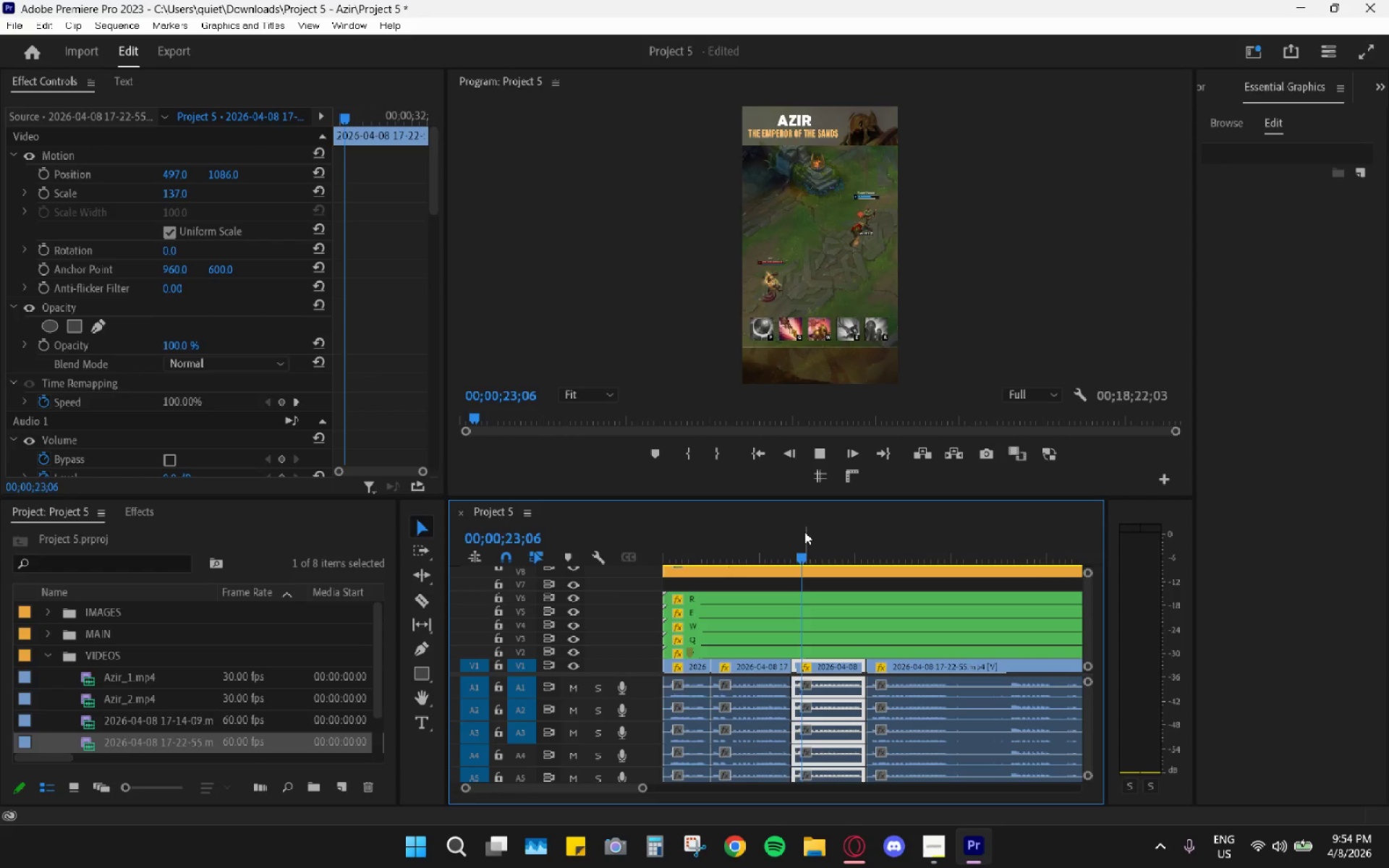 
key(Space)
 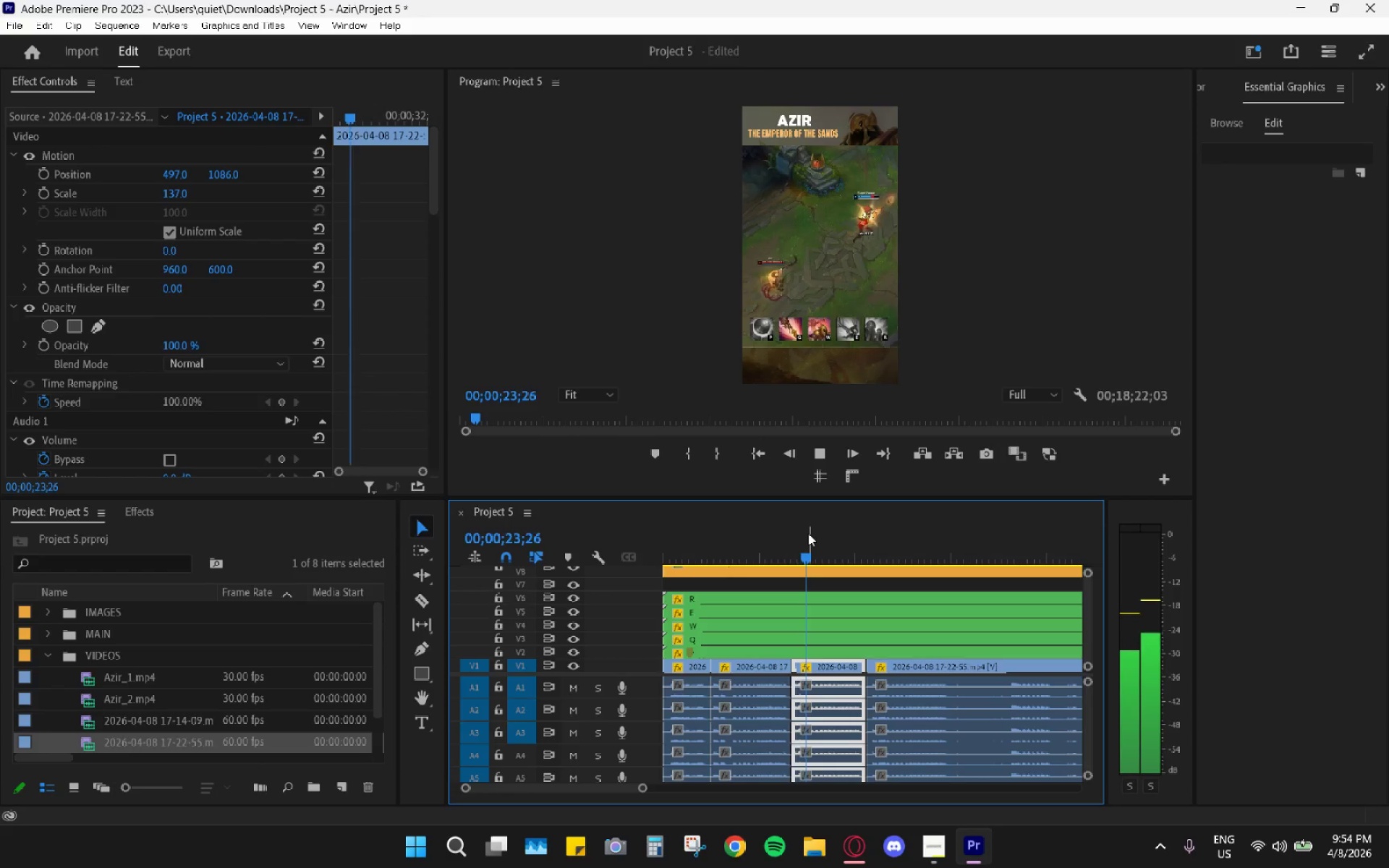 
left_click_drag(start_coordinate=[808, 533], to_coordinate=[791, 527])
 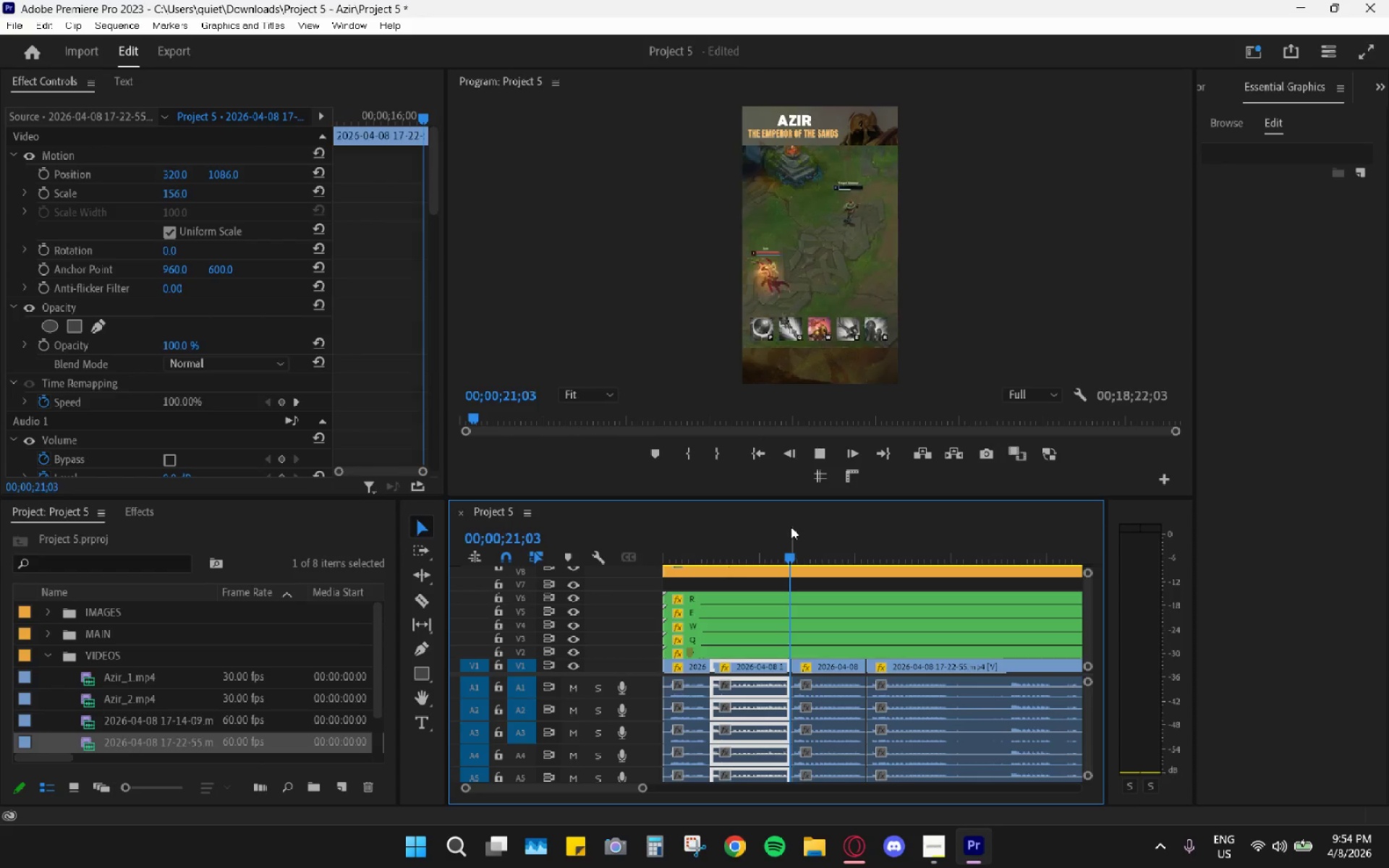 
key(Space)
 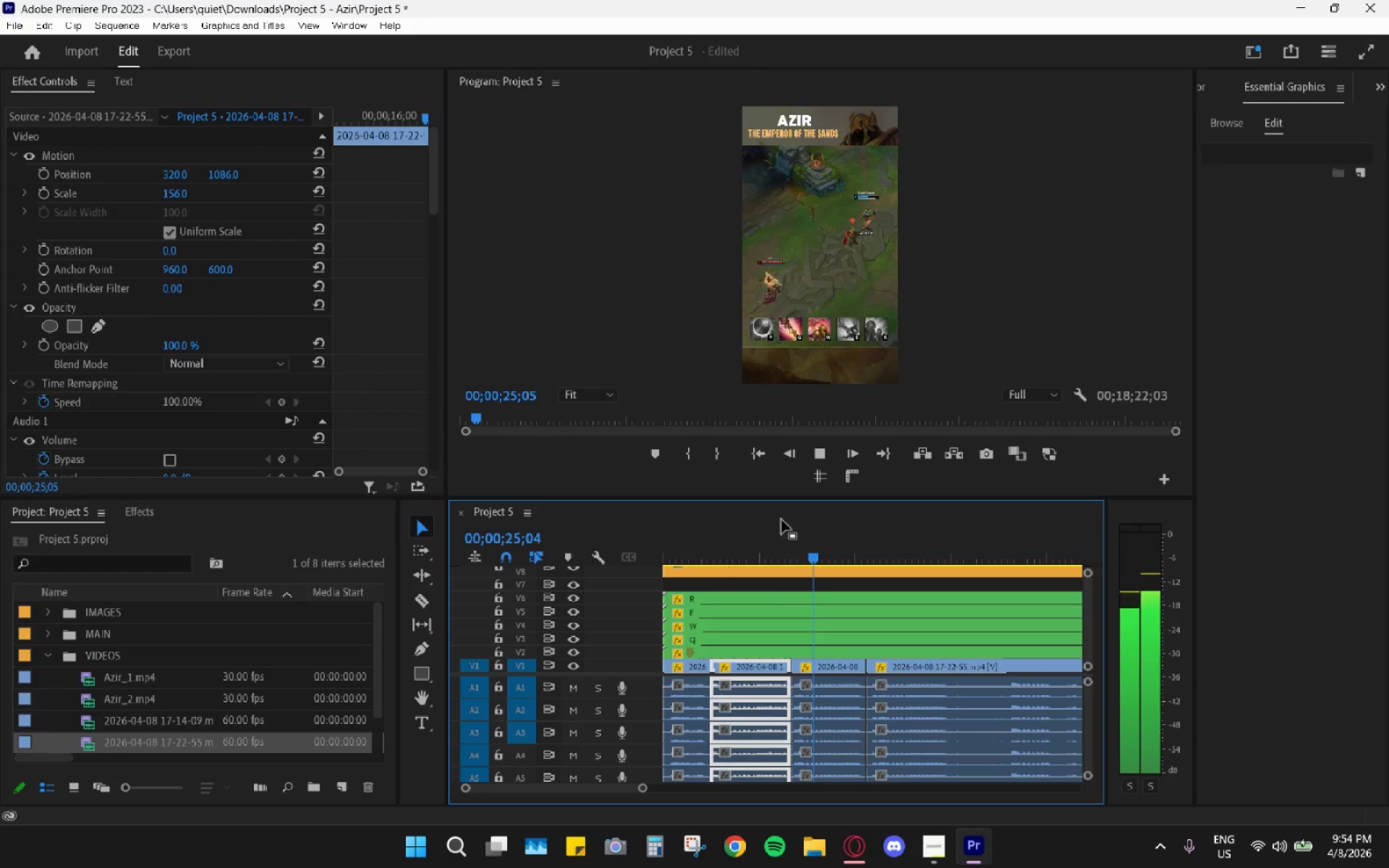 
wait(5.56)
 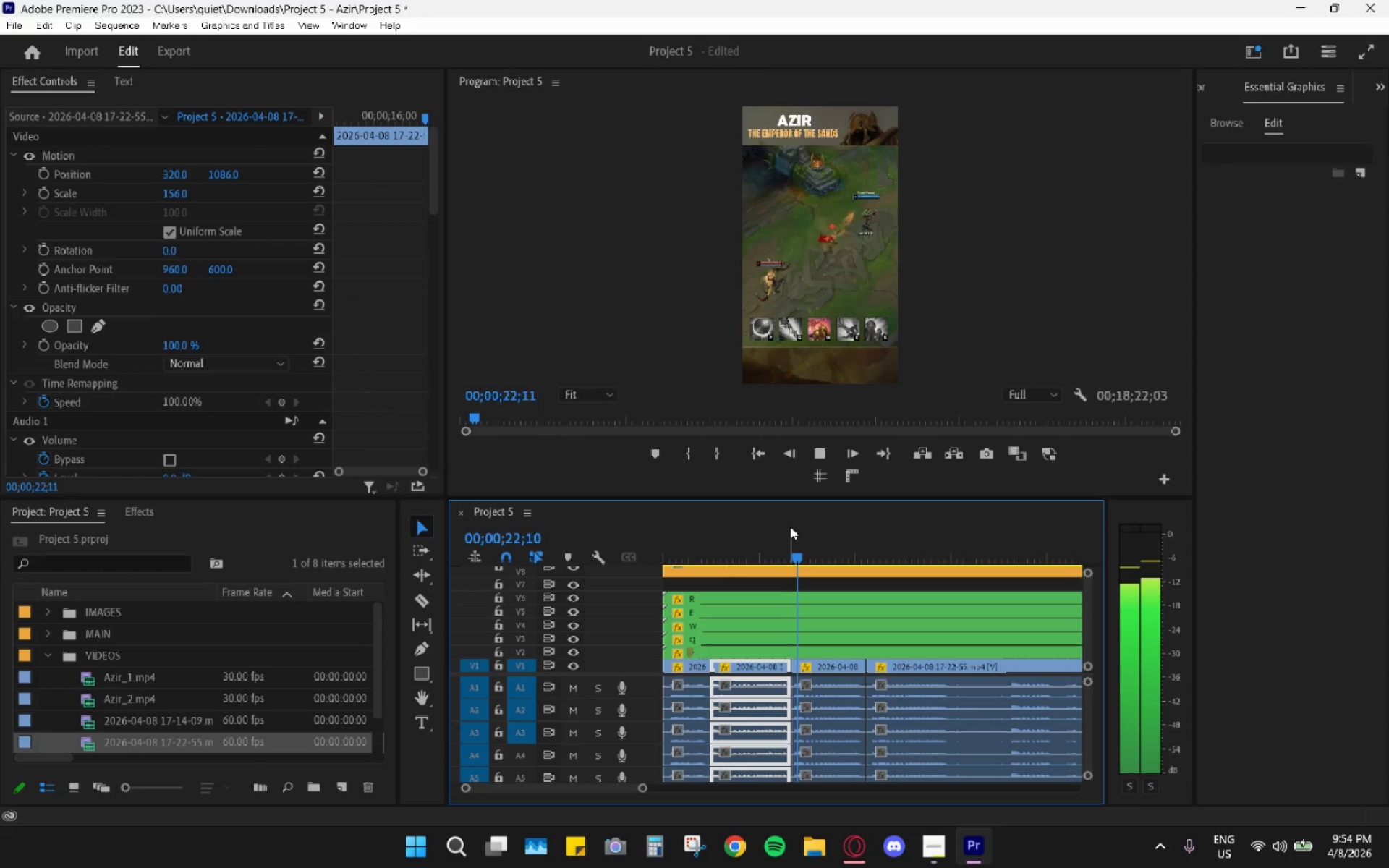 
scroll: coordinate [909, 564], scroll_direction: down, amount: 6.0
 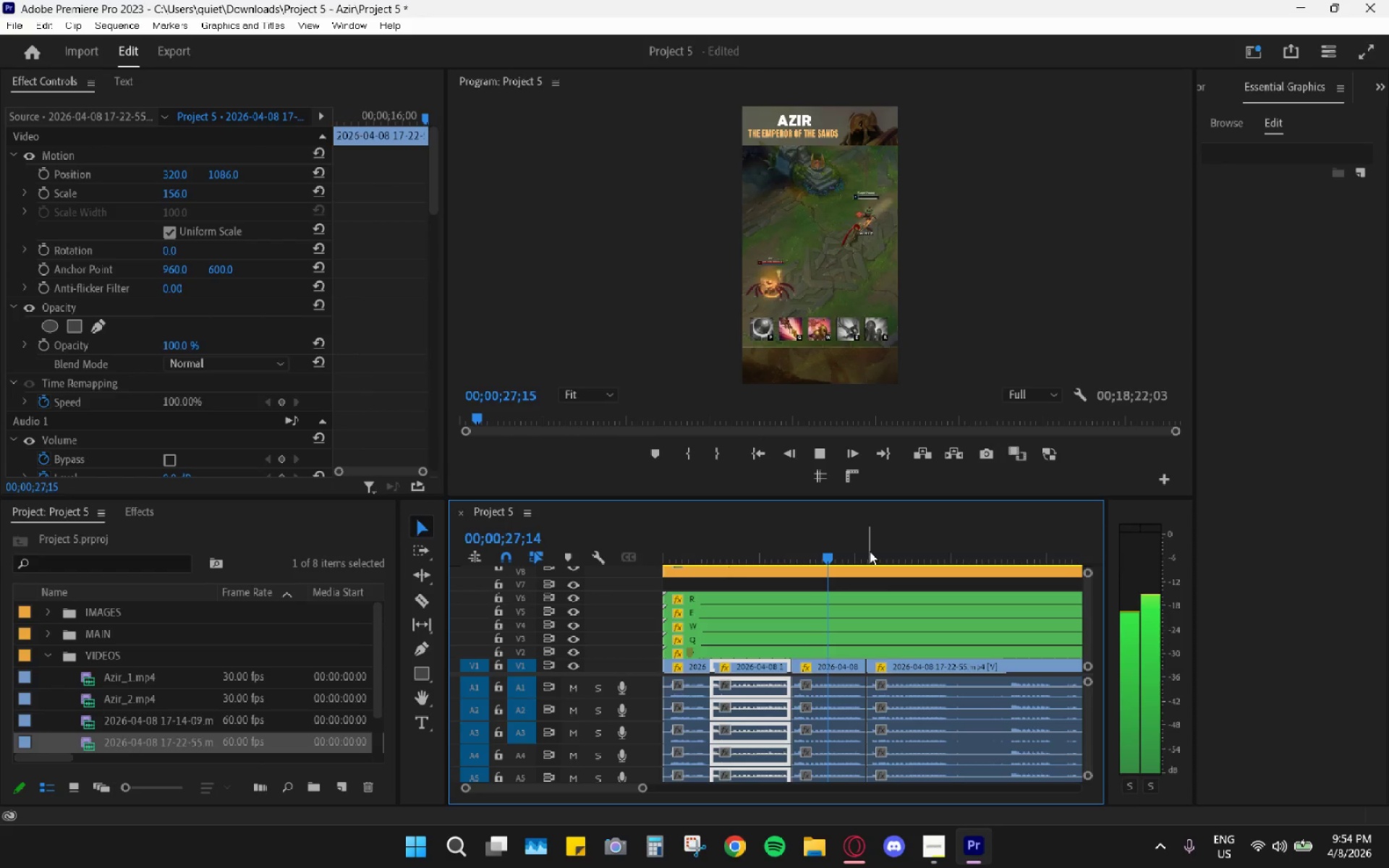 
left_click_drag(start_coordinate=[880, 540], to_coordinate=[898, 548])
 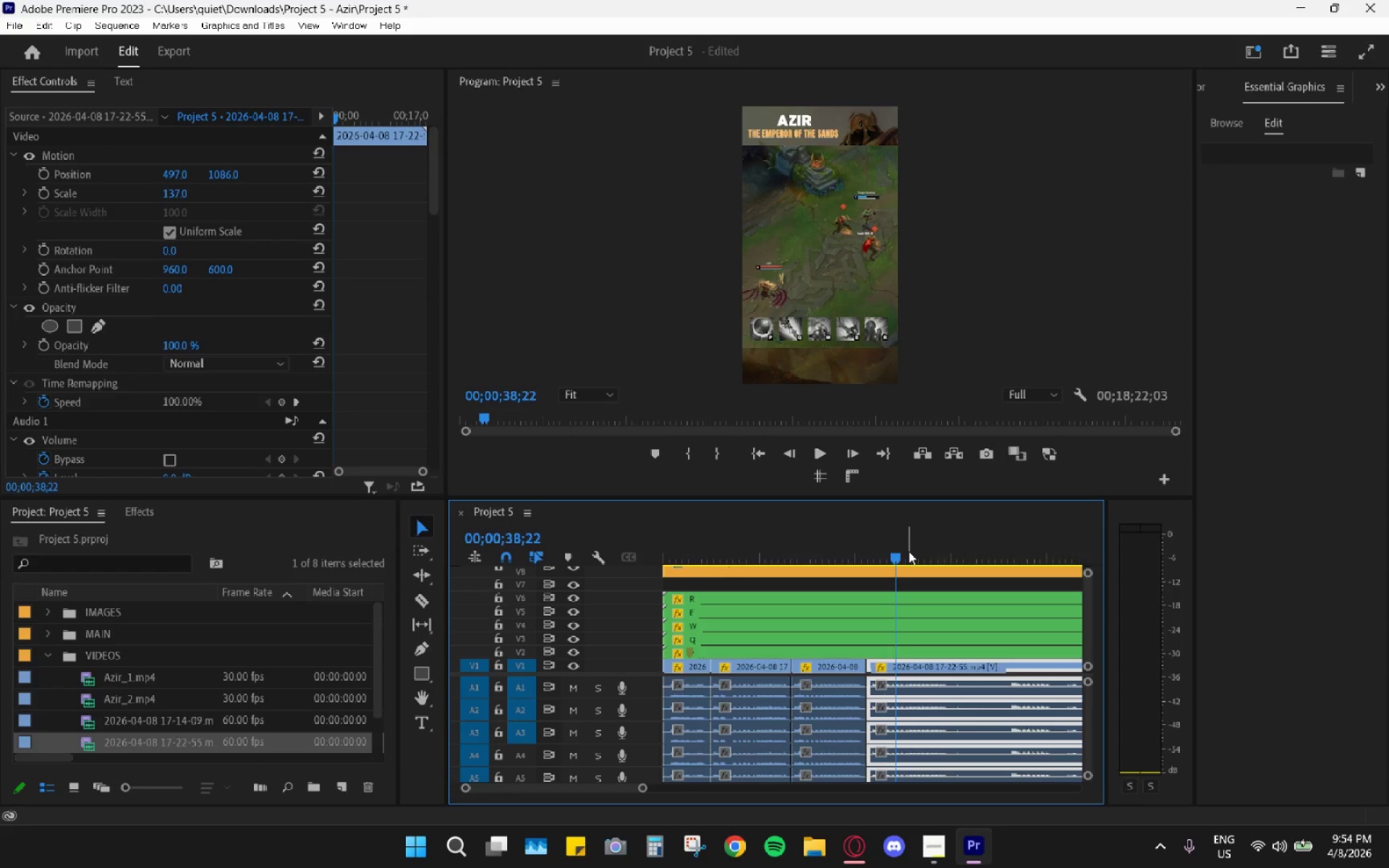 
wait(13.02)
 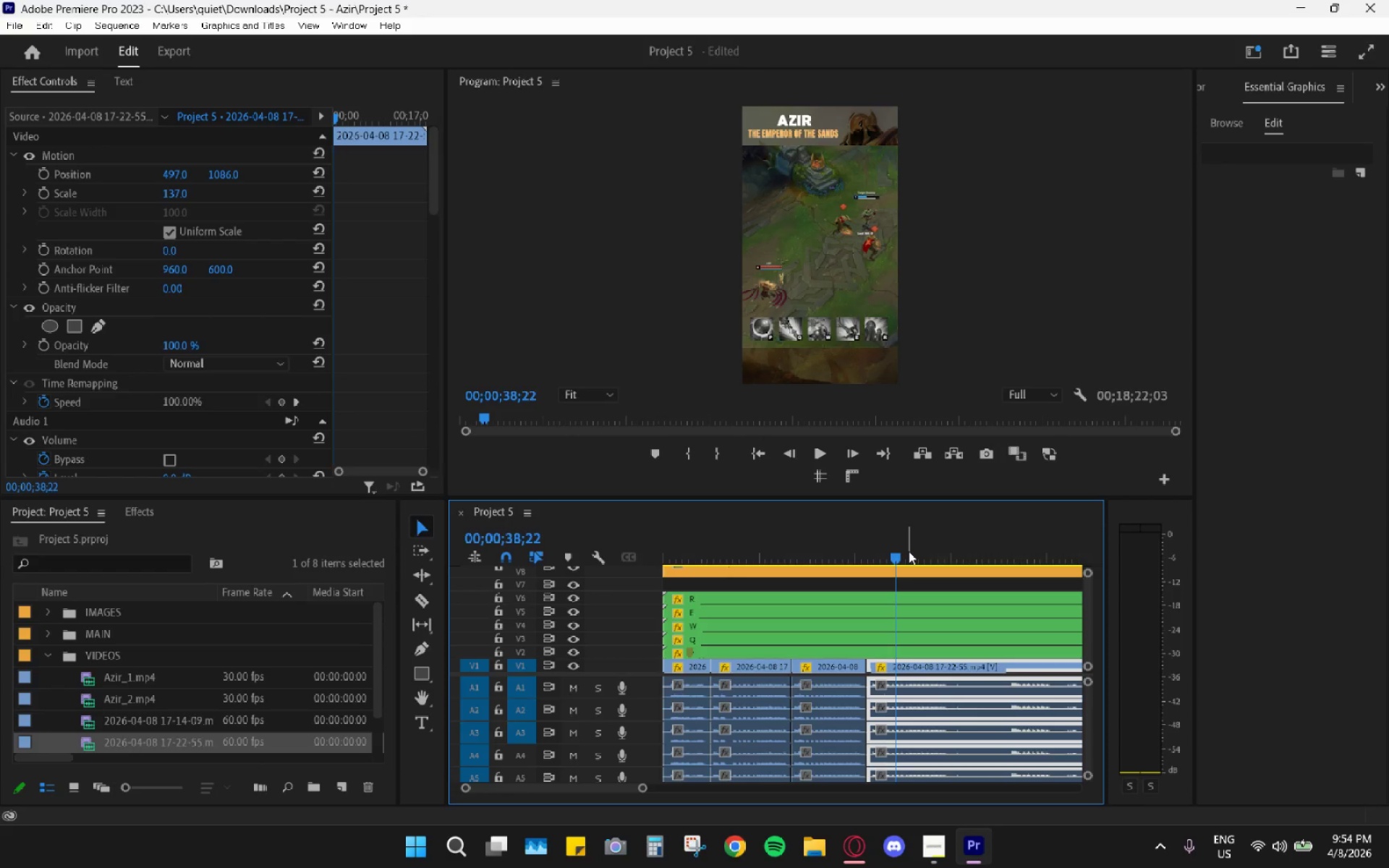 
left_click_drag(start_coordinate=[909, 551], to_coordinate=[948, 564])
 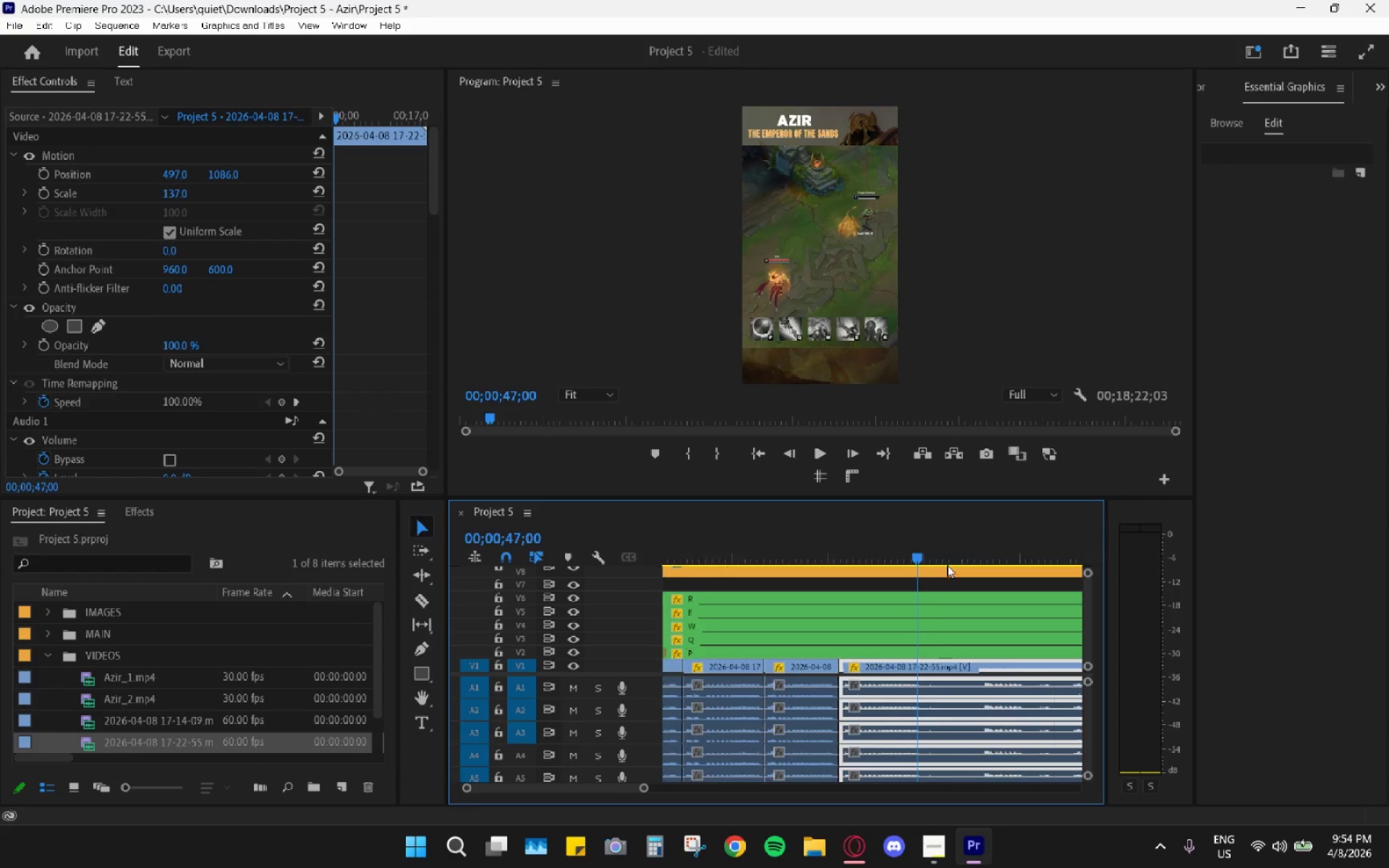 
key(Space)
 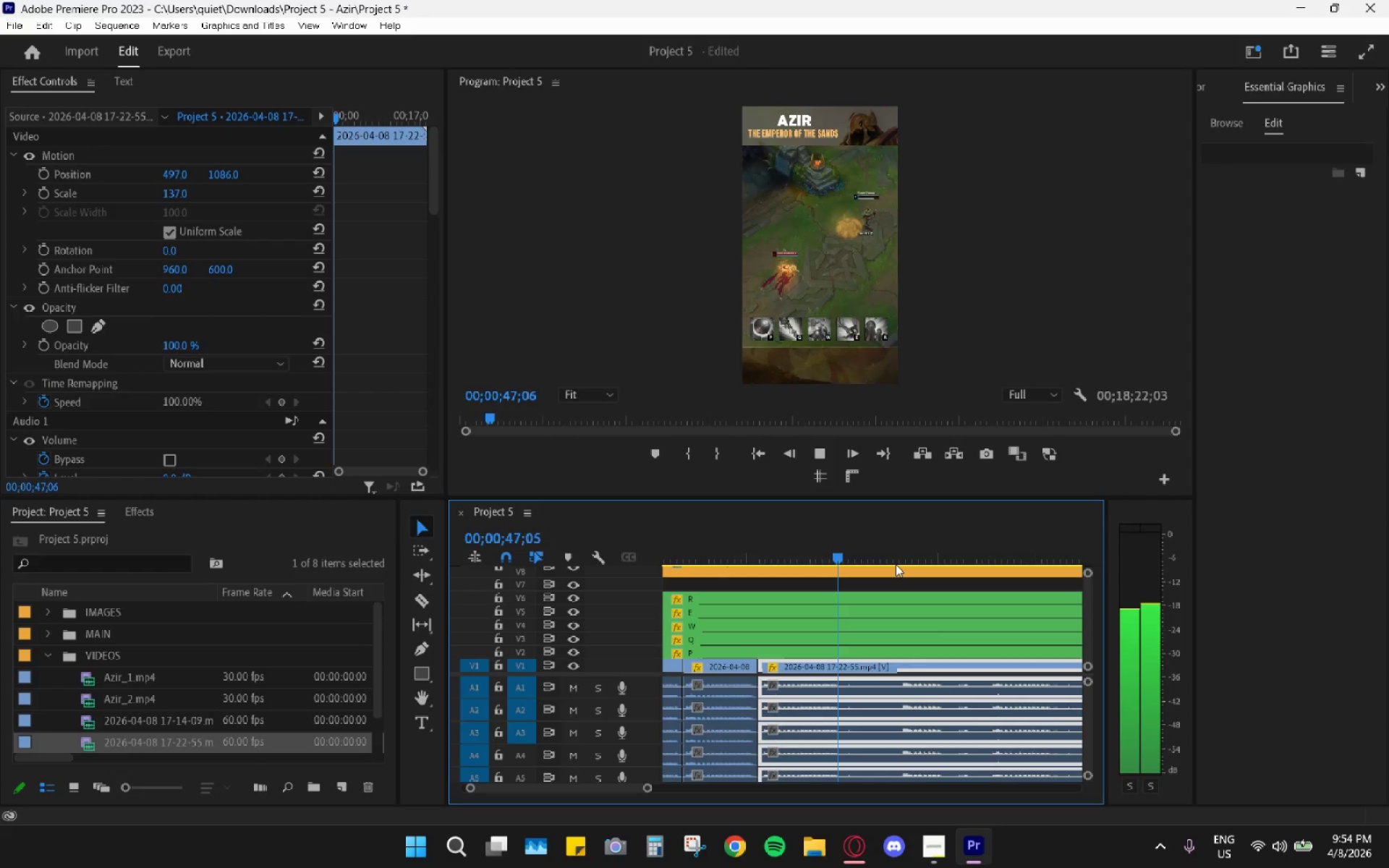 
scroll: coordinate [947, 565], scroll_direction: down, amount: 4.0
 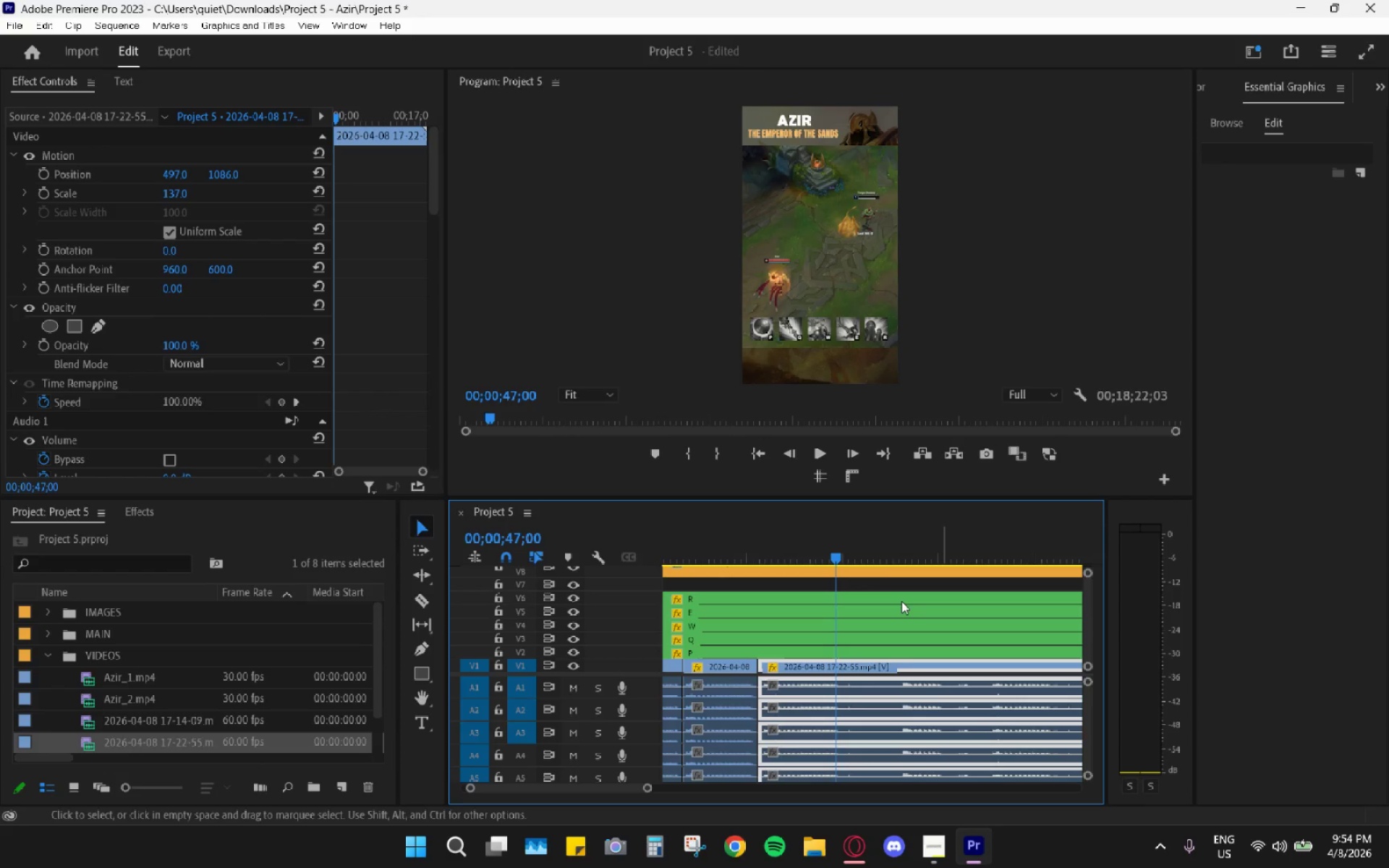 
left_click_drag(start_coordinate=[896, 564], to_coordinate=[904, 566])
 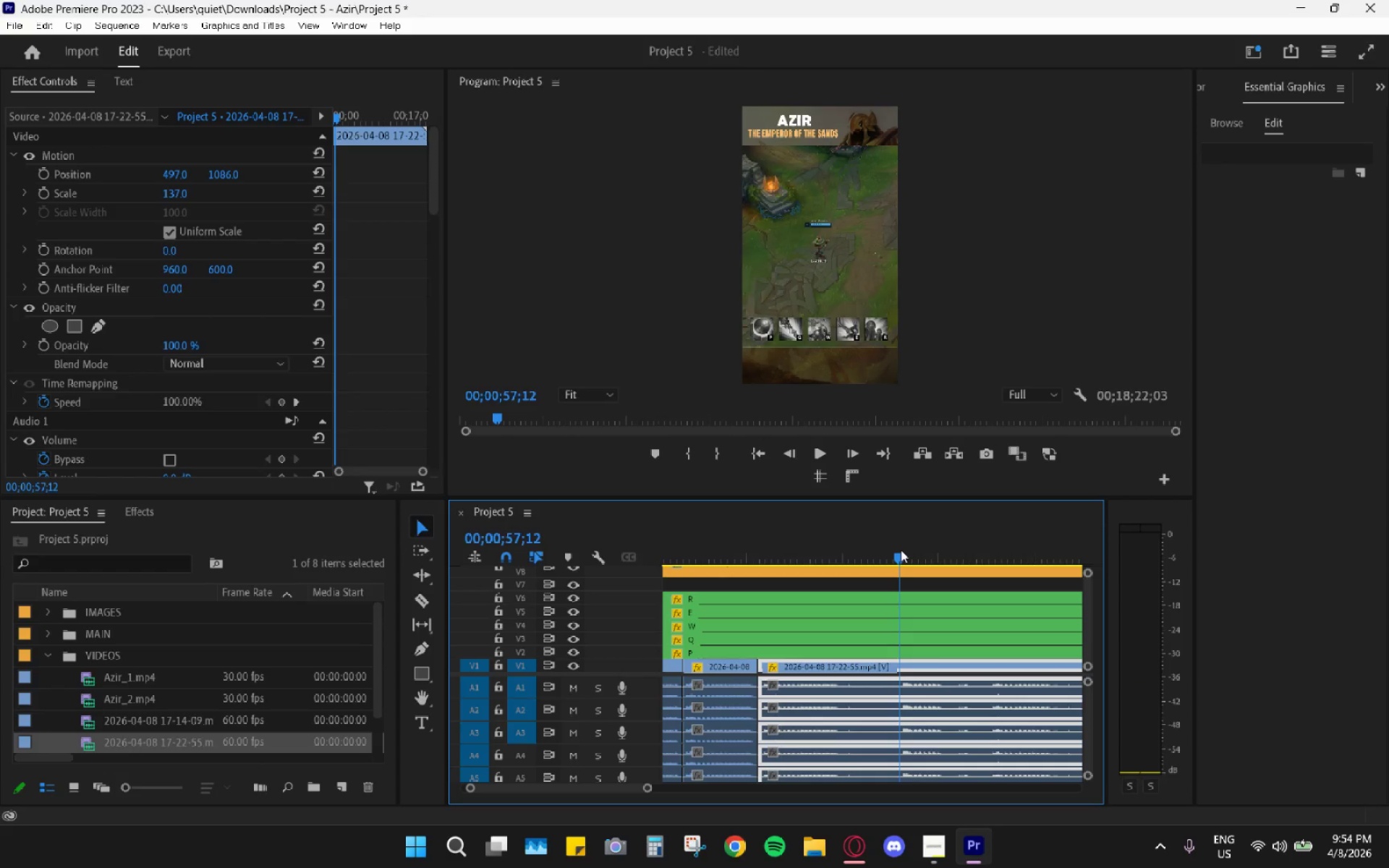 
key(Space)
 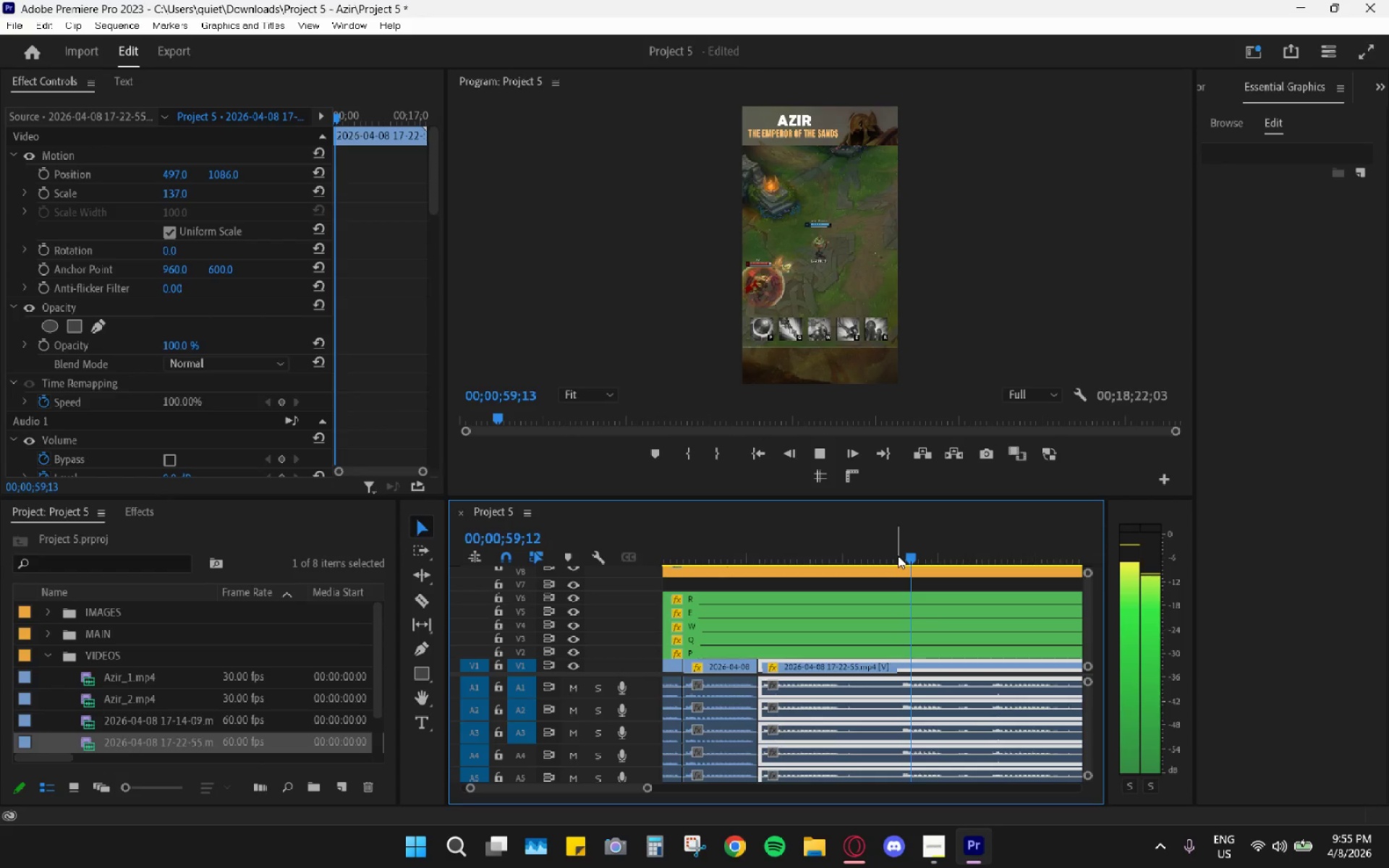 
key(Space)
 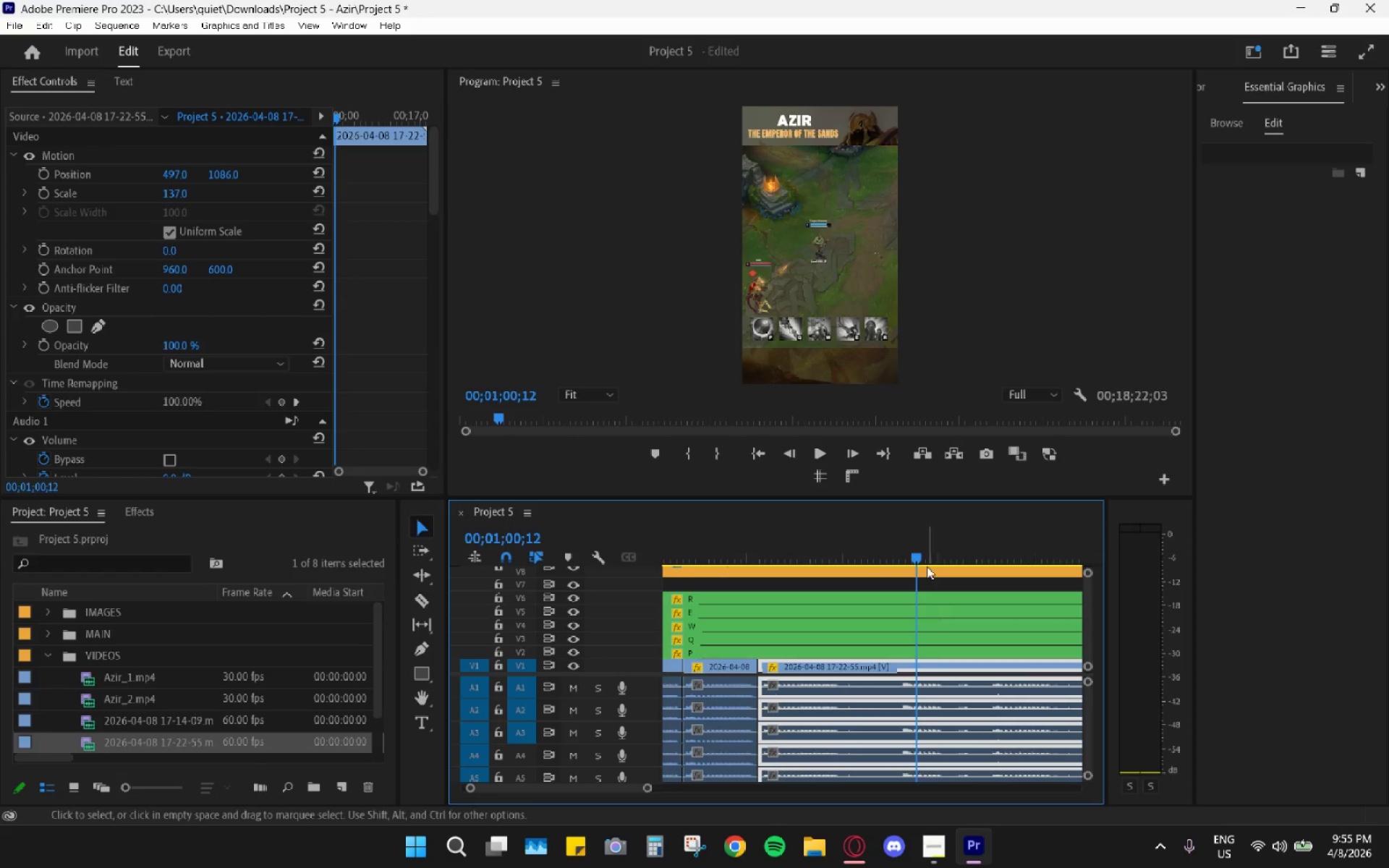 
left_click_drag(start_coordinate=[919, 553], to_coordinate=[903, 546])
 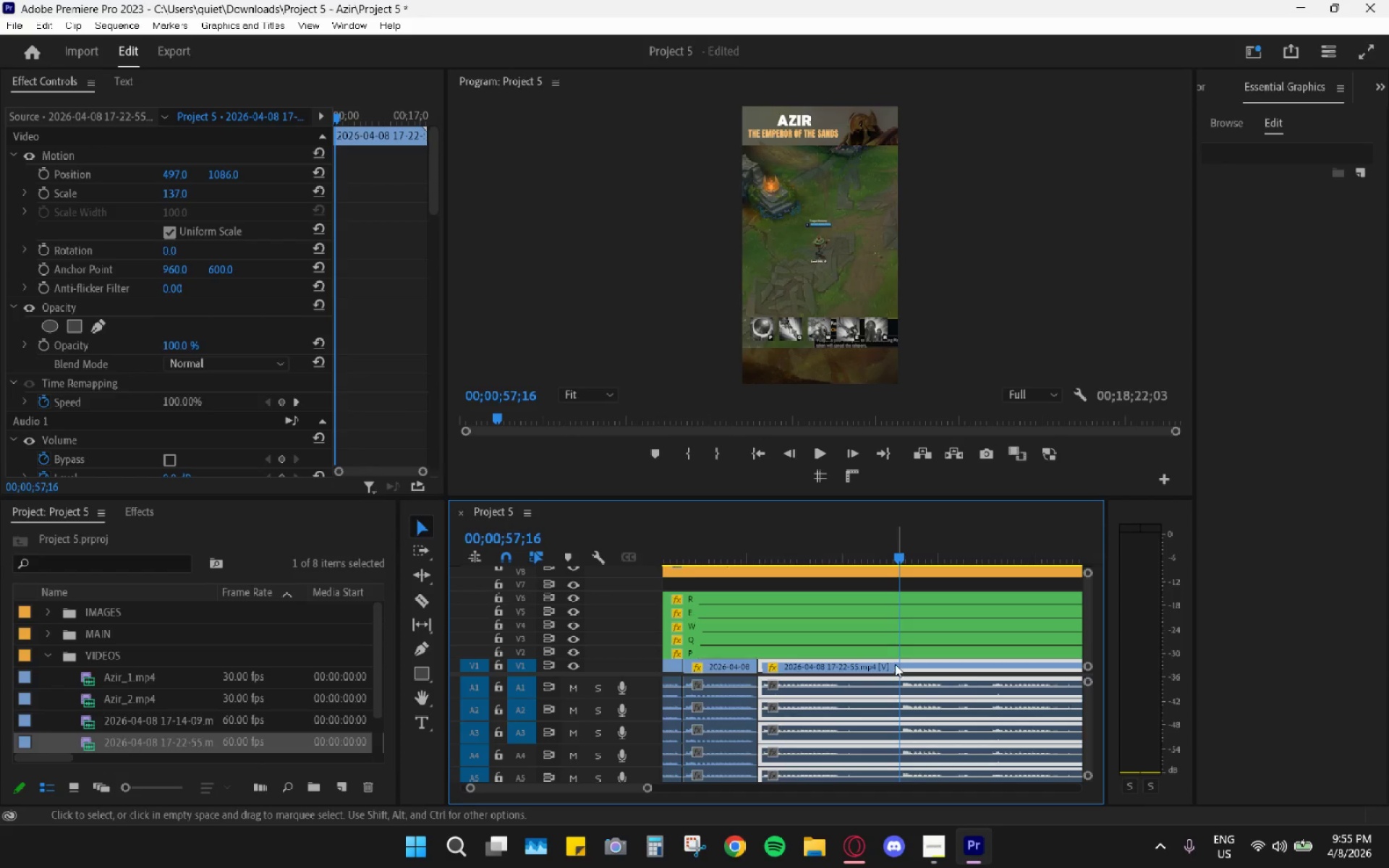 
hold_key(key=AltLeft, duration=1.14)
scroll: coordinate [897, 635], scroll_direction: up, amount: 10.0
 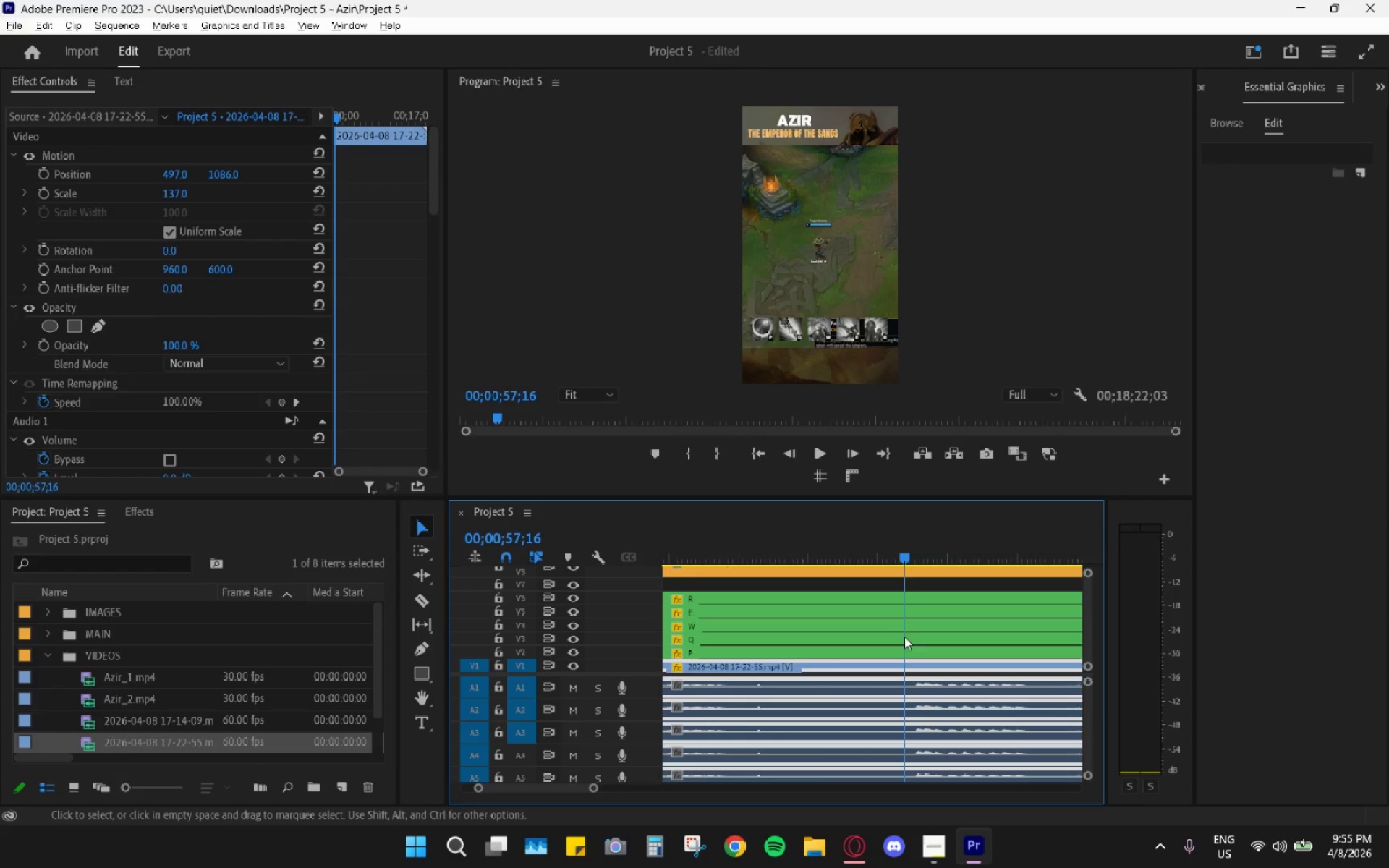 
key(C)
 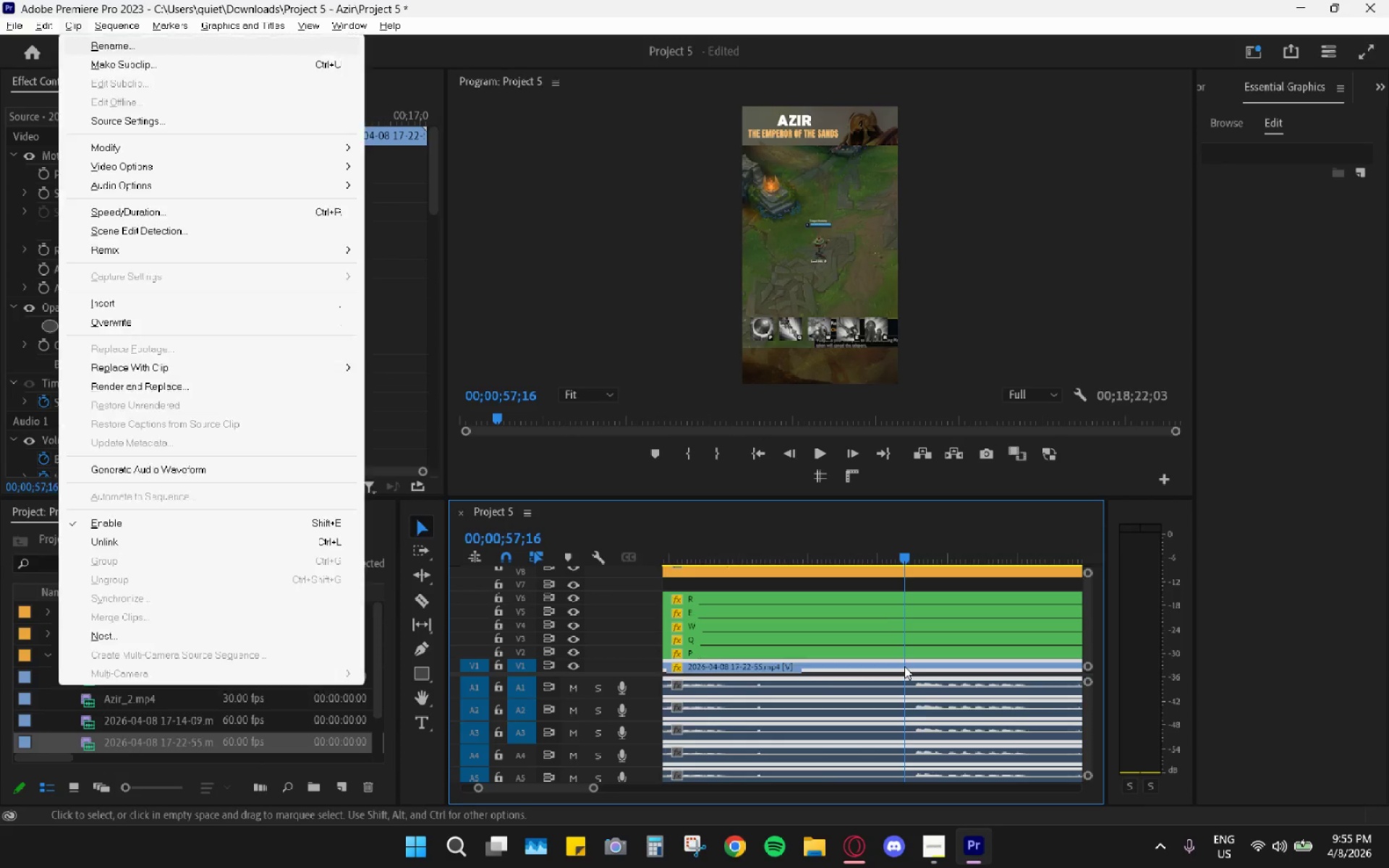 
left_click([904, 666])
 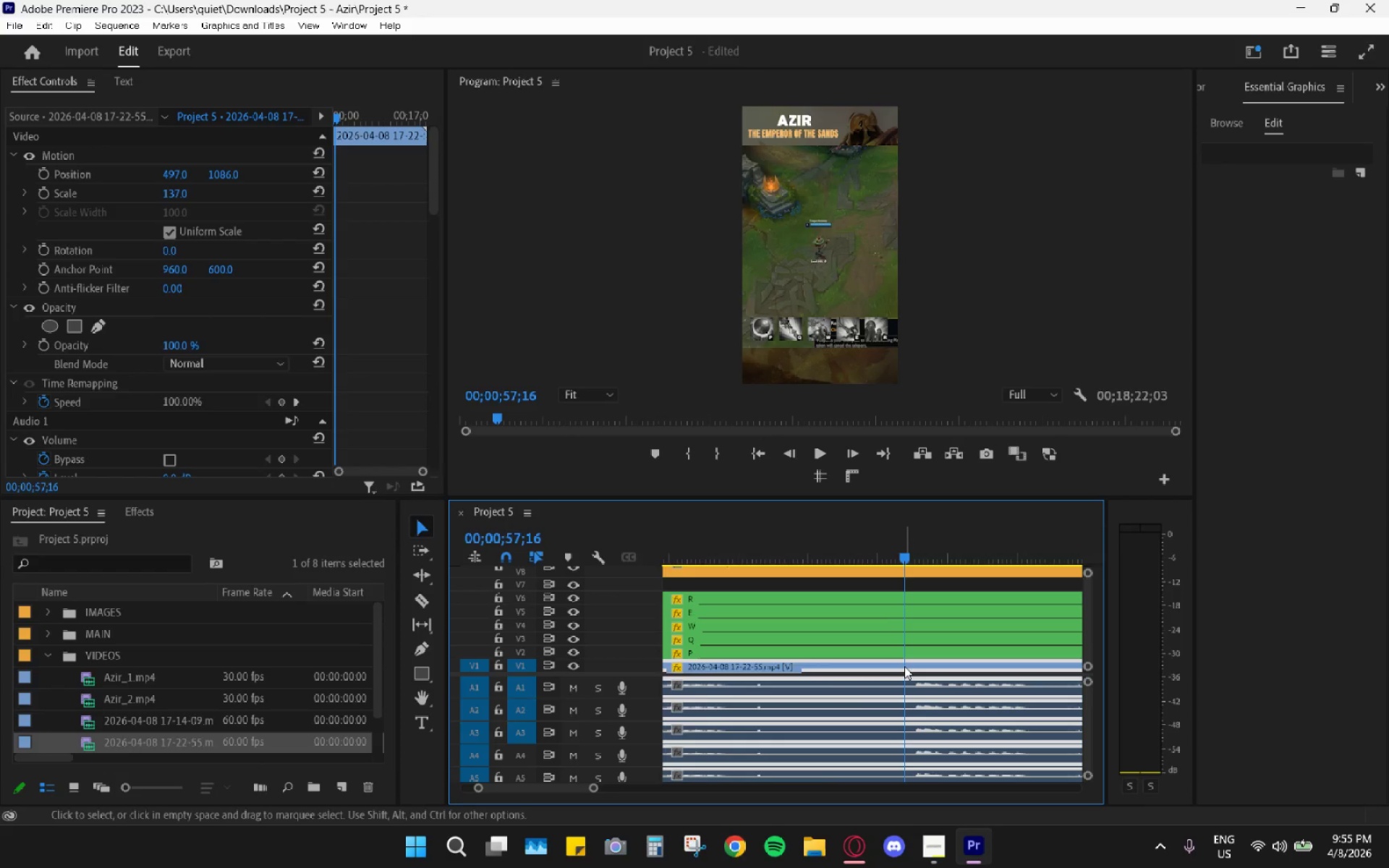 
key(C)
 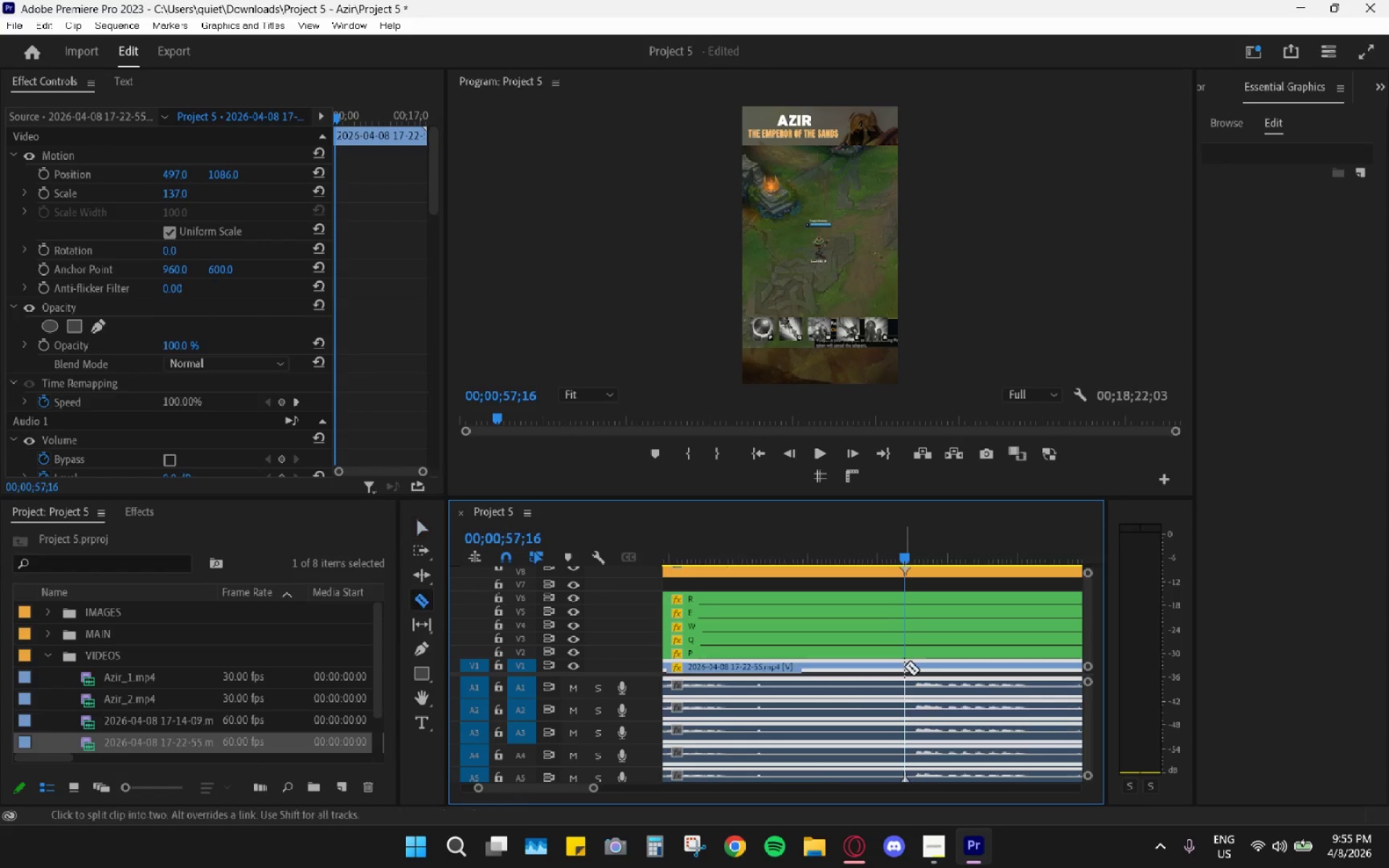 
left_click([904, 666])
 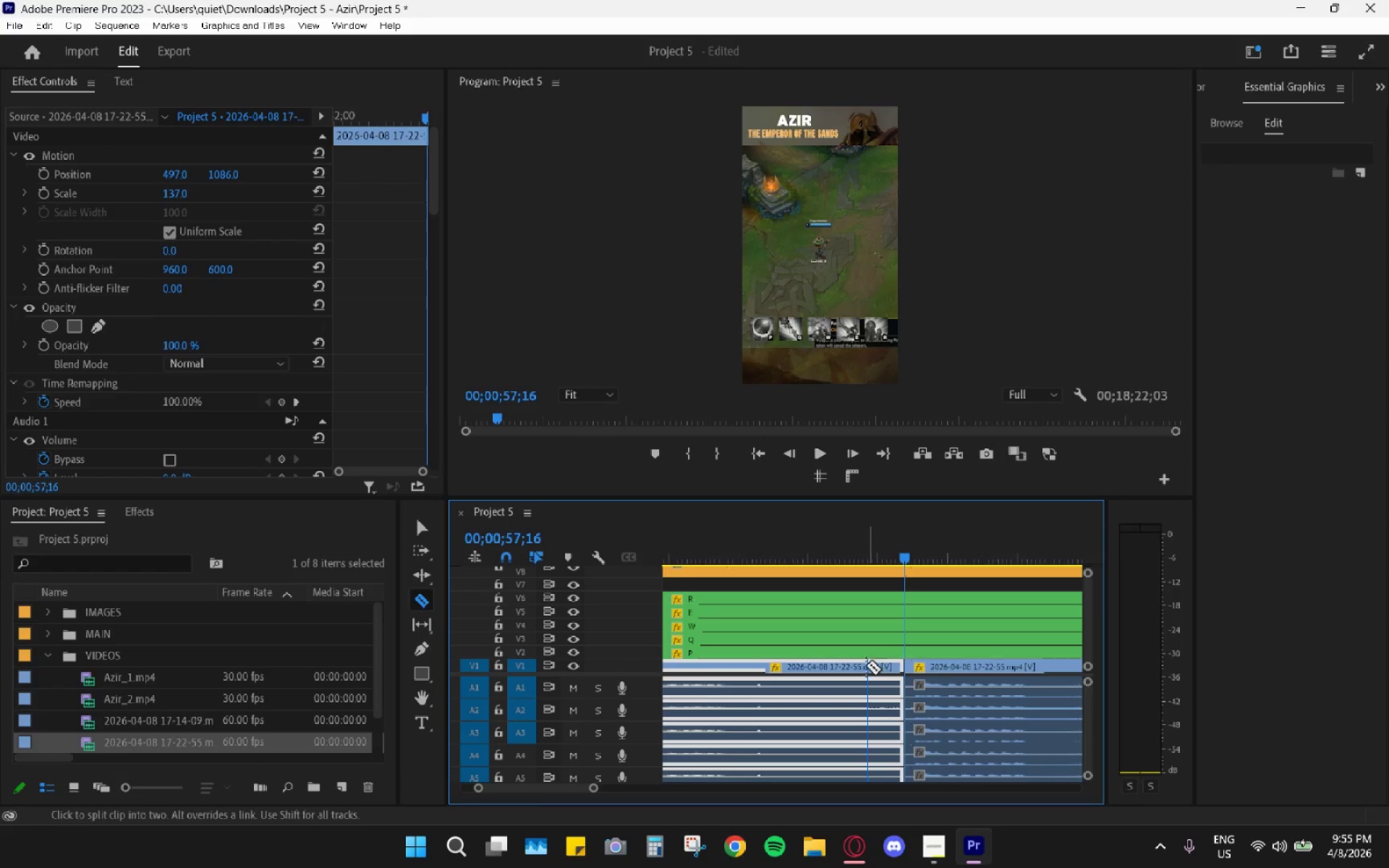 
type(hv)
 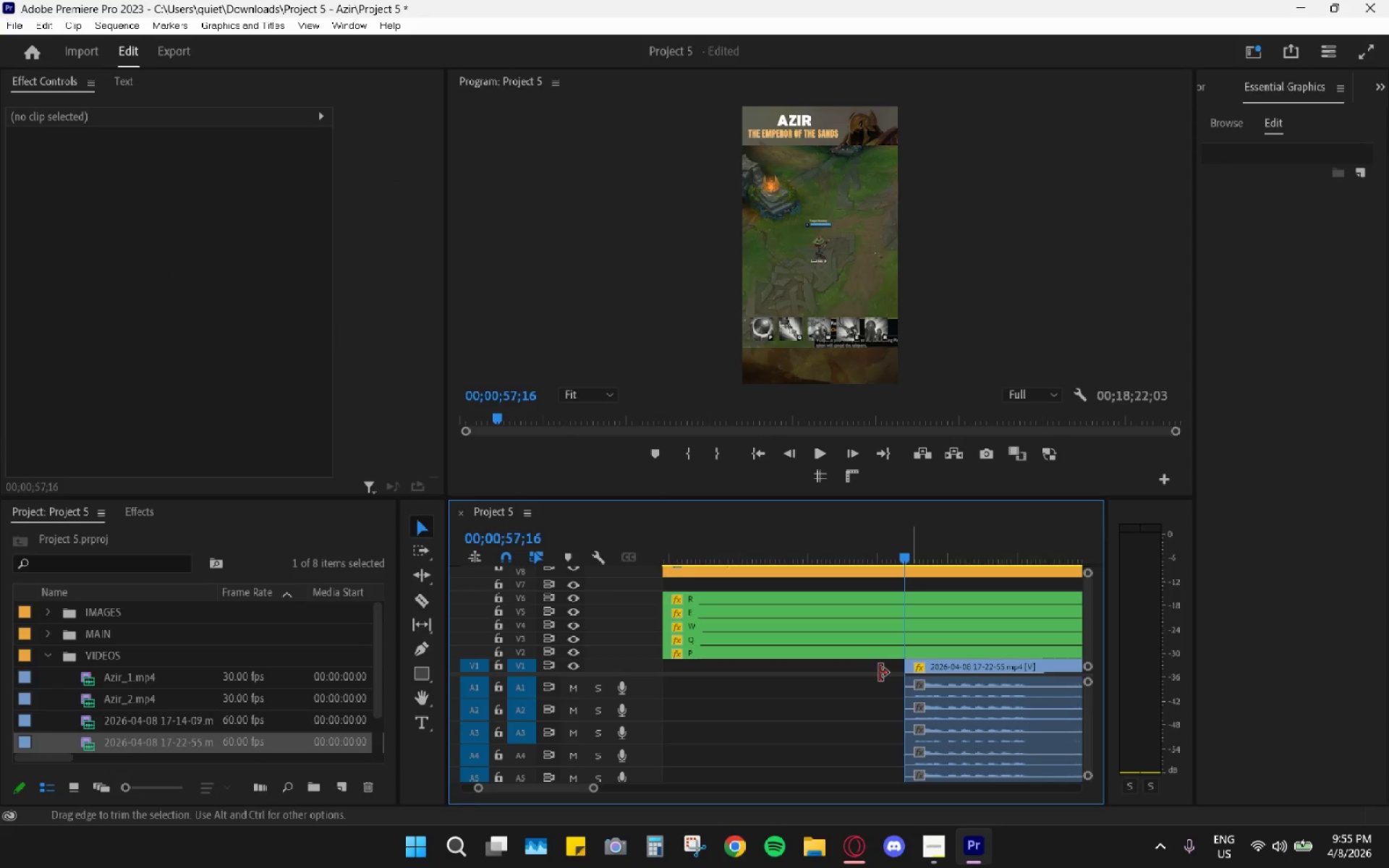 
double_click([881, 663])
 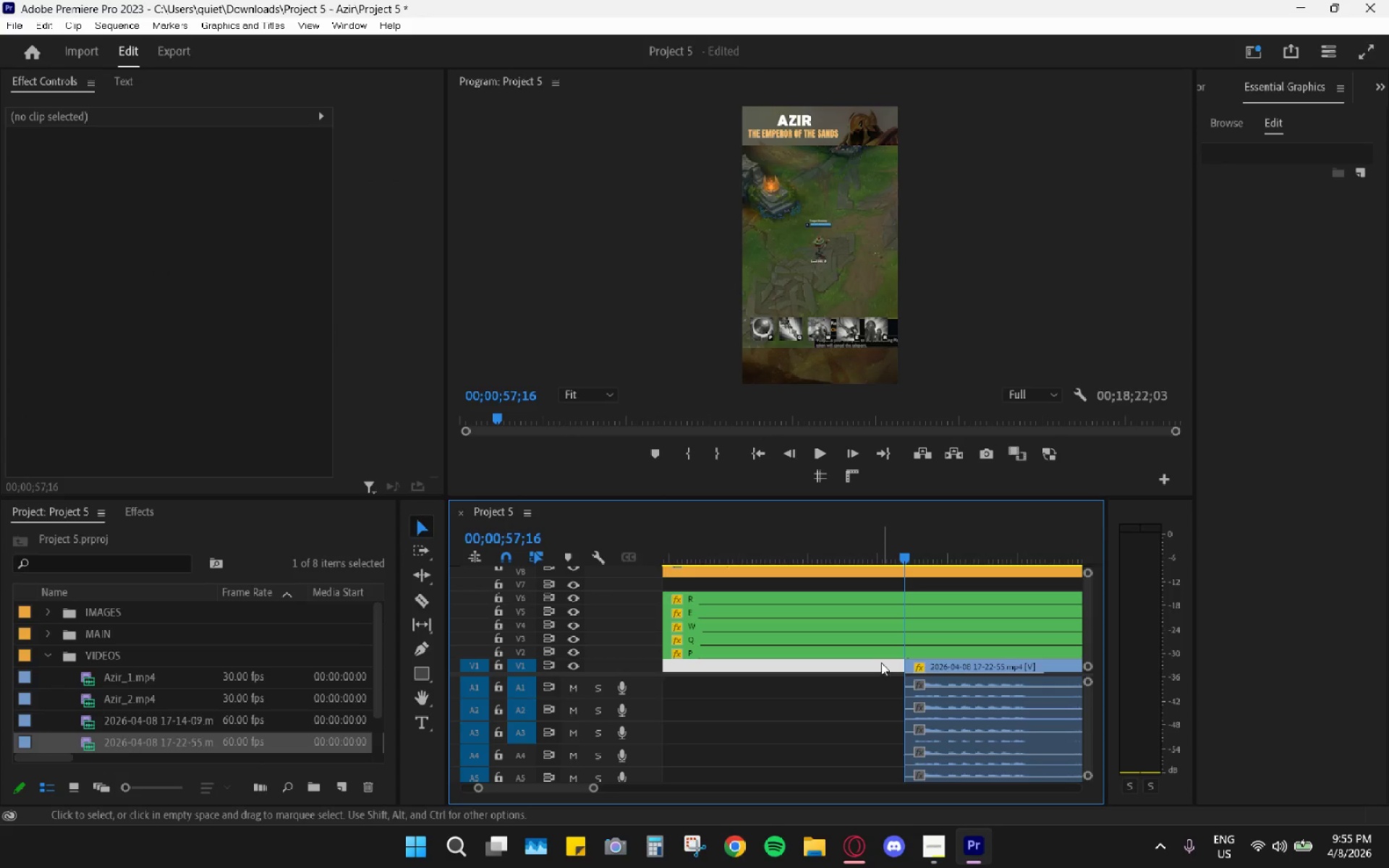 
key(H)
 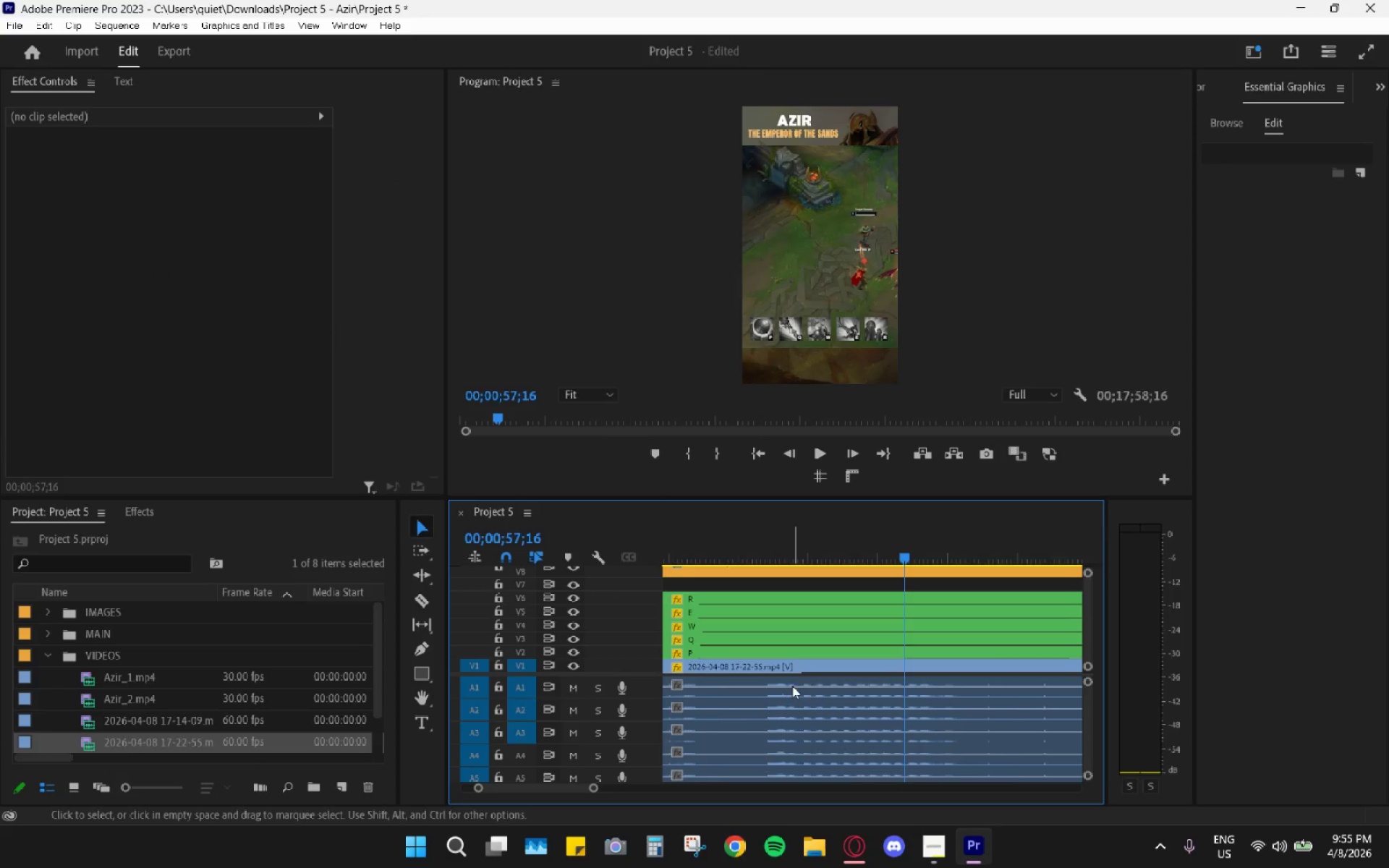 
scroll: coordinate [870, 656], scroll_direction: up, amount: 13.0
 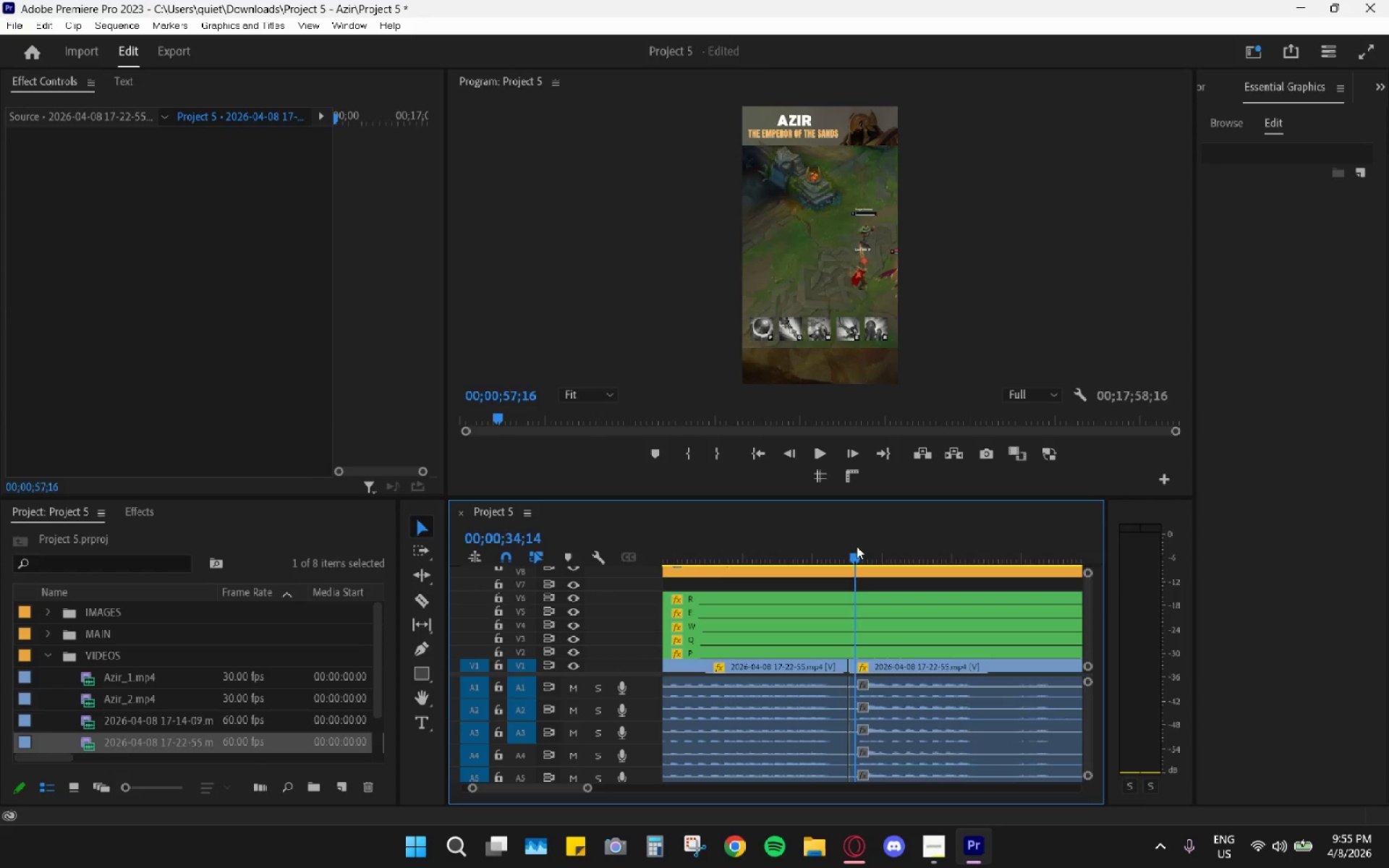 
left_click_drag(start_coordinate=[857, 546], to_coordinate=[844, 543])
 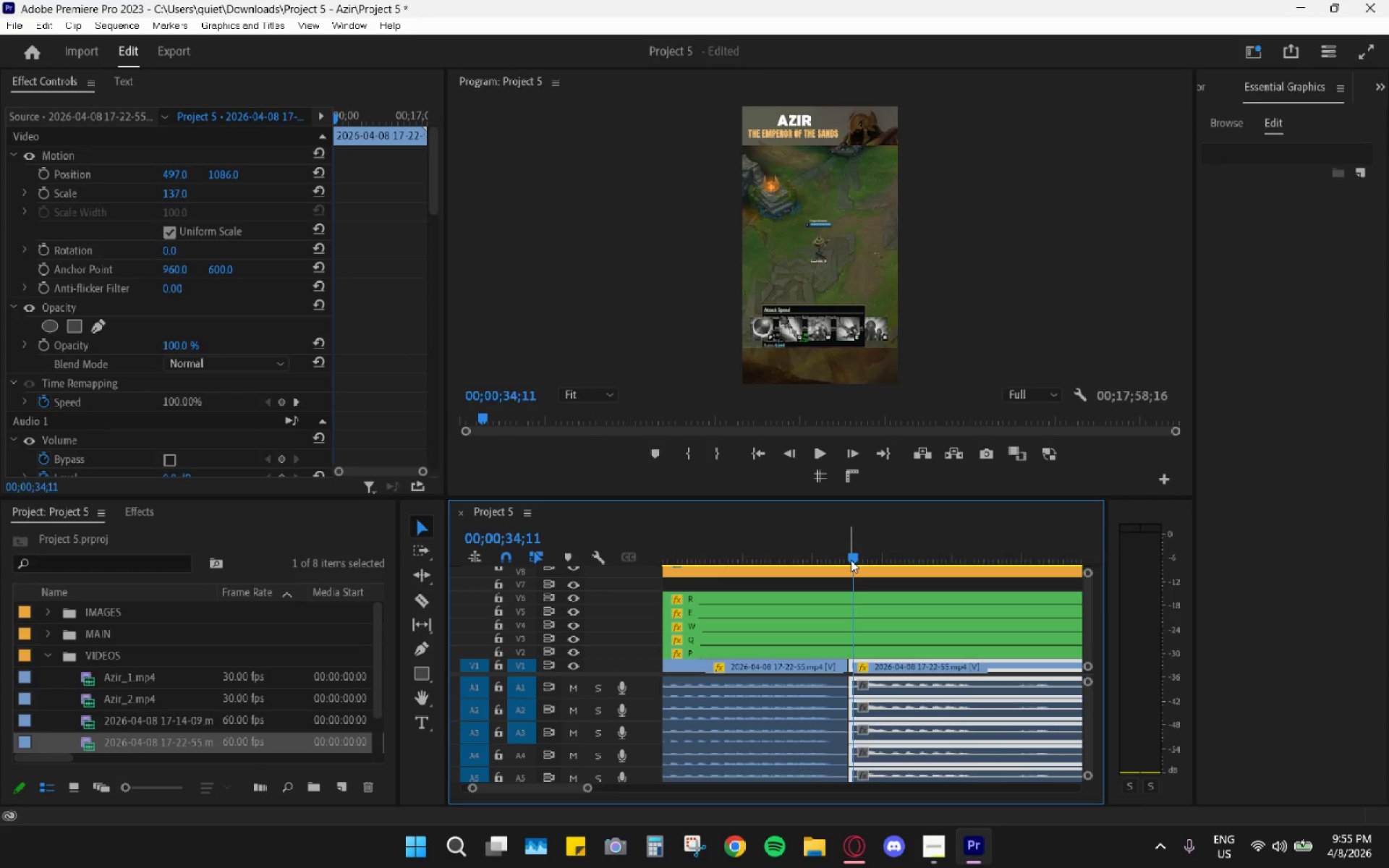 
left_click_drag(start_coordinate=[851, 559], to_coordinate=[841, 555])
 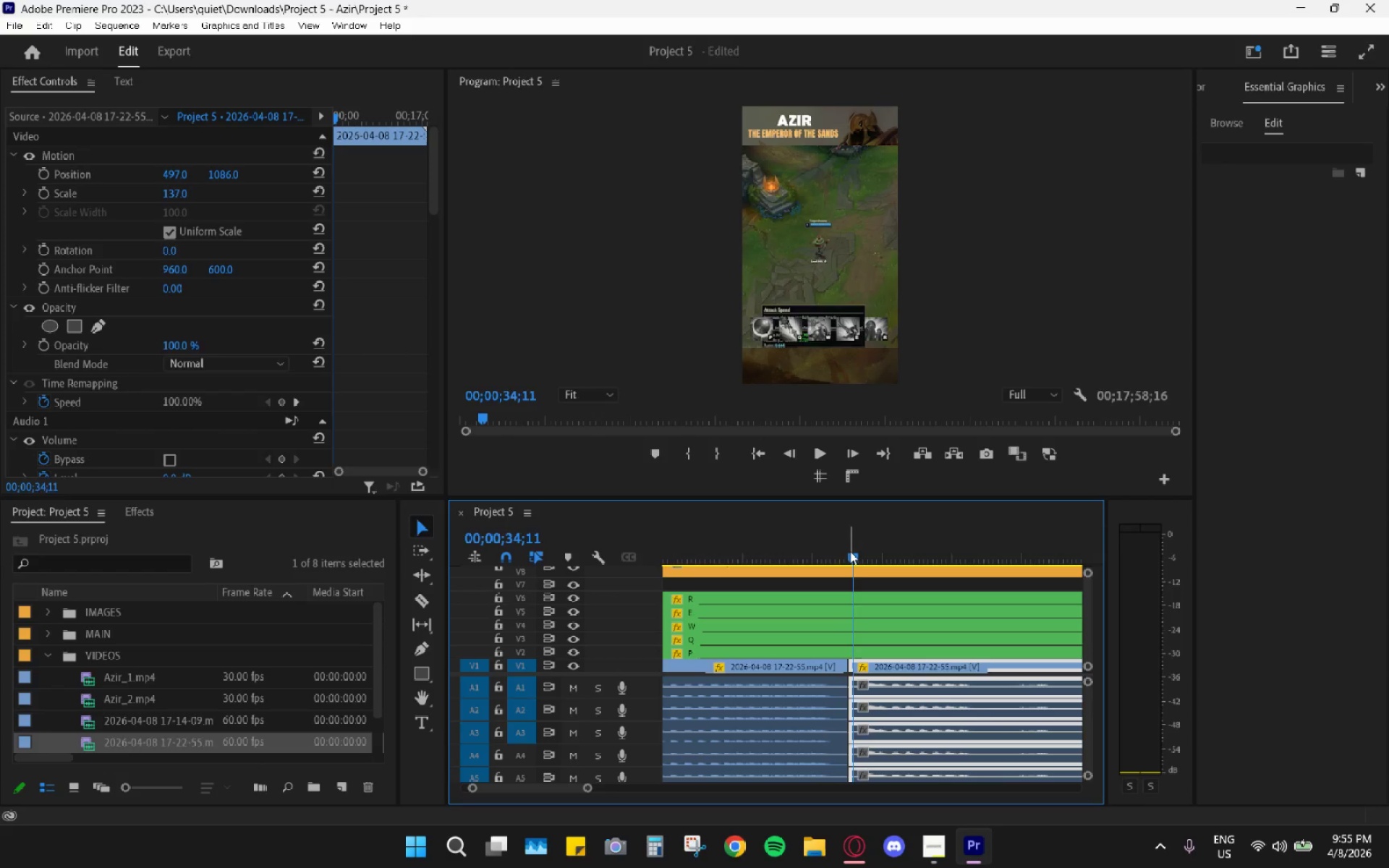 
left_click_drag(start_coordinate=[850, 551], to_coordinate=[845, 549])
 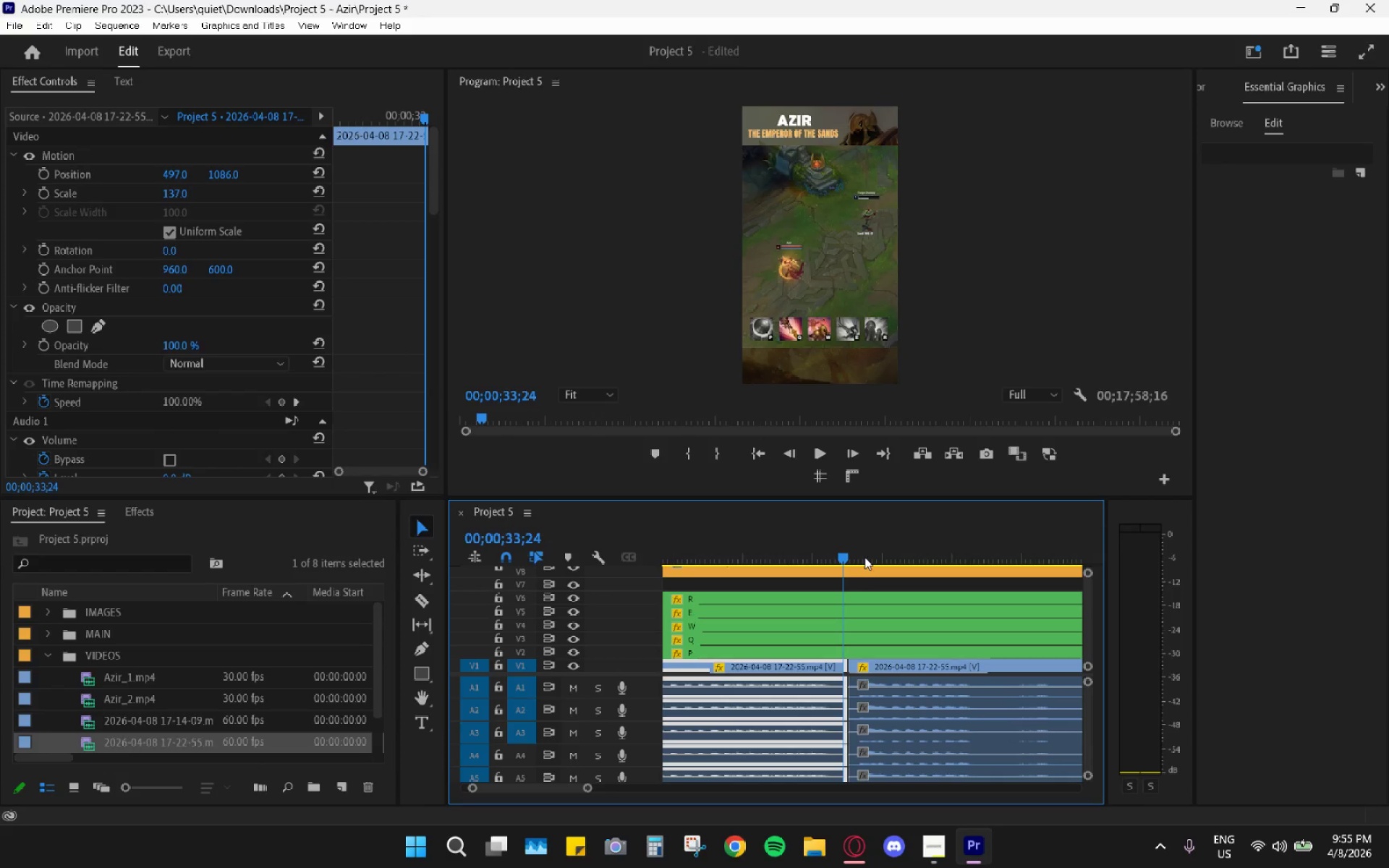 
key(Space)
 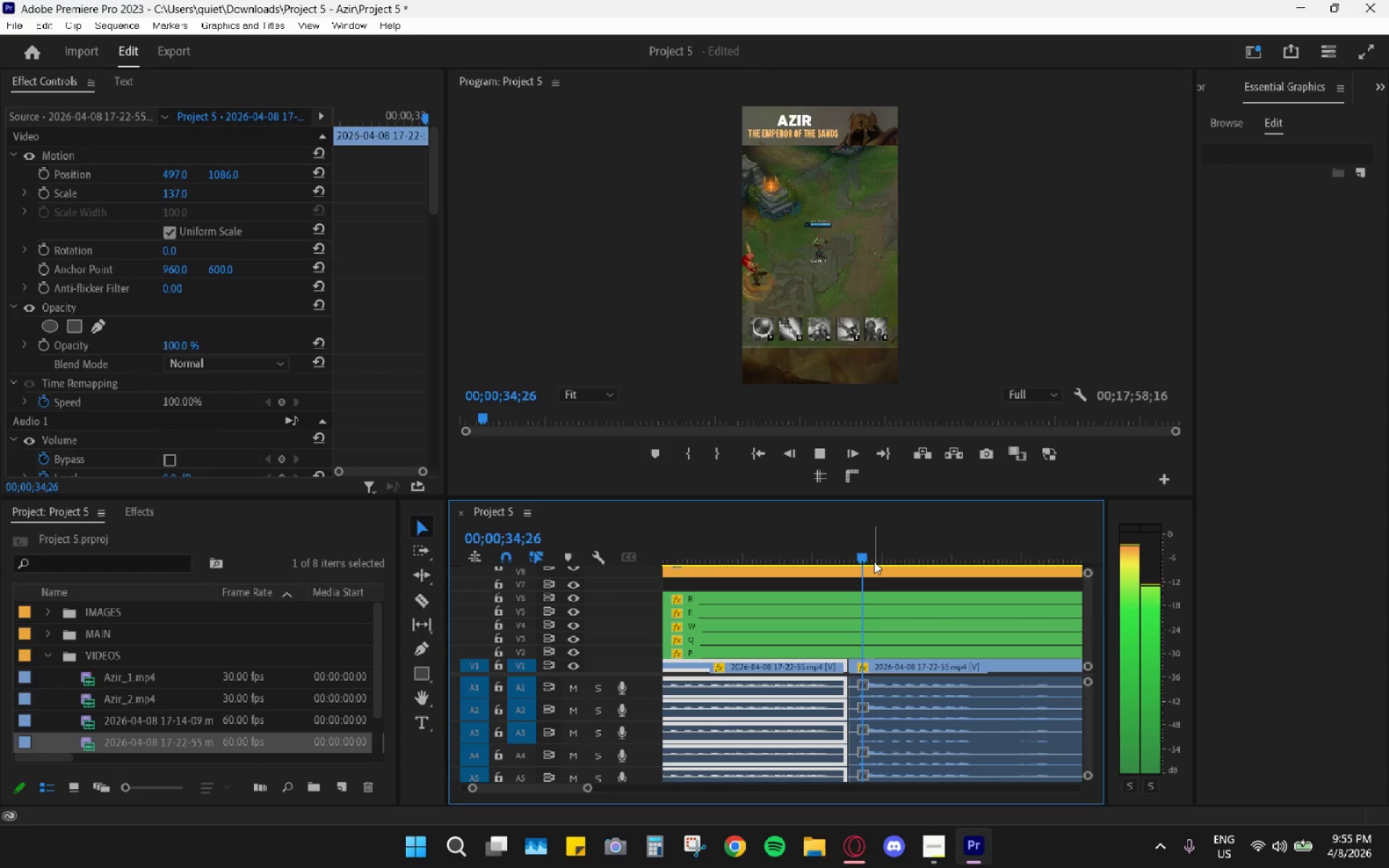 
key(Space)
 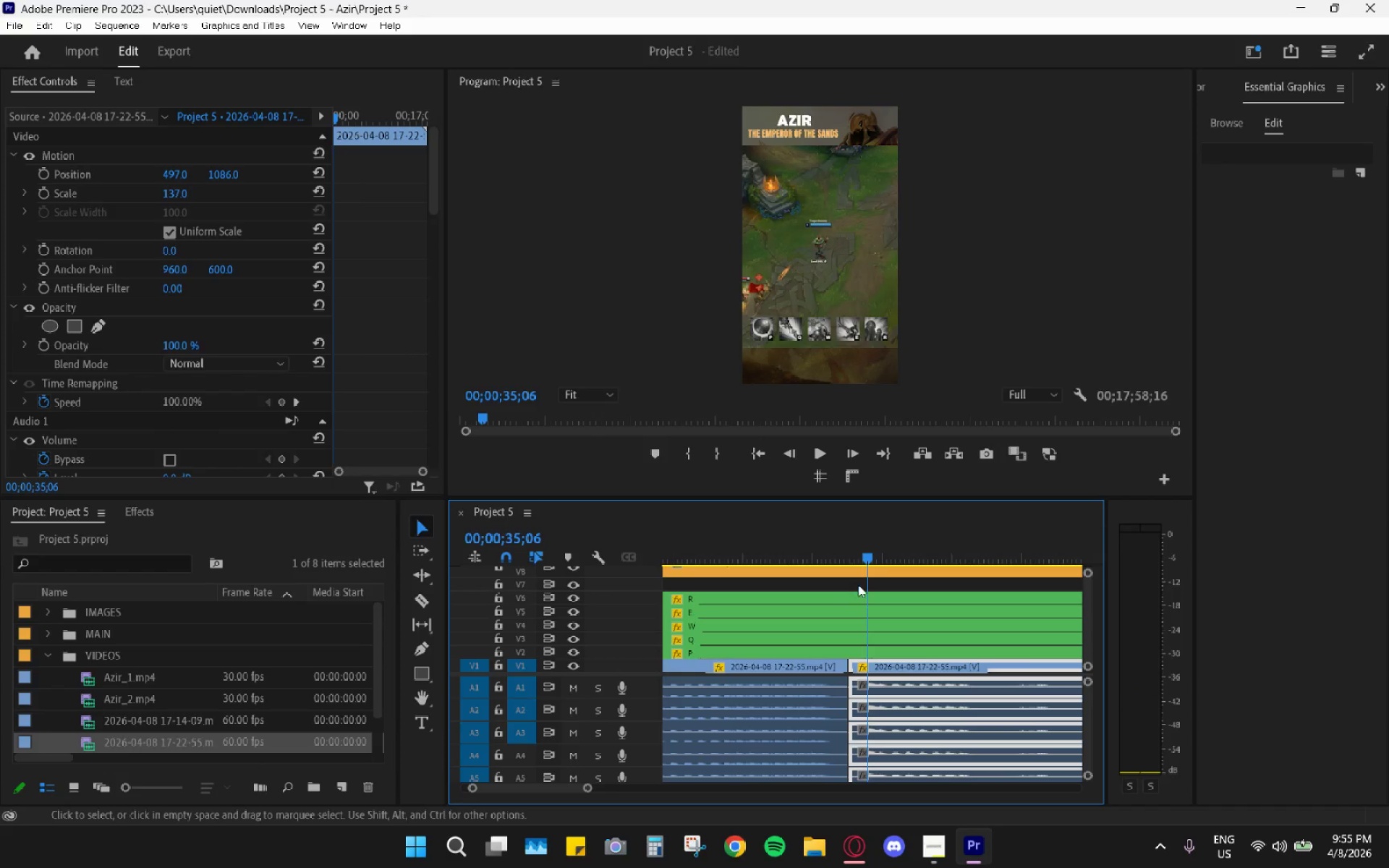 
key(Space)
 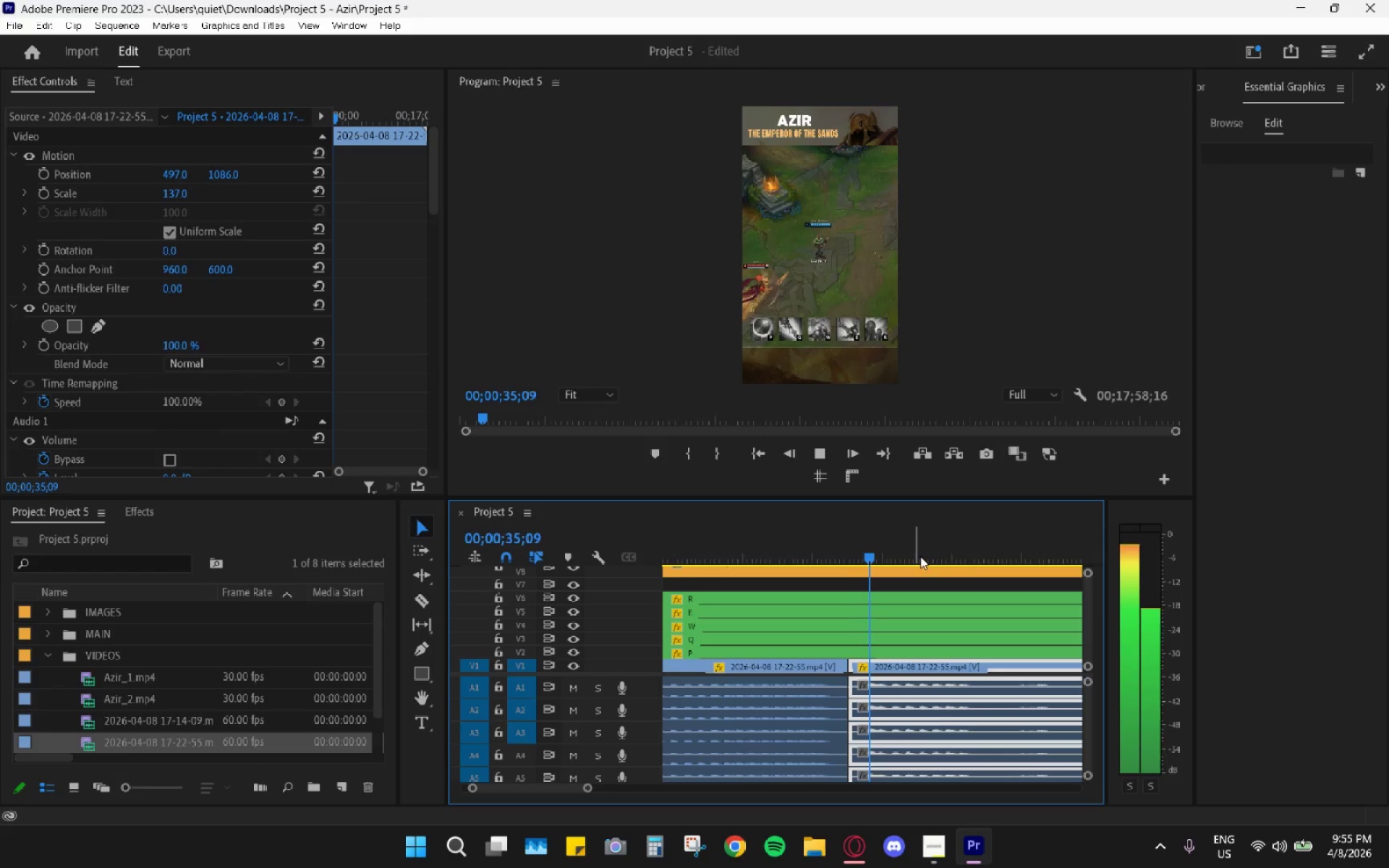 
left_click_drag(start_coordinate=[928, 553], to_coordinate=[964, 552])
 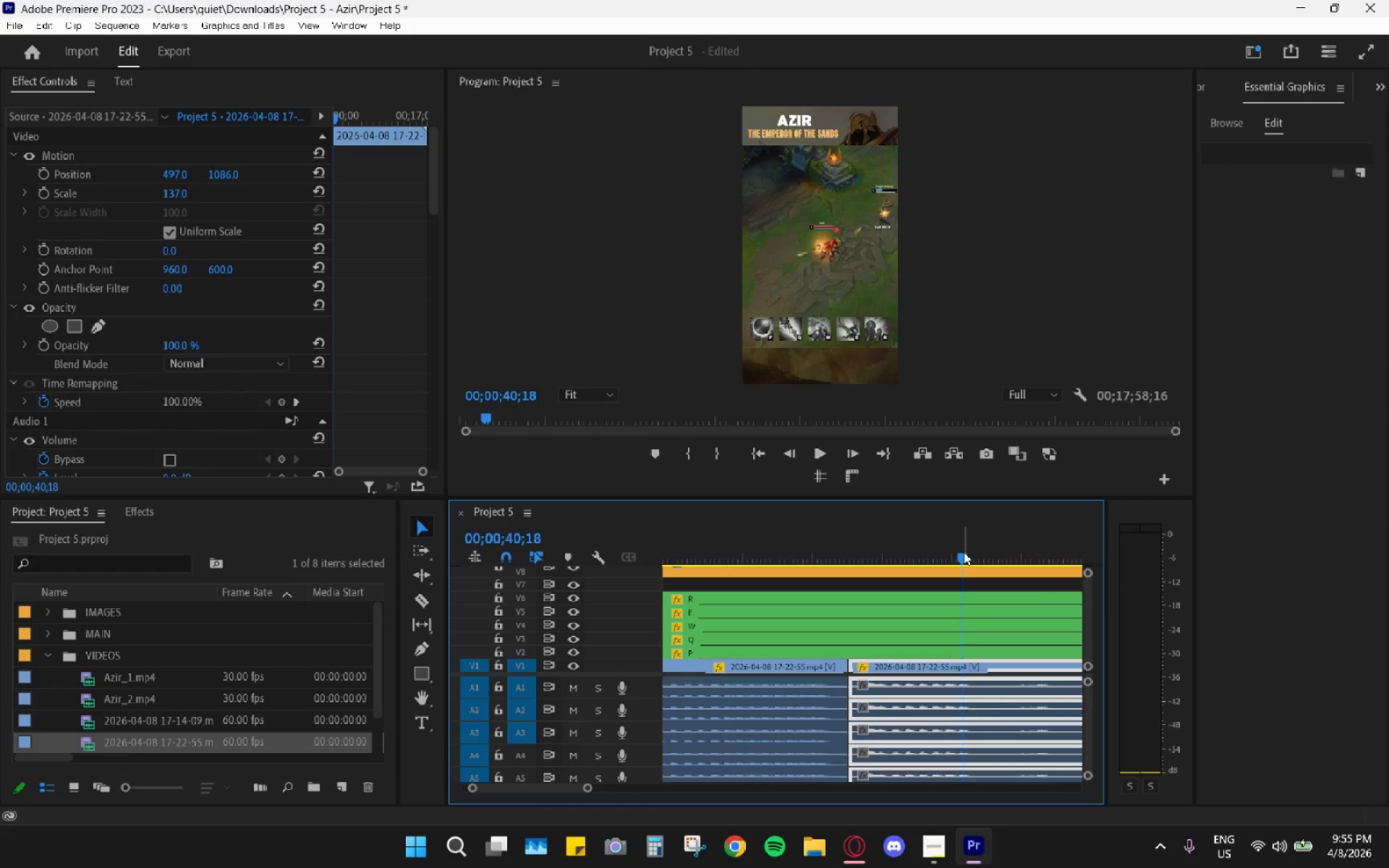 
key(Space)
 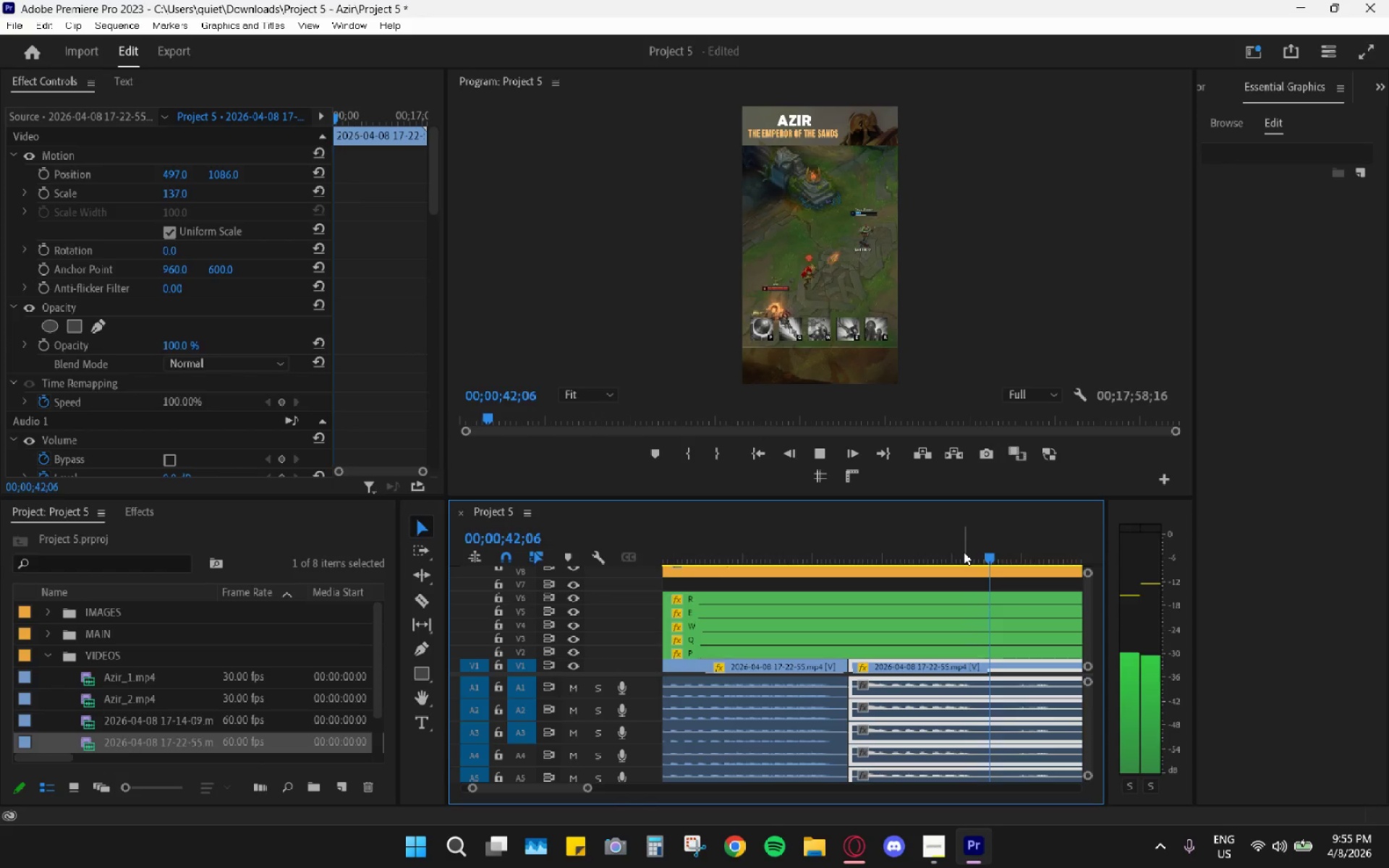 
left_click_drag(start_coordinate=[957, 558], to_coordinate=[930, 549])
 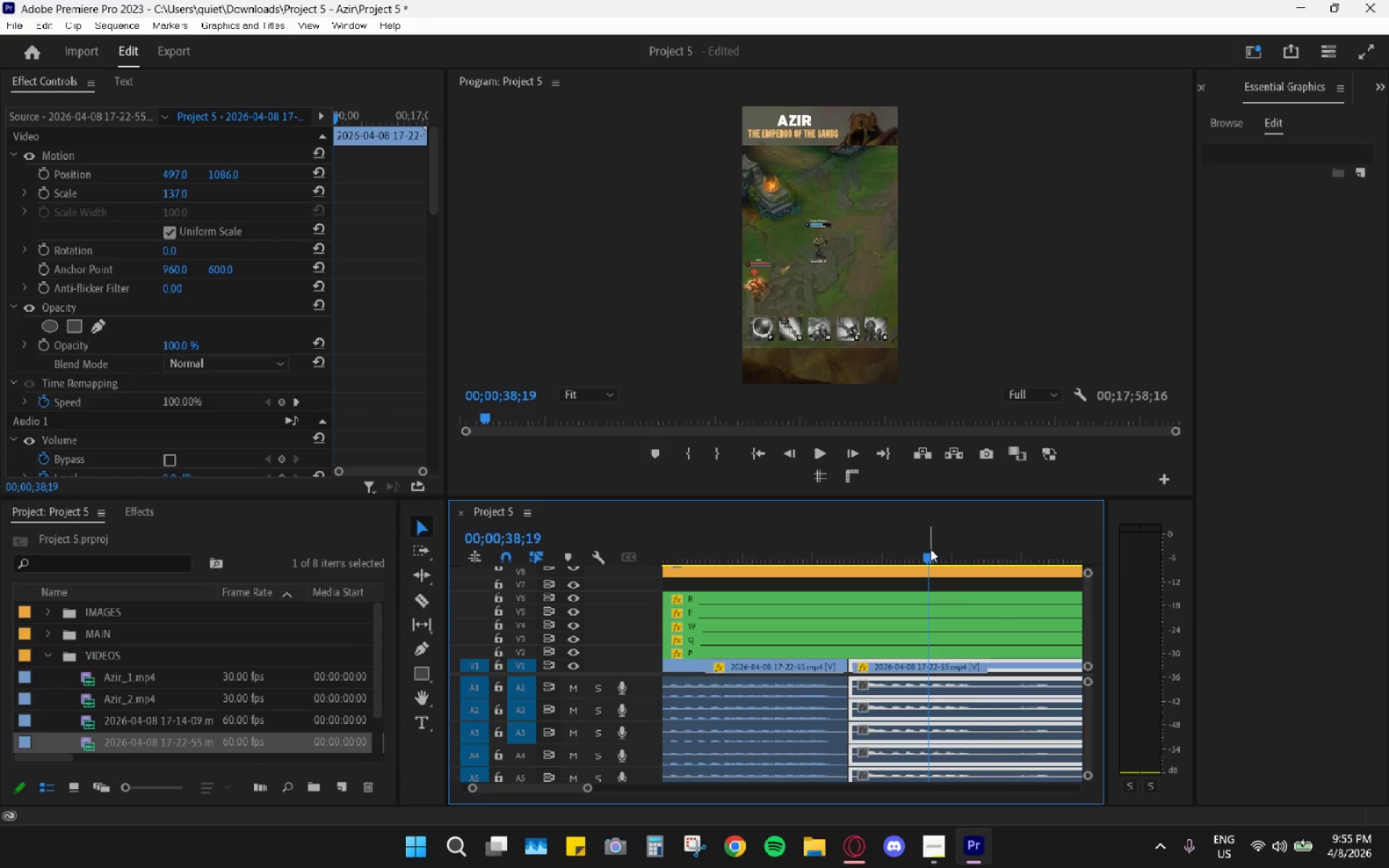 
key(Space)
 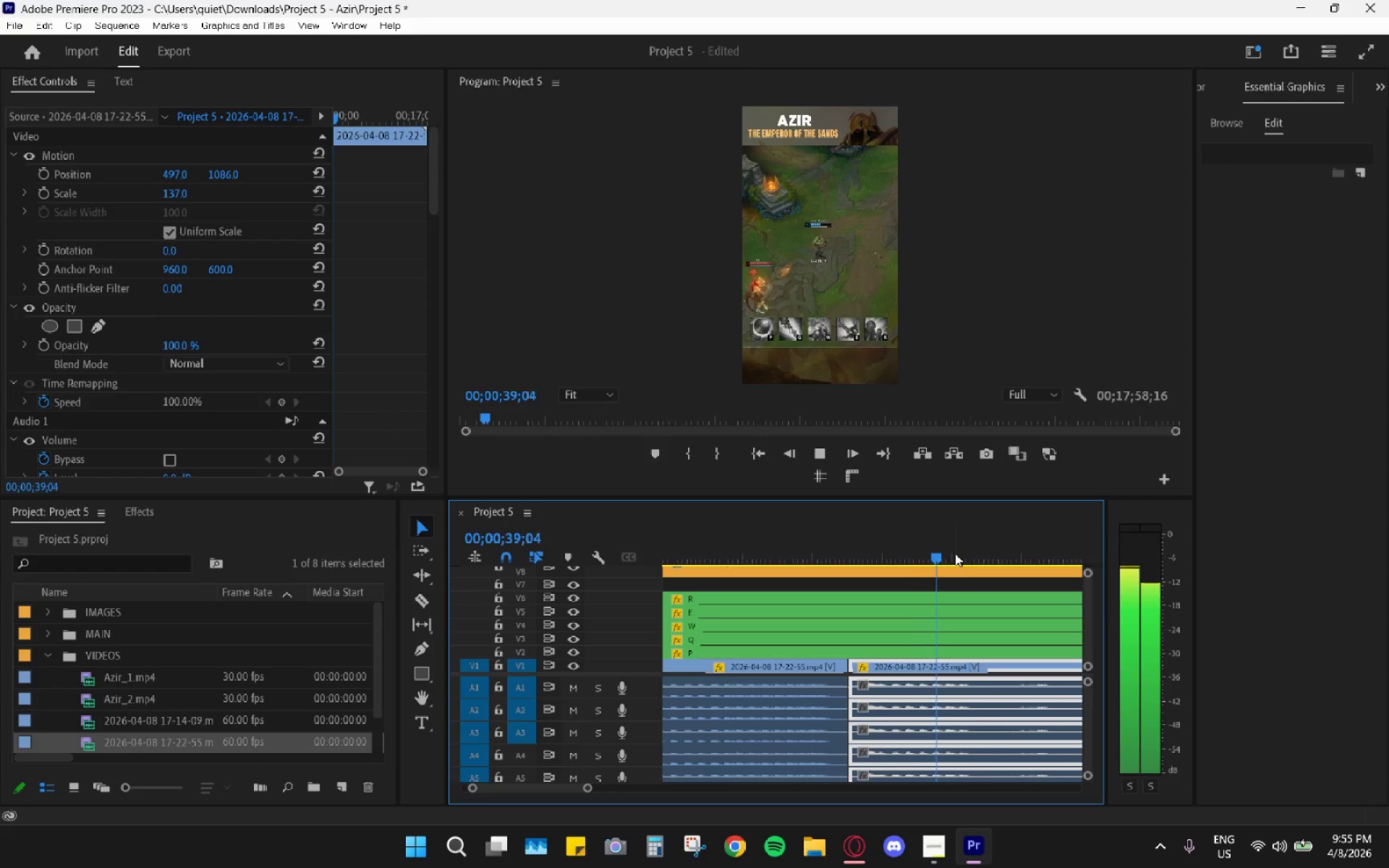 
hold_key(key=AltLeft, duration=0.5)
scroll: coordinate [946, 571], scroll_direction: down, amount: 12.0
 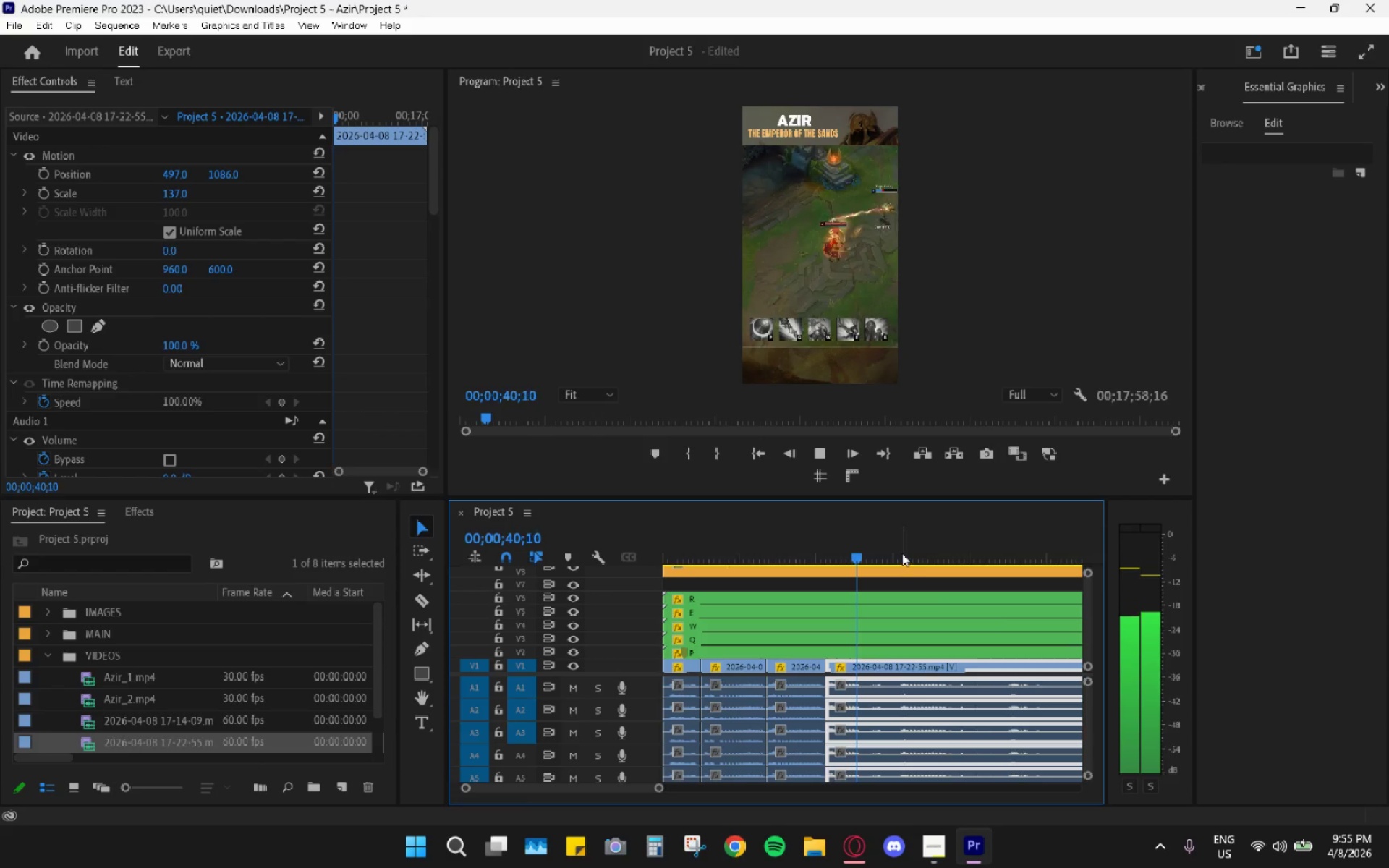 
left_click_drag(start_coordinate=[892, 552], to_coordinate=[901, 554])
 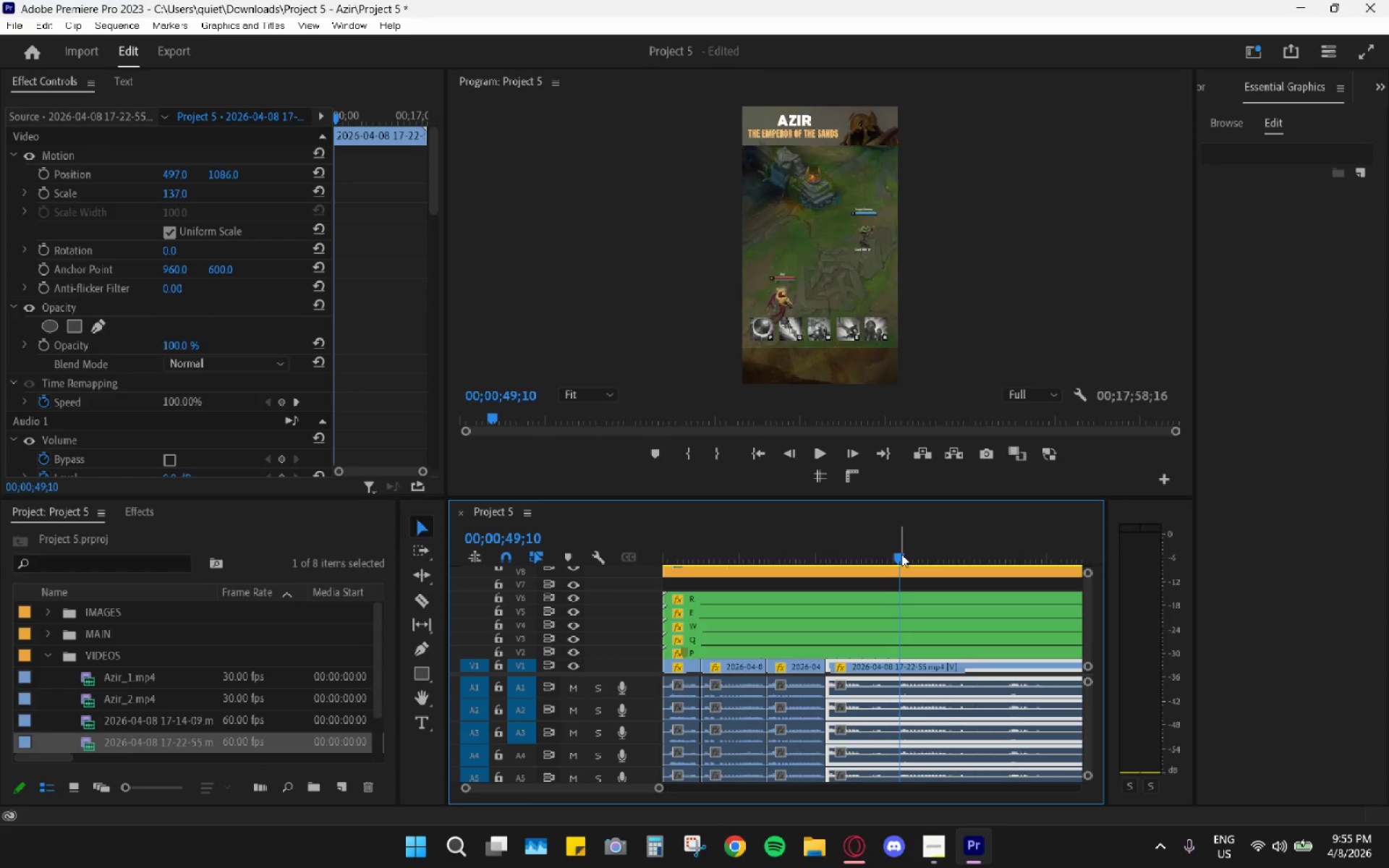 
key(Space)
 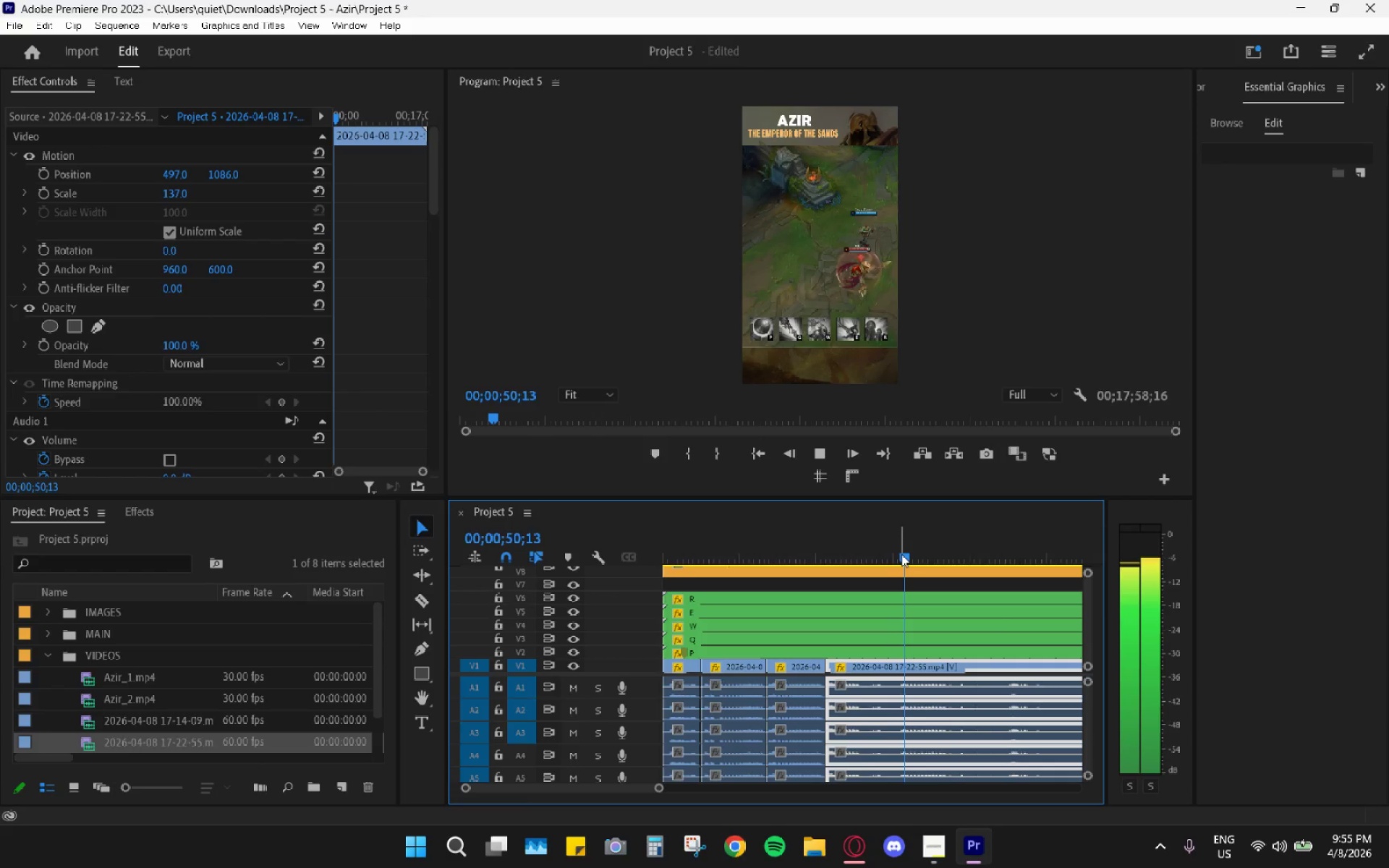 
key(Space)
 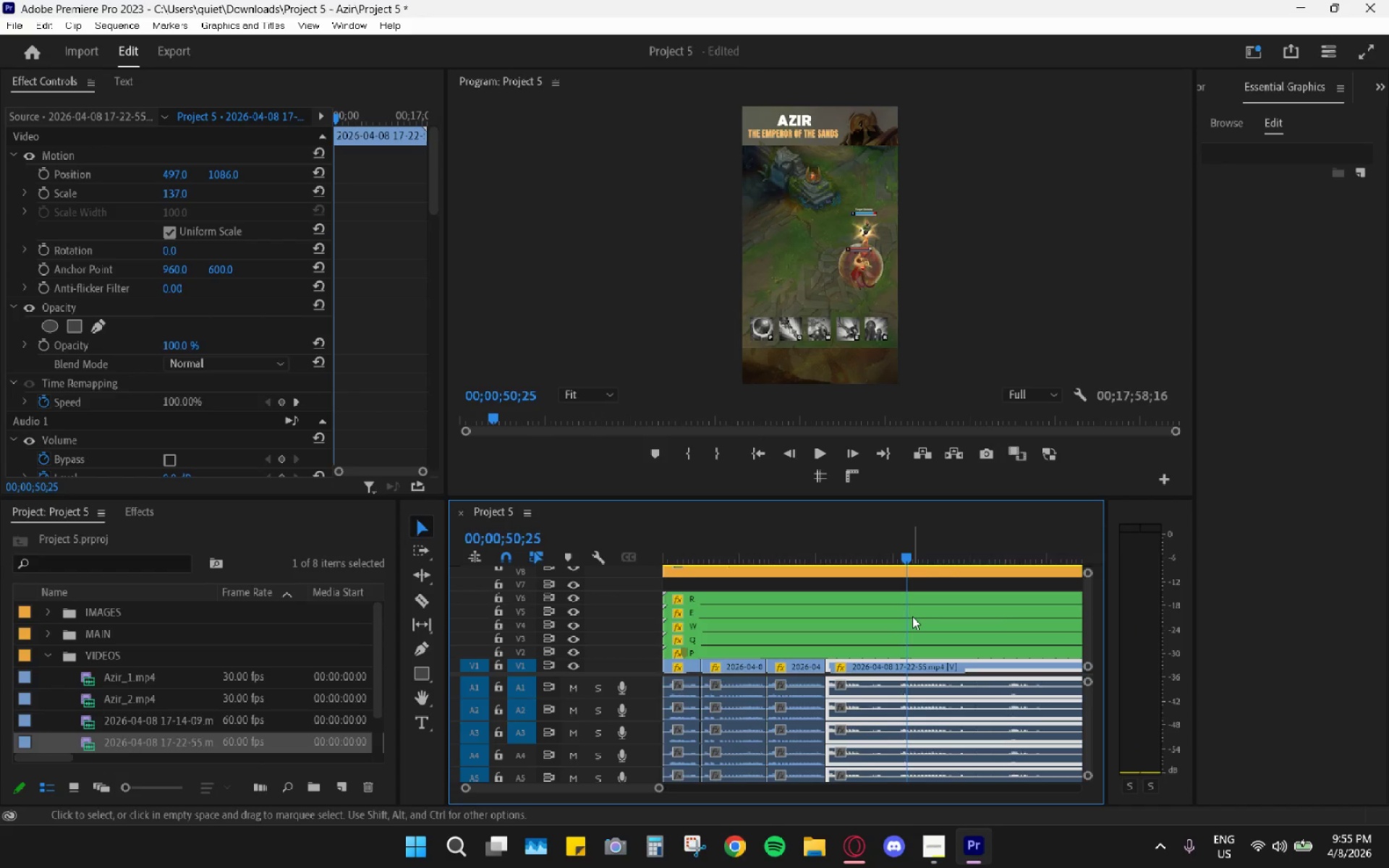 
hold_key(key=AltLeft, duration=0.8)
scroll: coordinate [904, 628], scroll_direction: up, amount: 13.0
 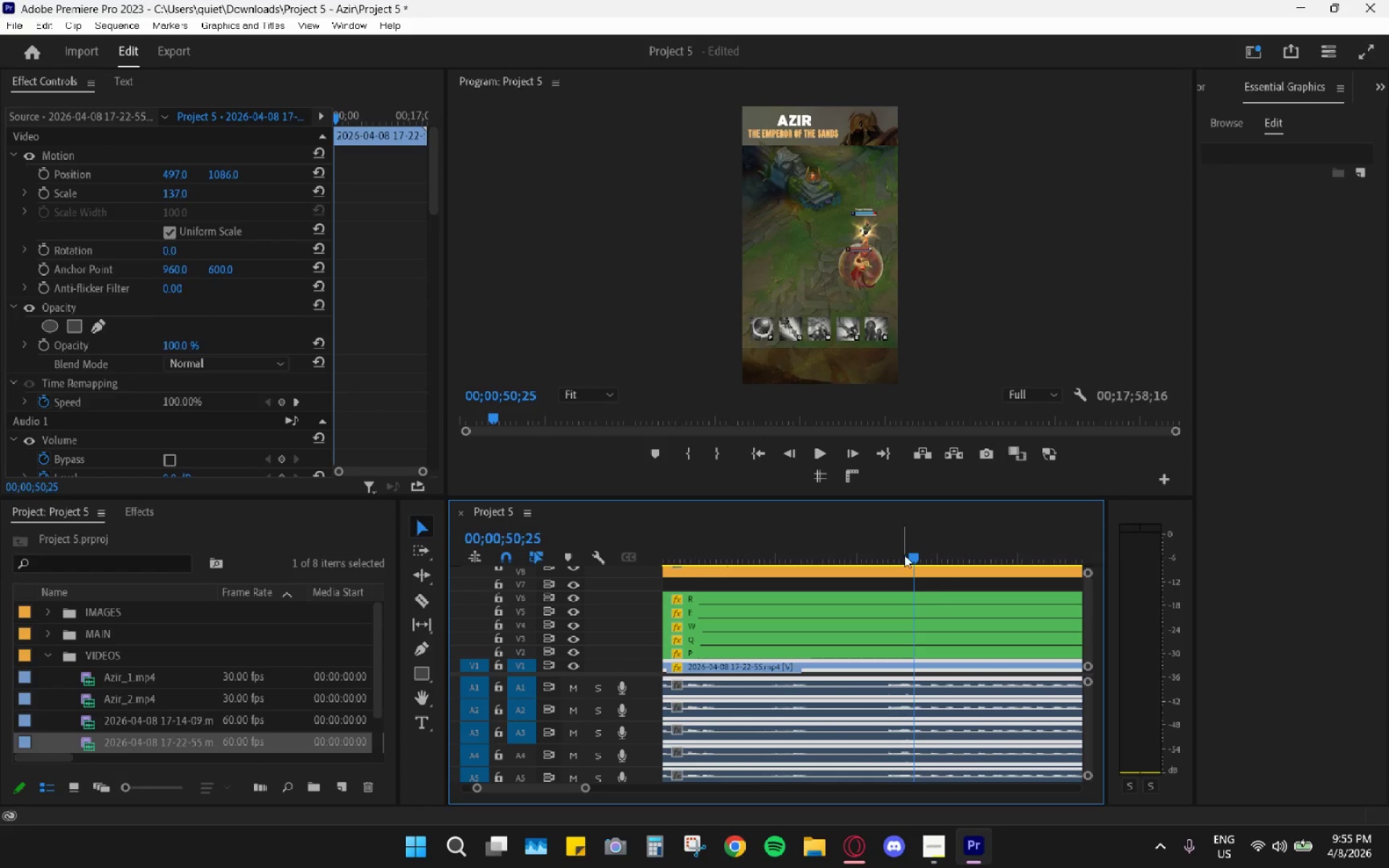 
left_click_drag(start_coordinate=[909, 549], to_coordinate=[881, 540])
 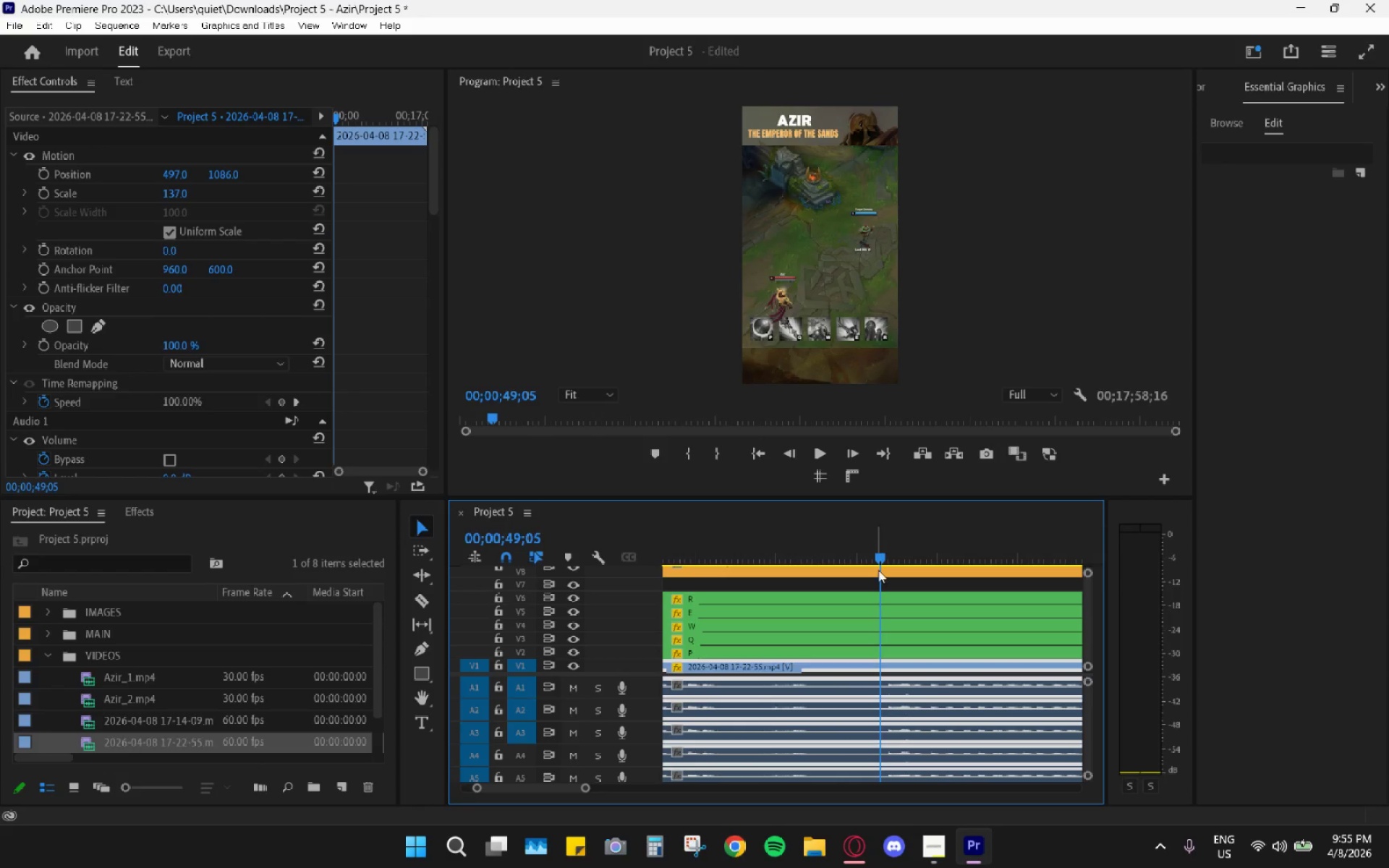 
type(ch)
 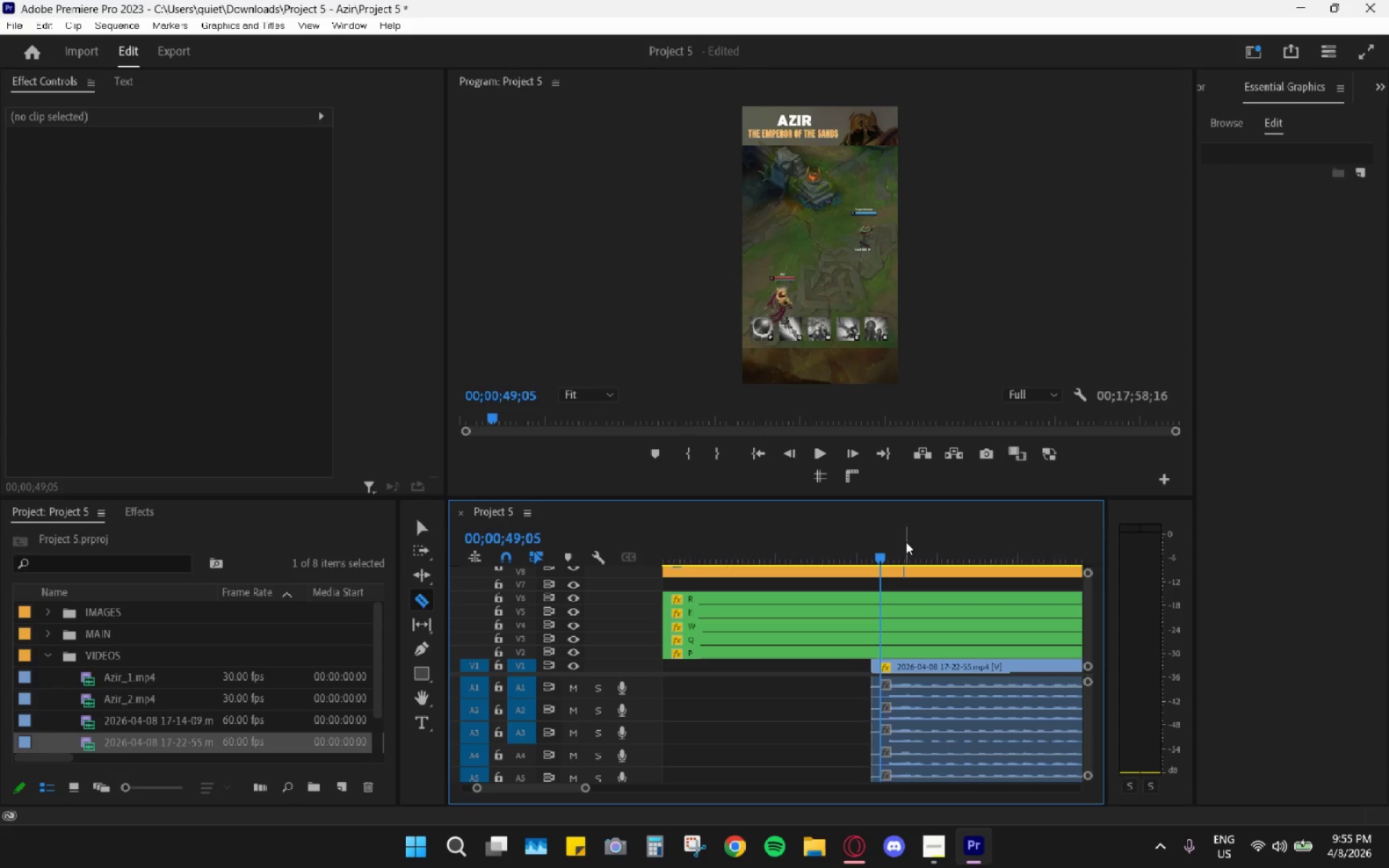 
left_click_drag(start_coordinate=[883, 555], to_coordinate=[875, 553])
 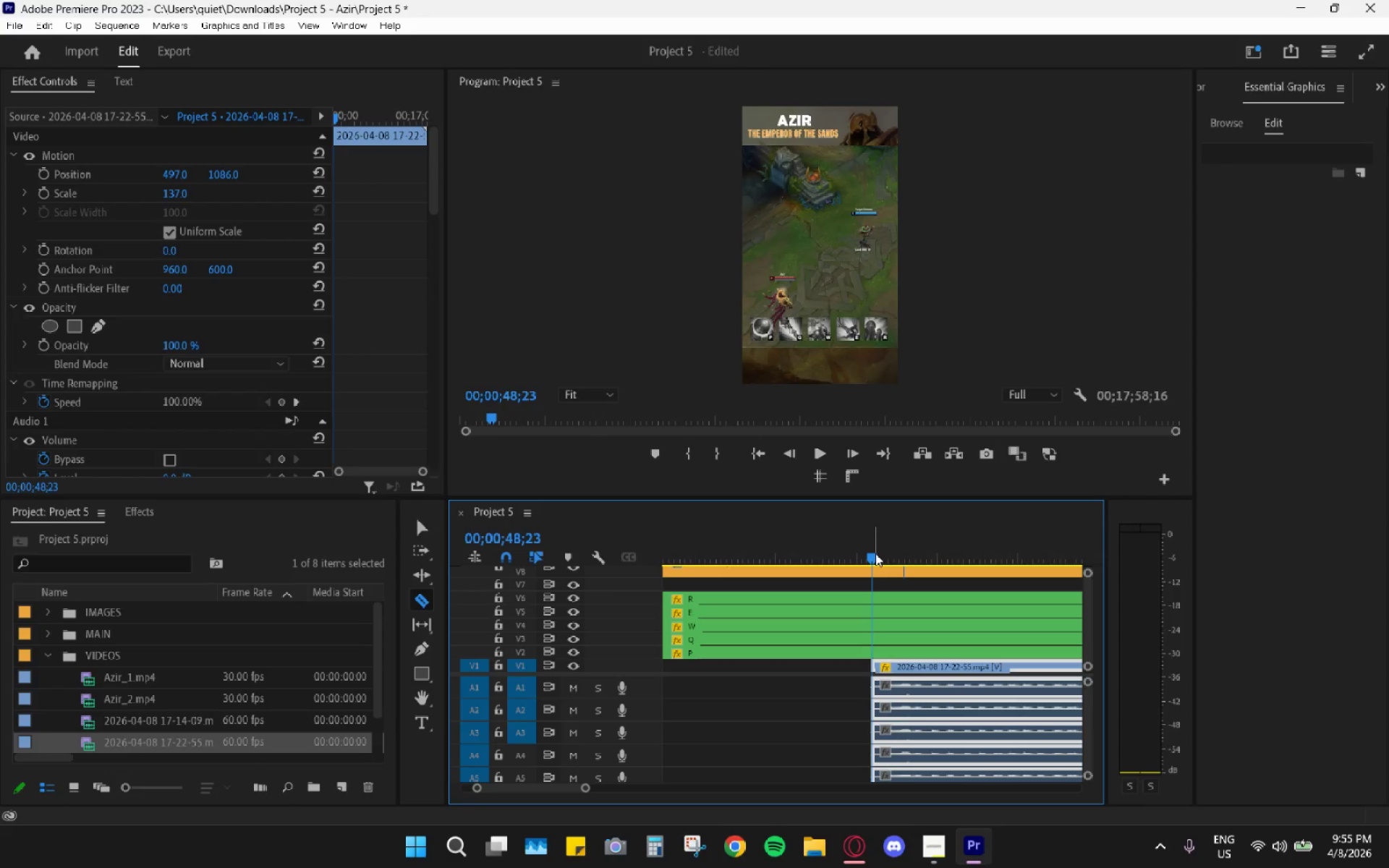 
key(Space)
 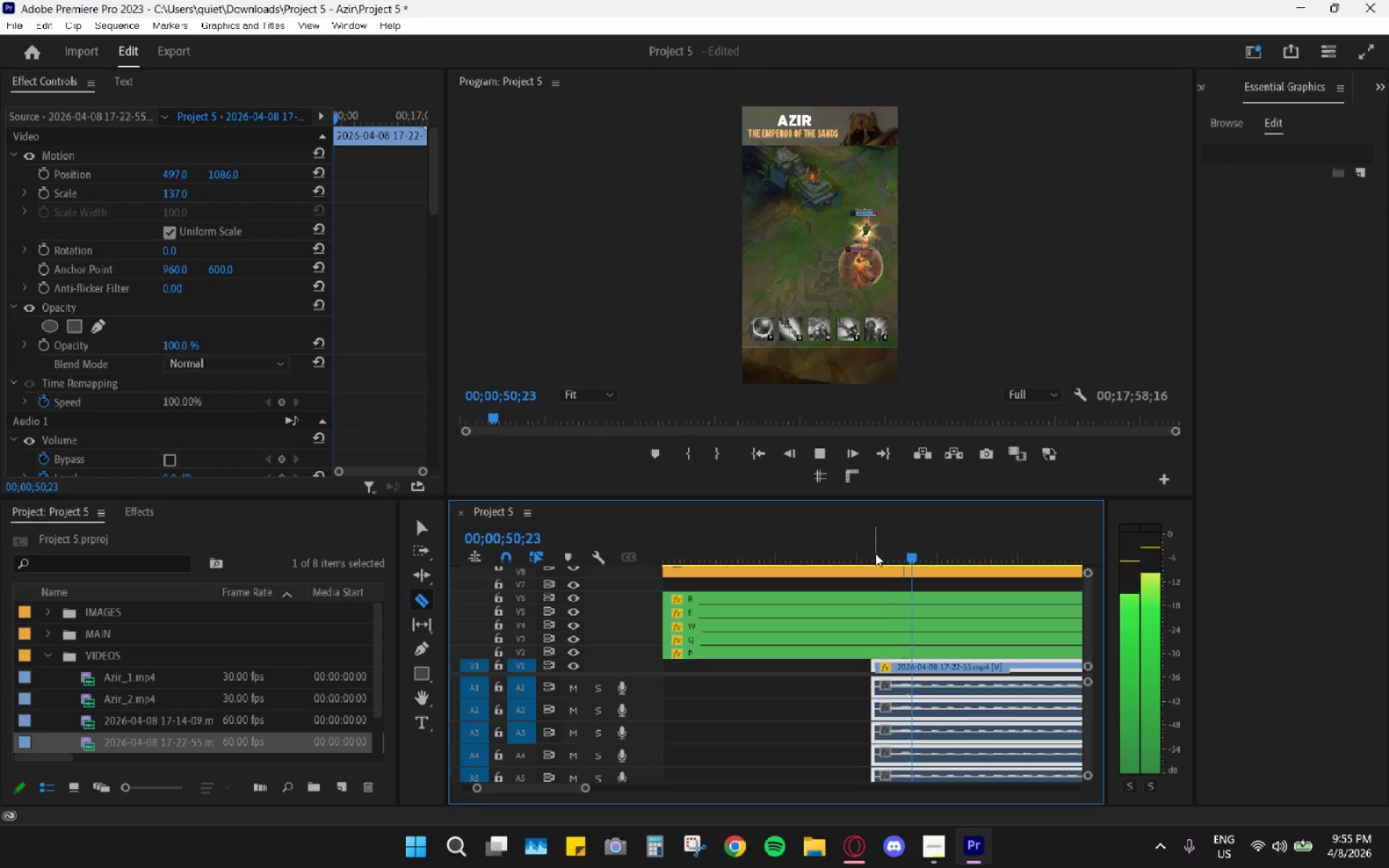 
hold_key(key=AltLeft, duration=1.02)
scroll: coordinate [957, 692], scroll_direction: down, amount: 7.0
 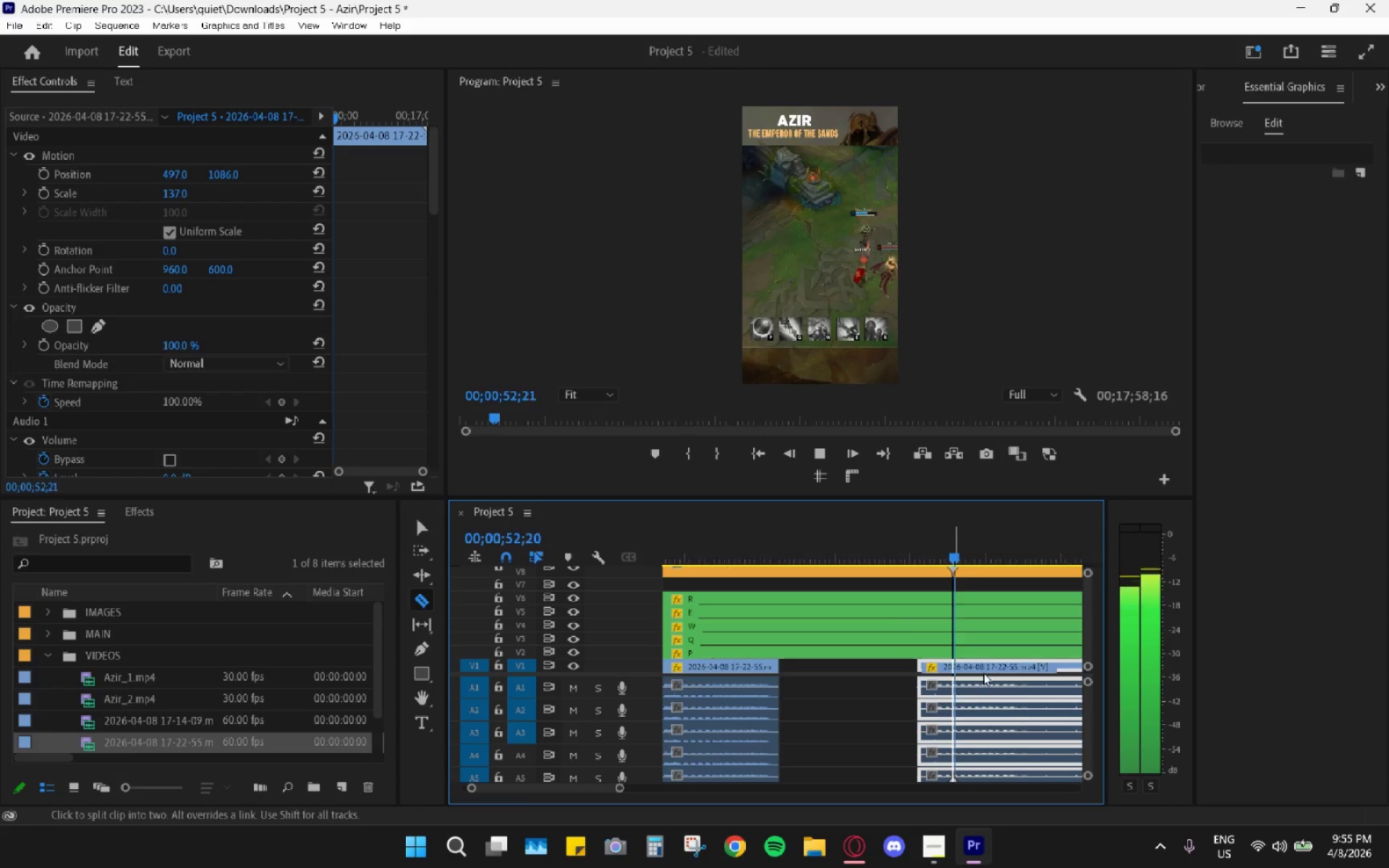 
hold_key(key=AltLeft, duration=1.0)
scroll: coordinate [896, 710], scroll_direction: up, amount: 4.0
 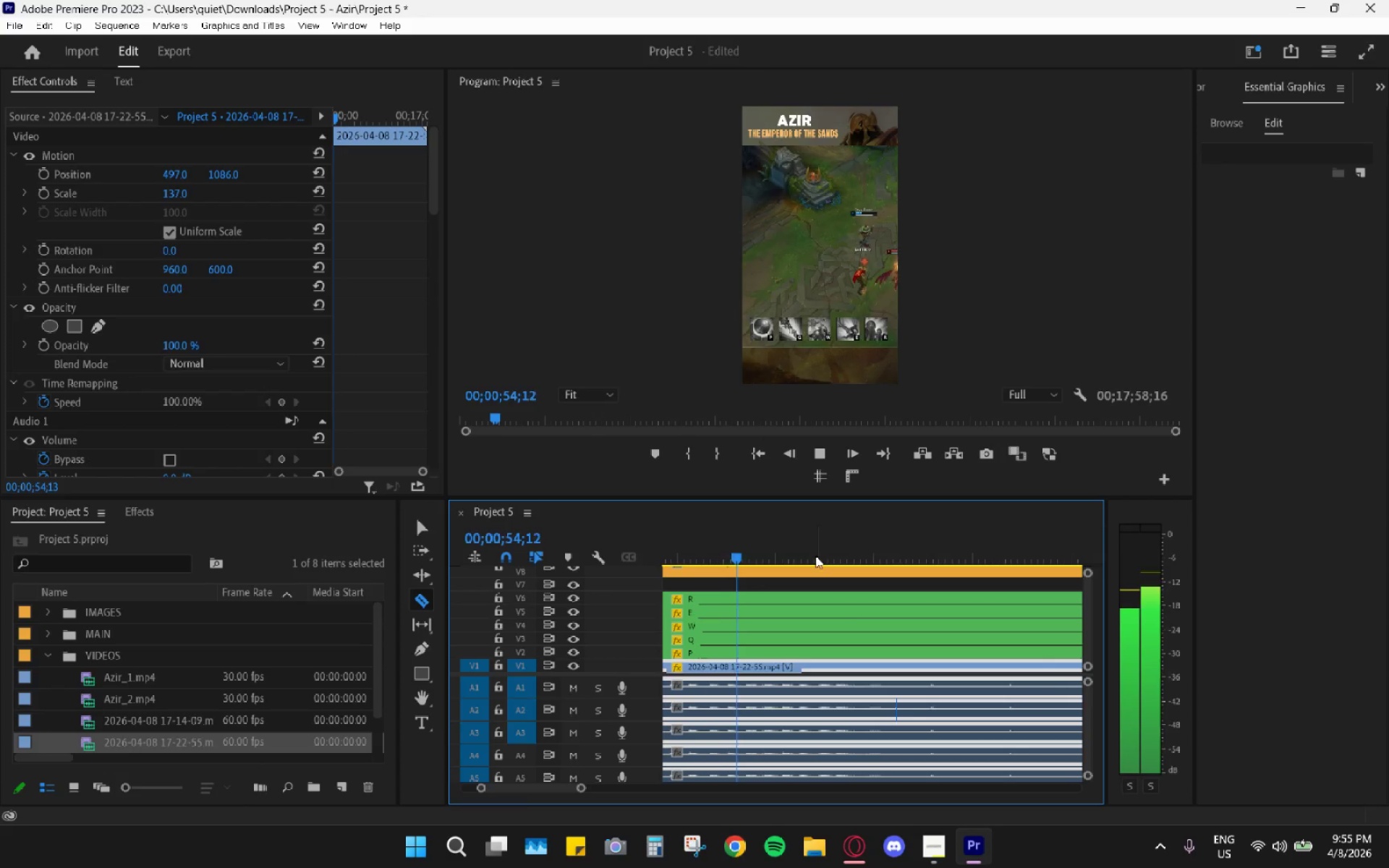 
left_click_drag(start_coordinate=[796, 550], to_coordinate=[821, 548])
 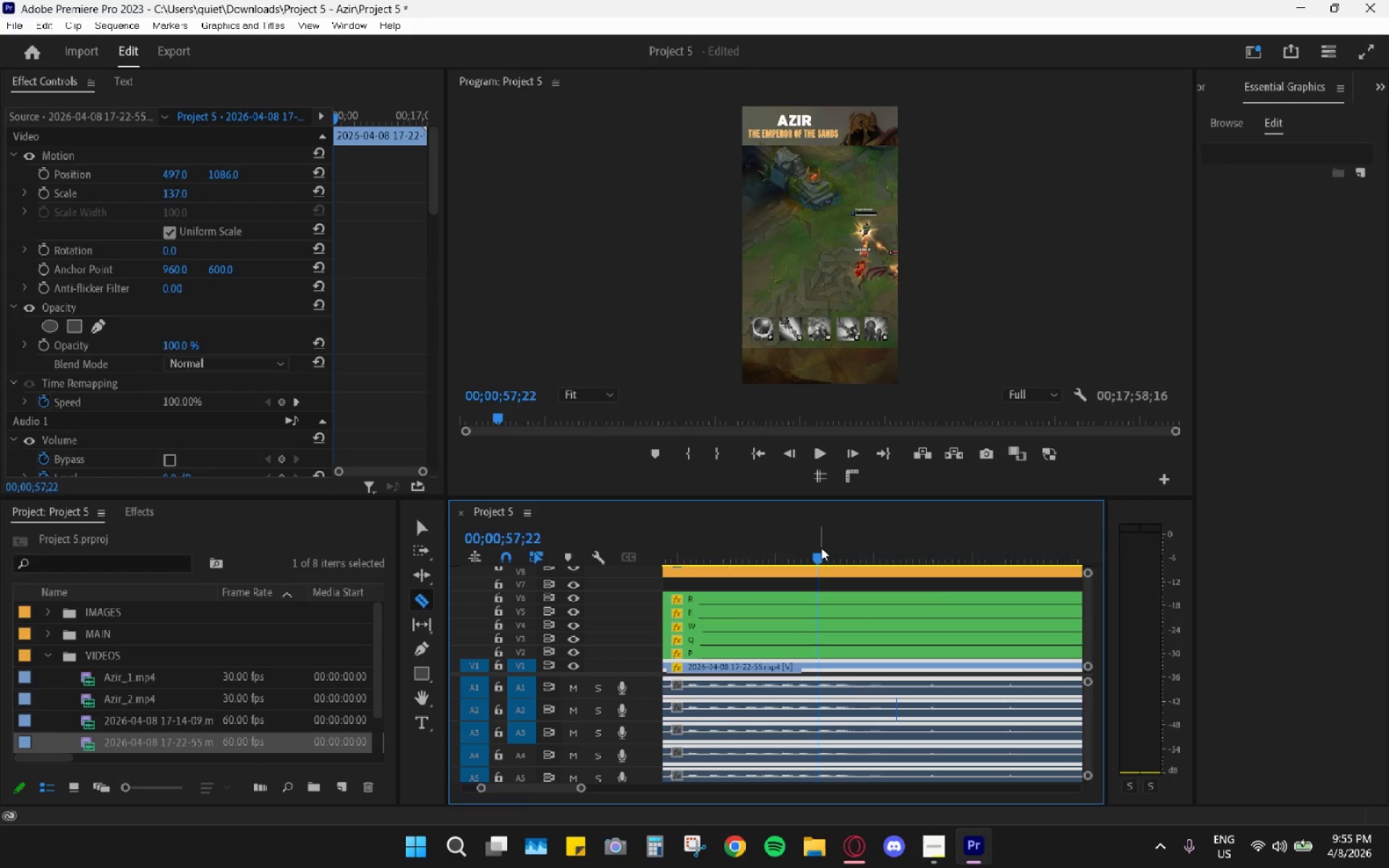 
key(Space)
 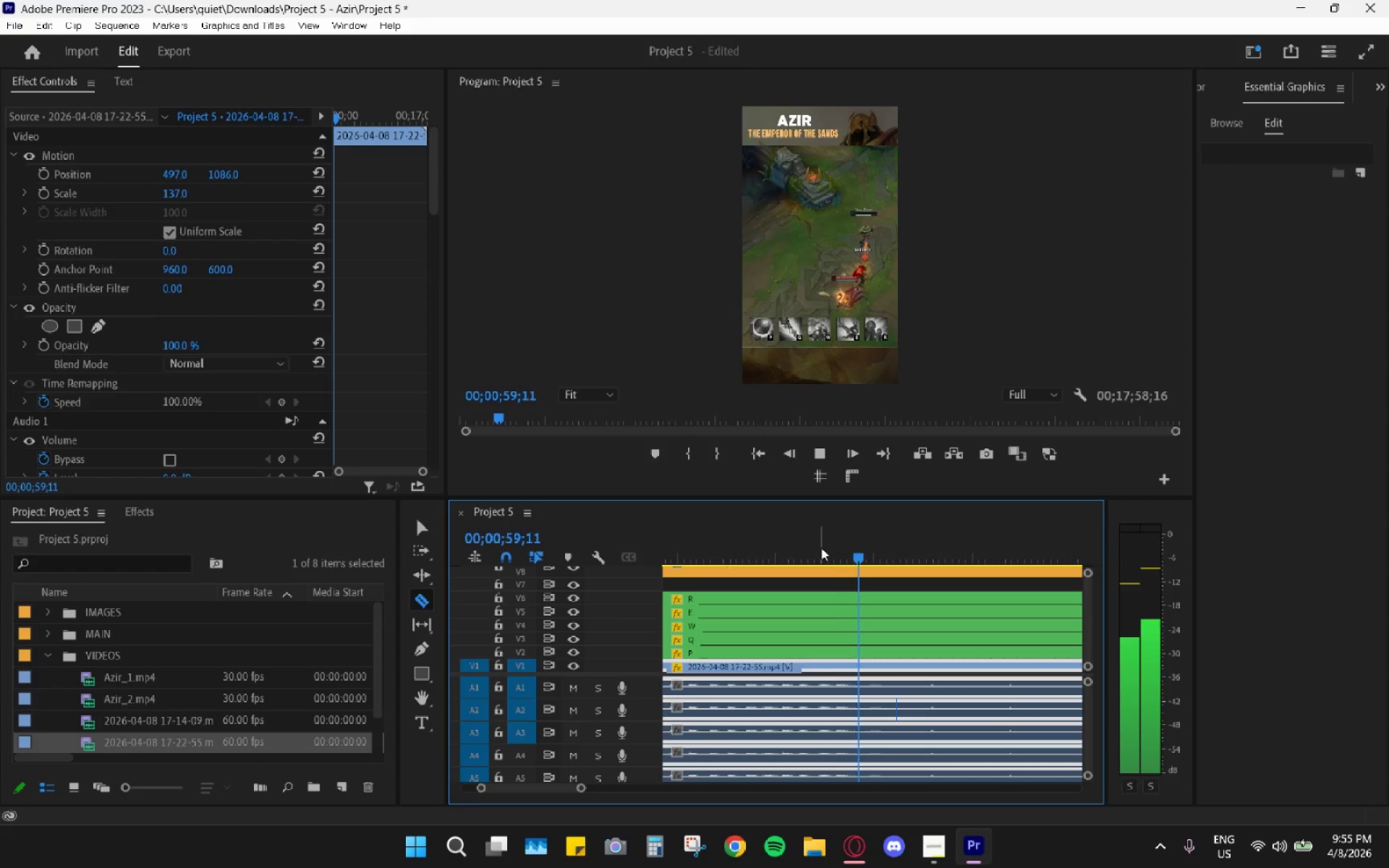 
key(Space)
 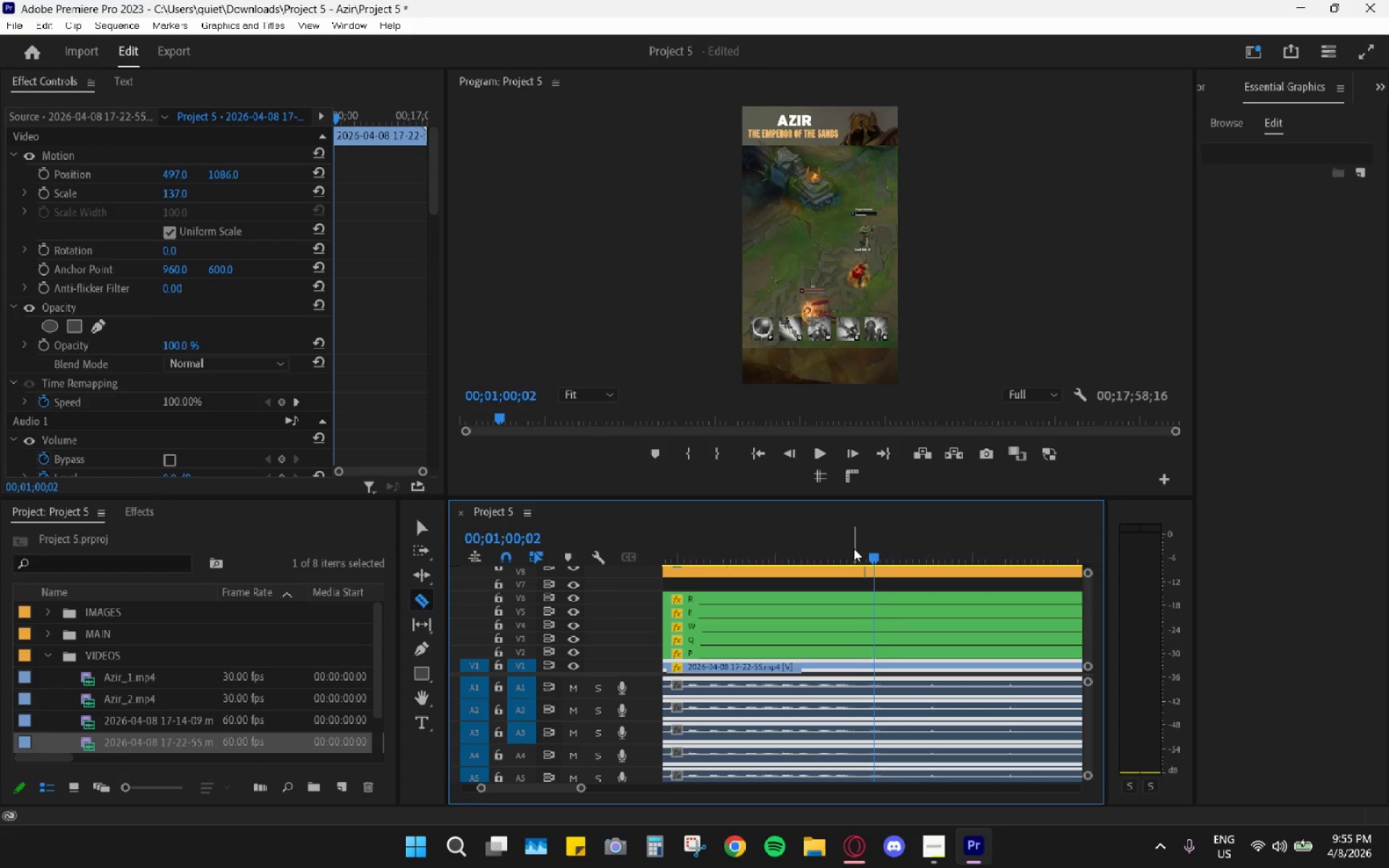 
left_click_drag(start_coordinate=[870, 549], to_coordinate=[838, 540])
 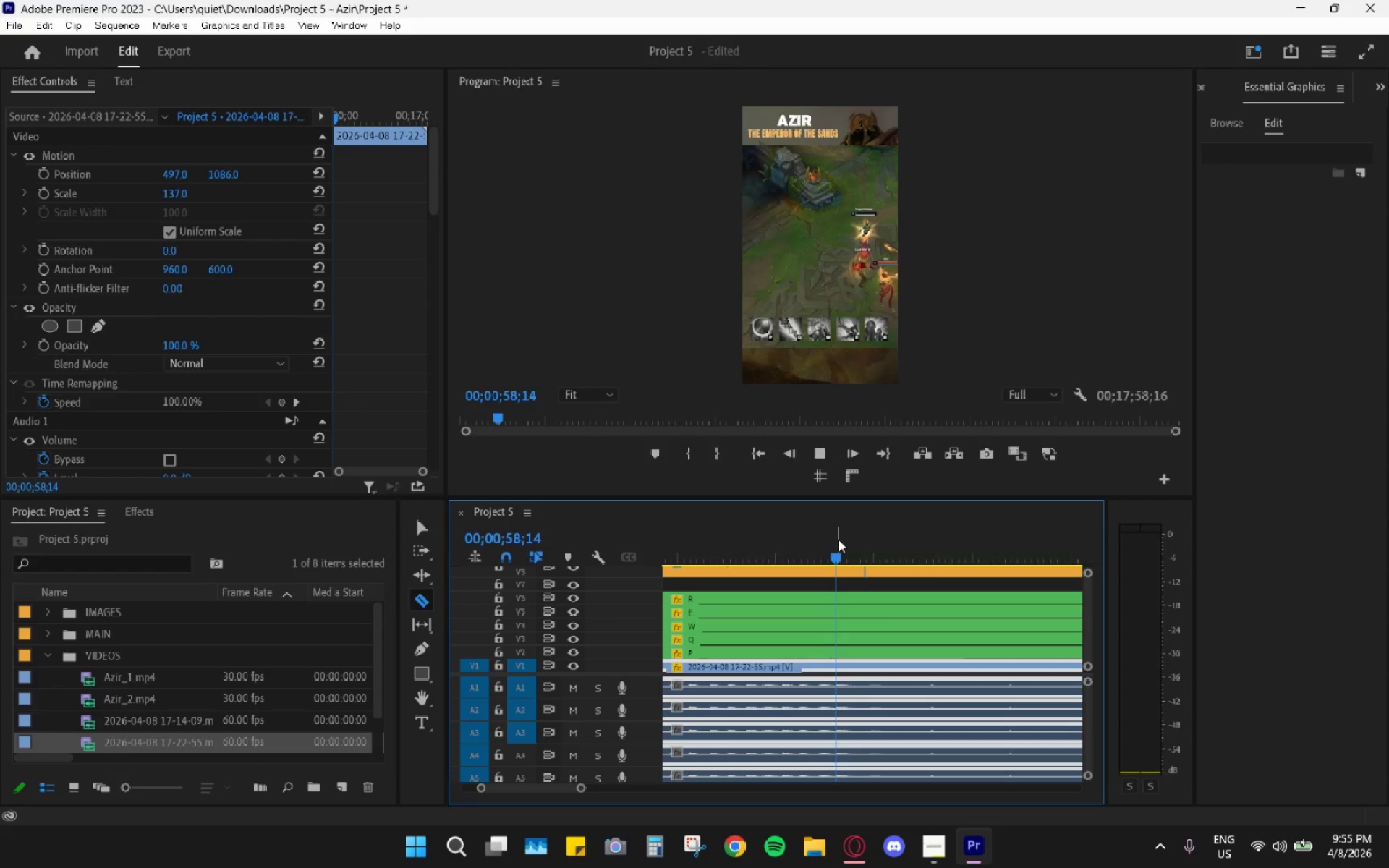 
key(Space)
 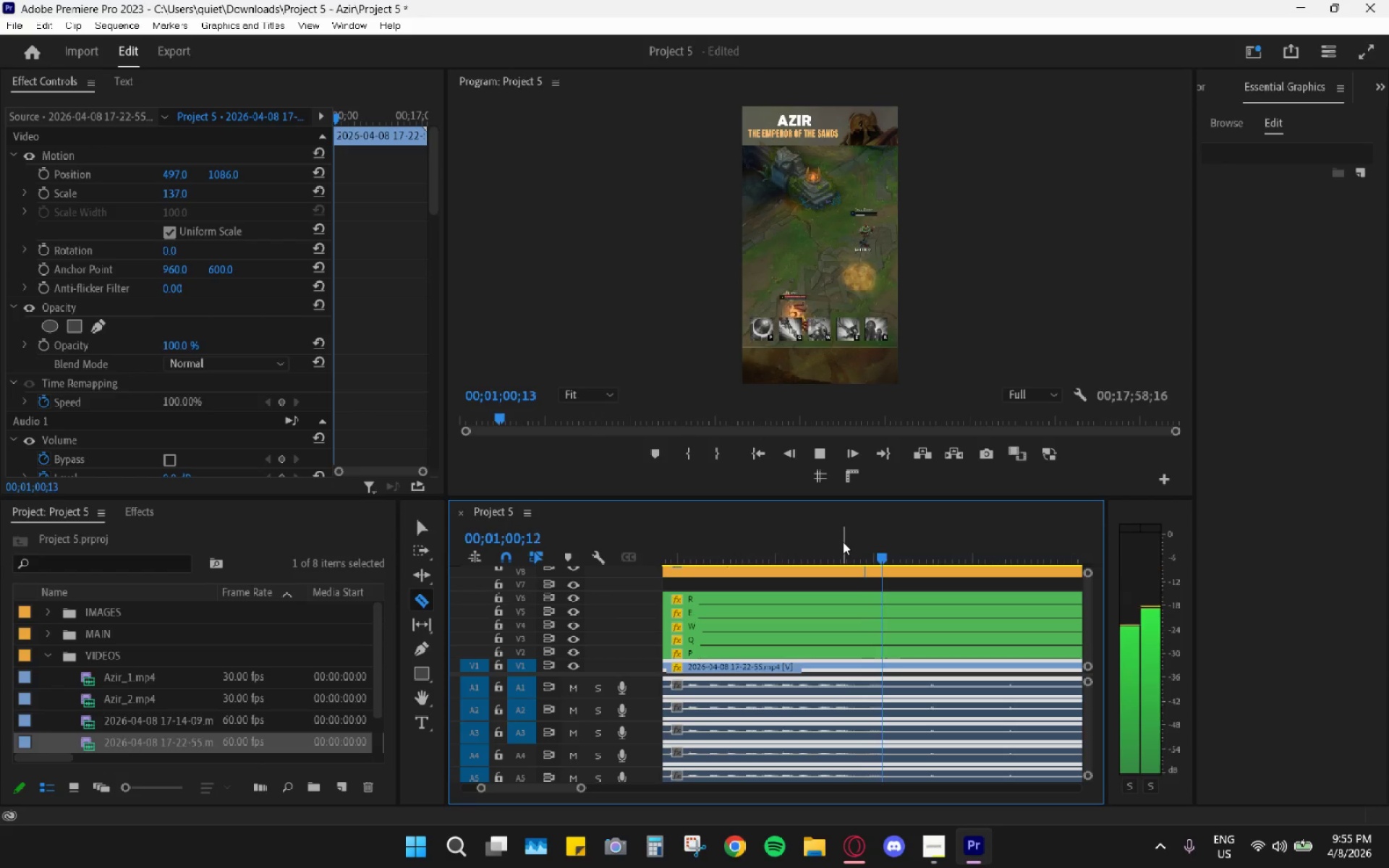 
key(Space)
 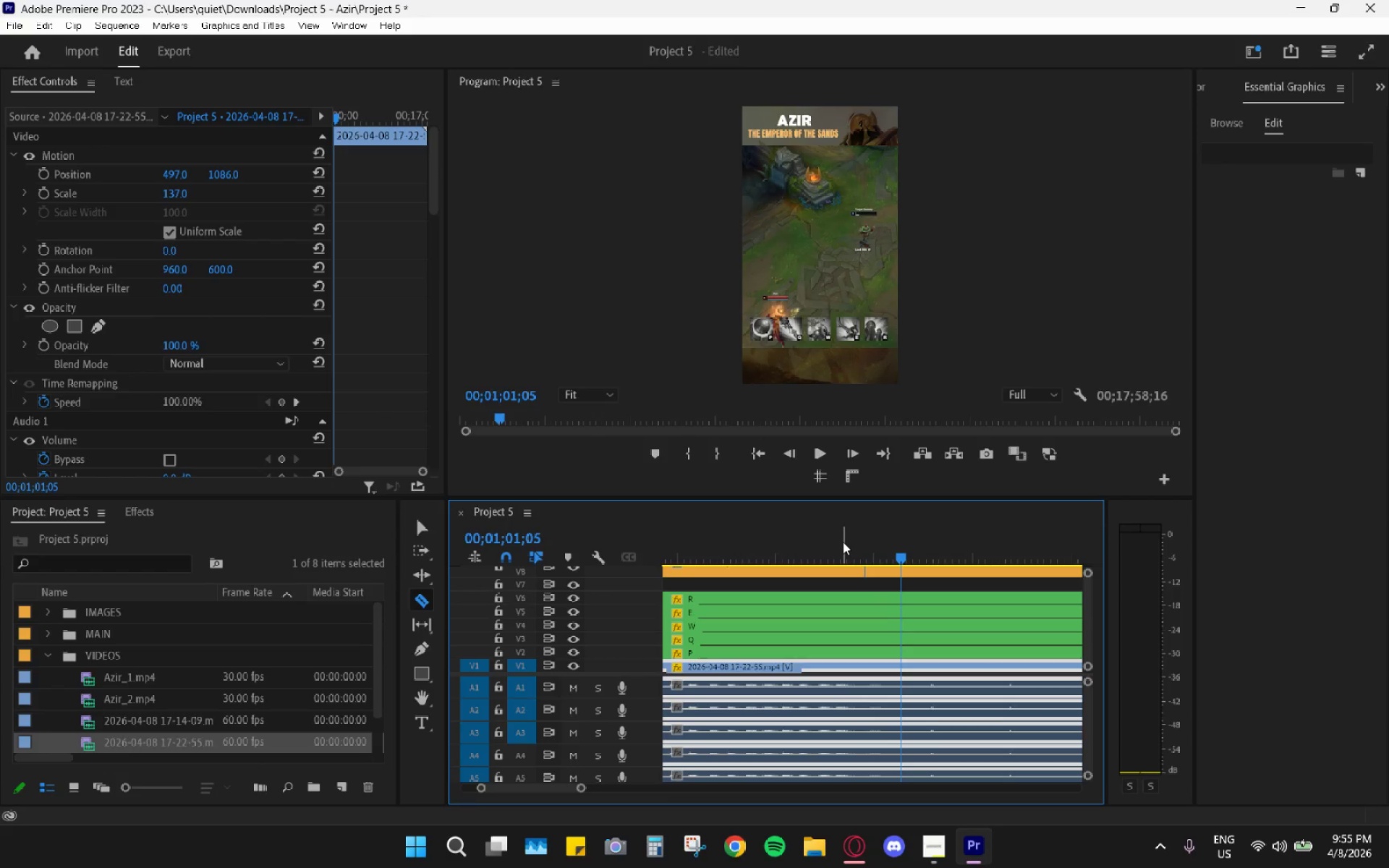 
key(Space)
 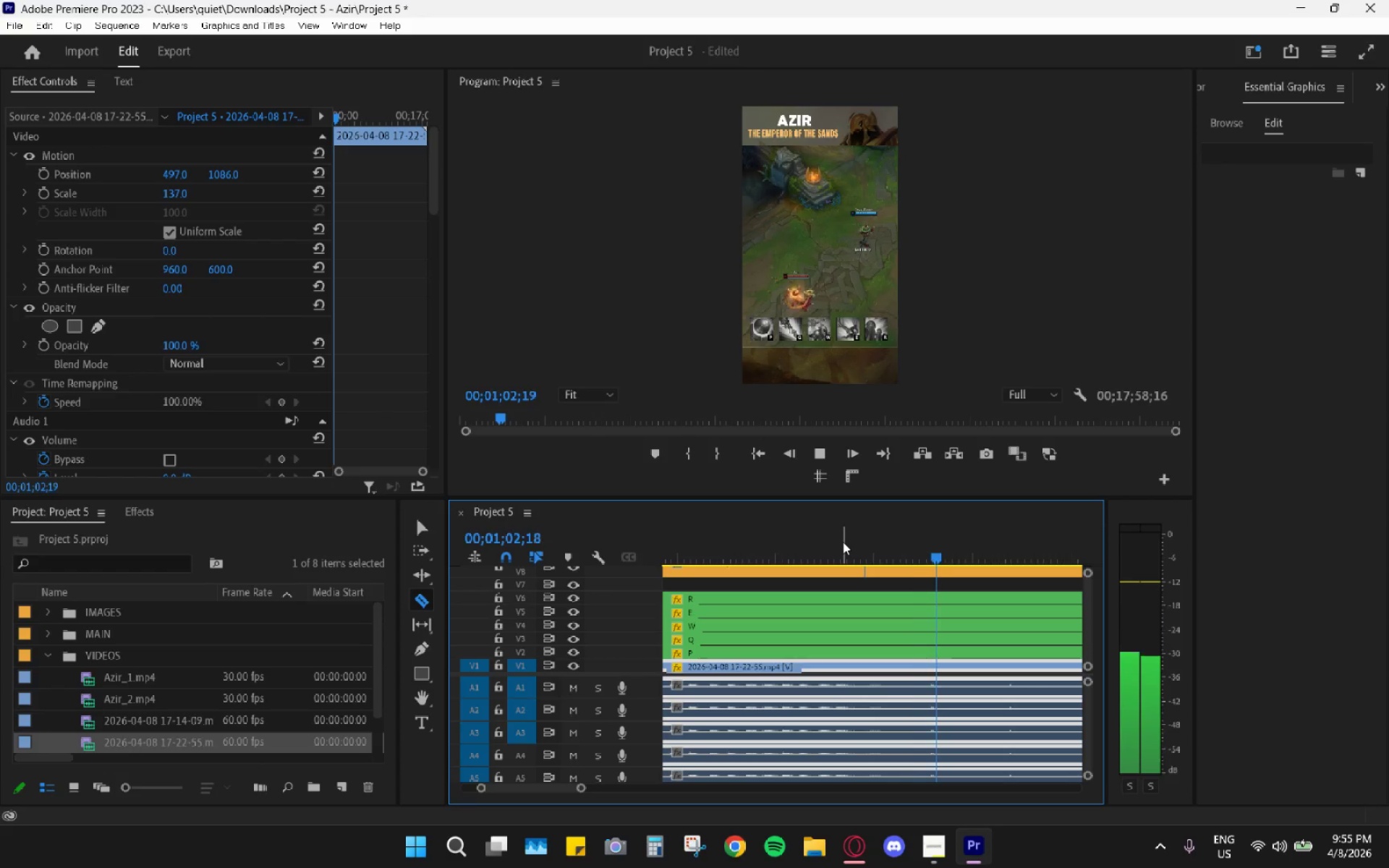 
key(Space)
 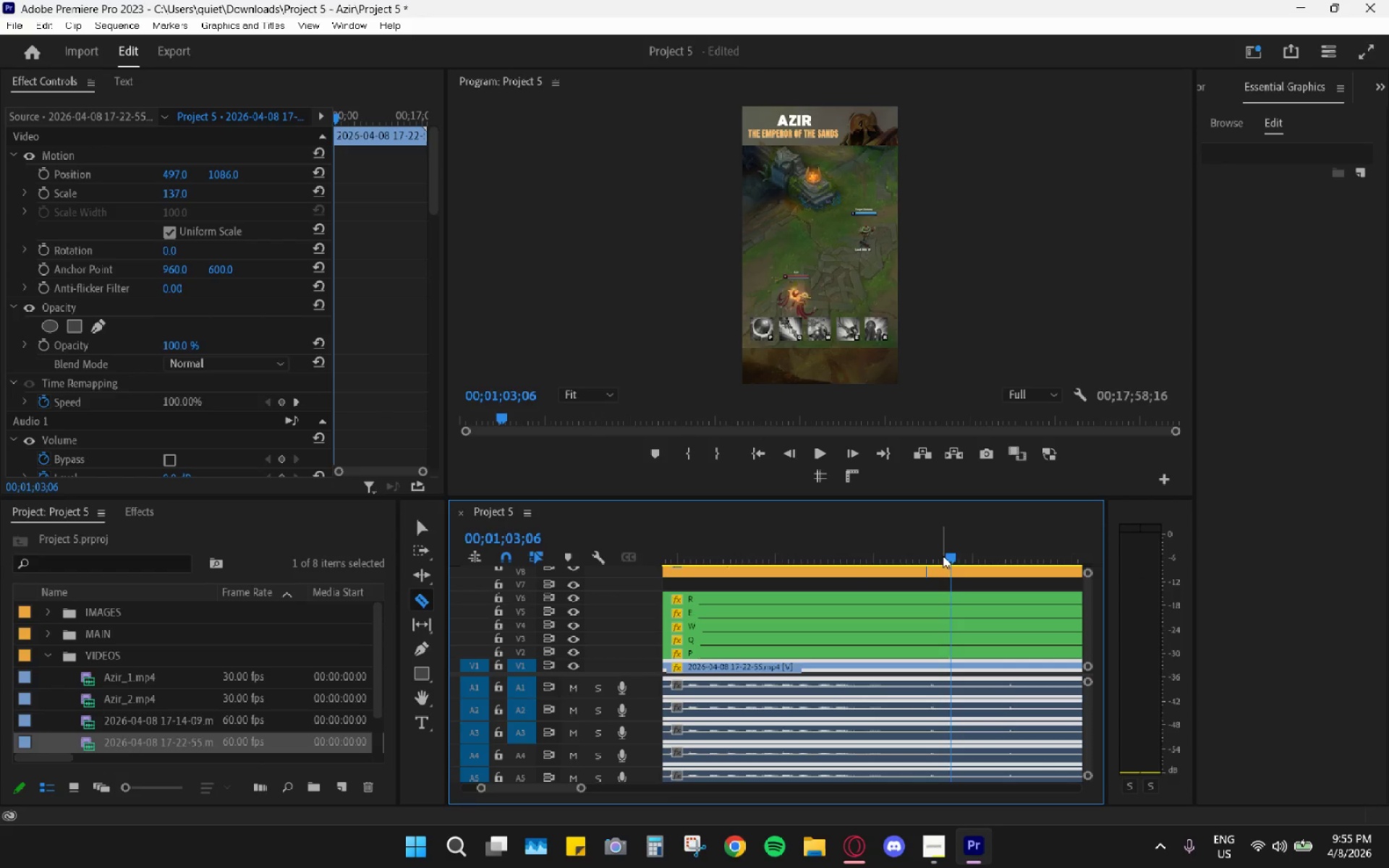 
left_click_drag(start_coordinate=[950, 555], to_coordinate=[874, 540])
 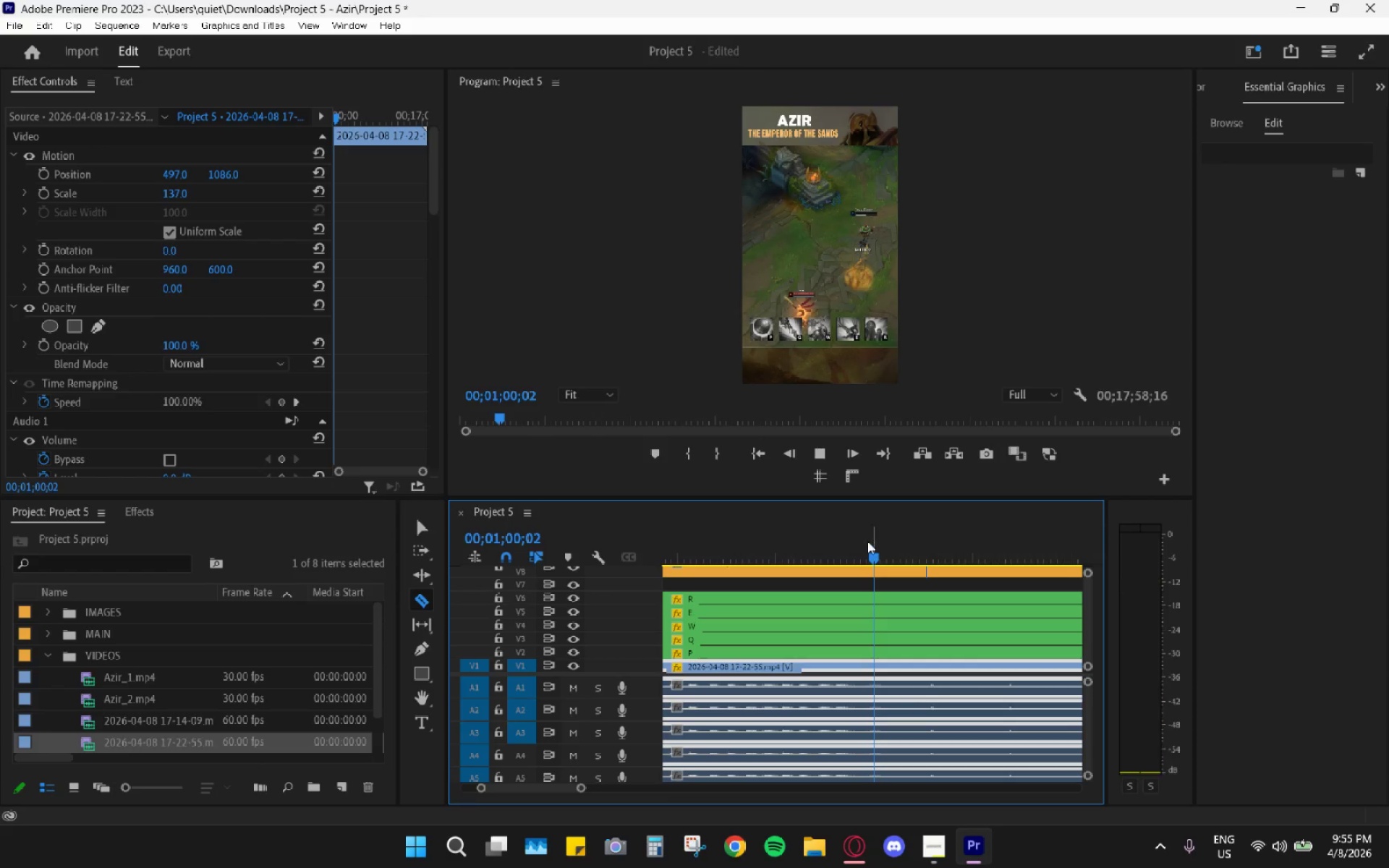 
type(  cc)
 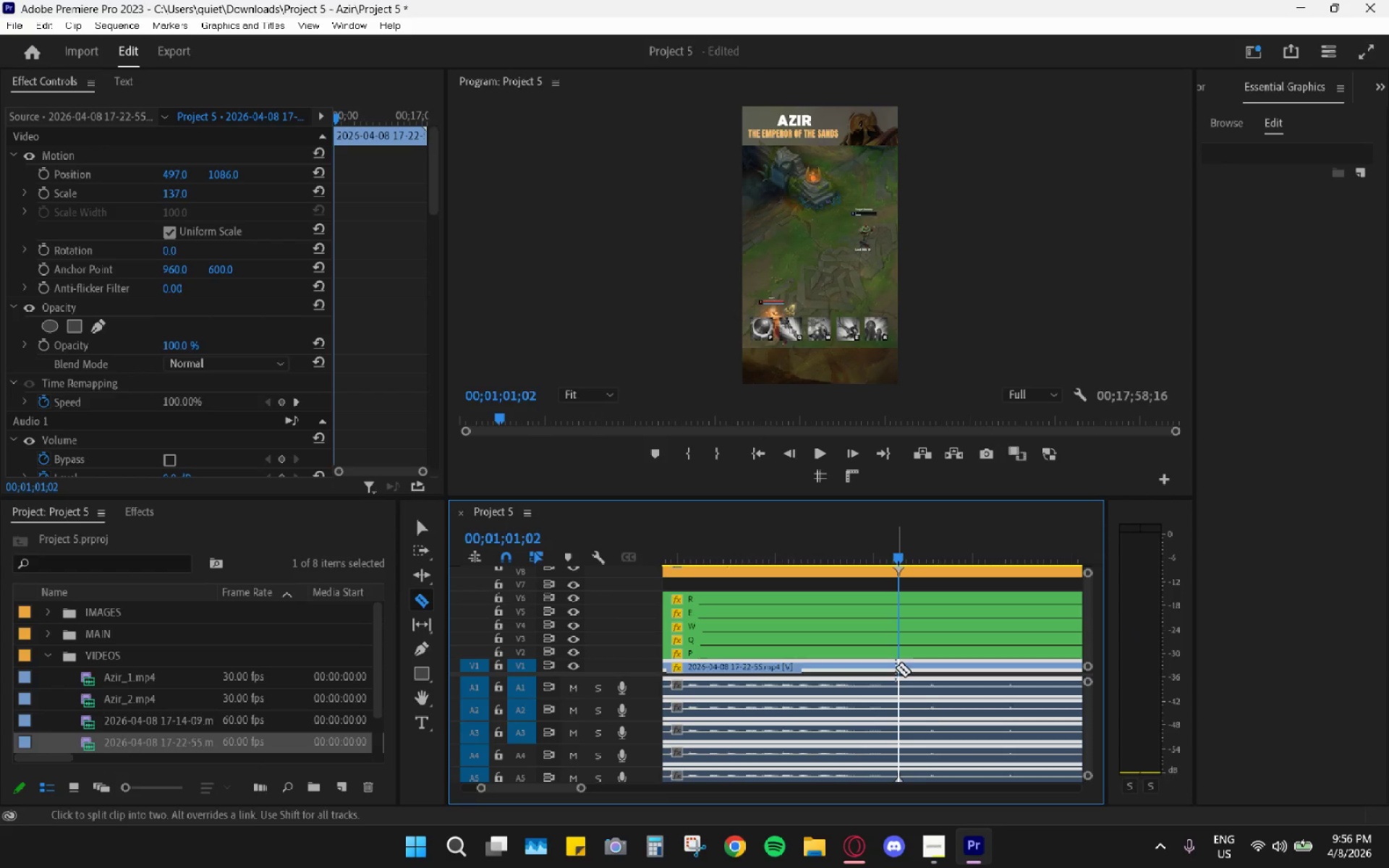 
left_click([896, 668])
 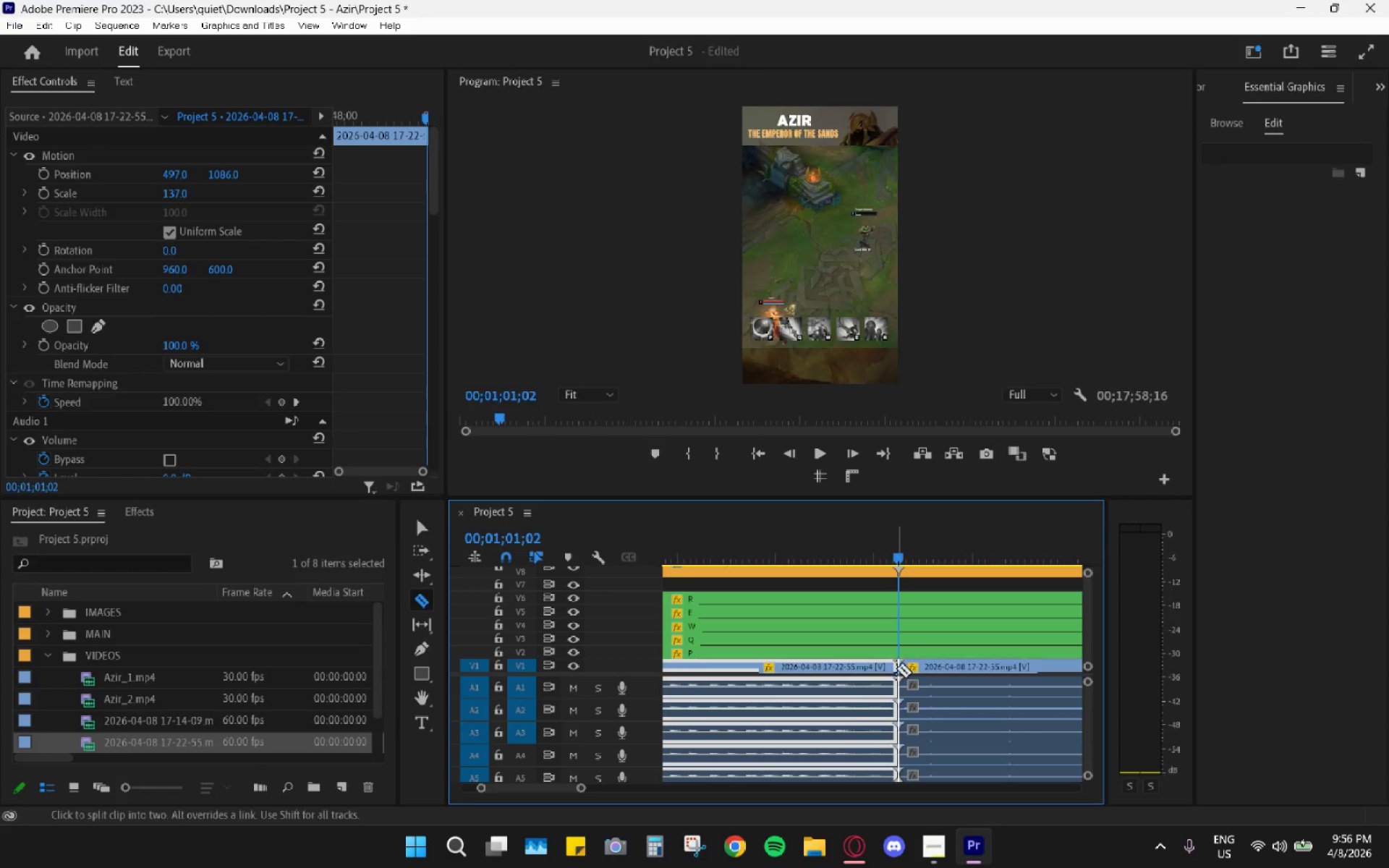 
key(V)
 